 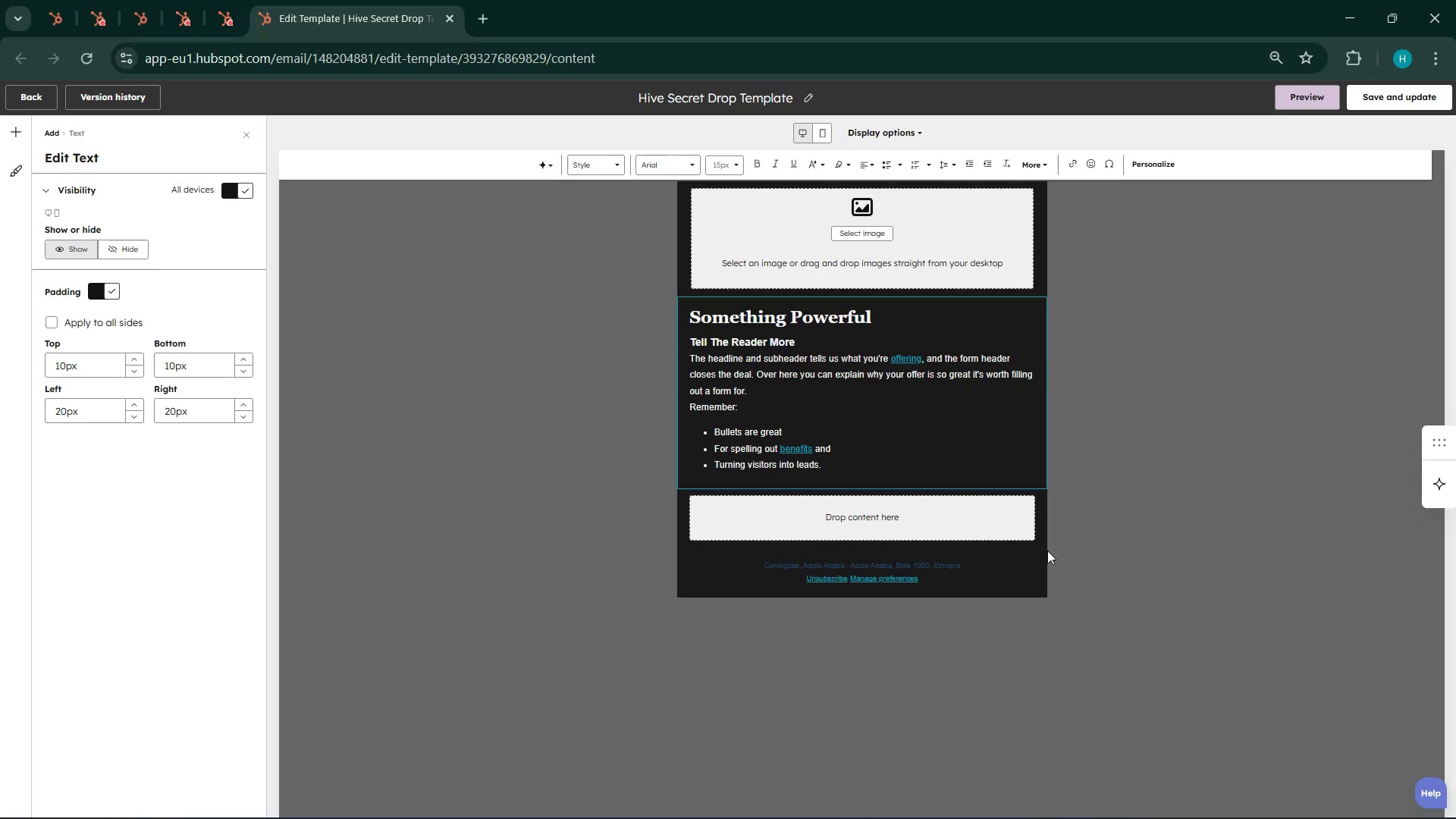 
left_click([950, 803])
 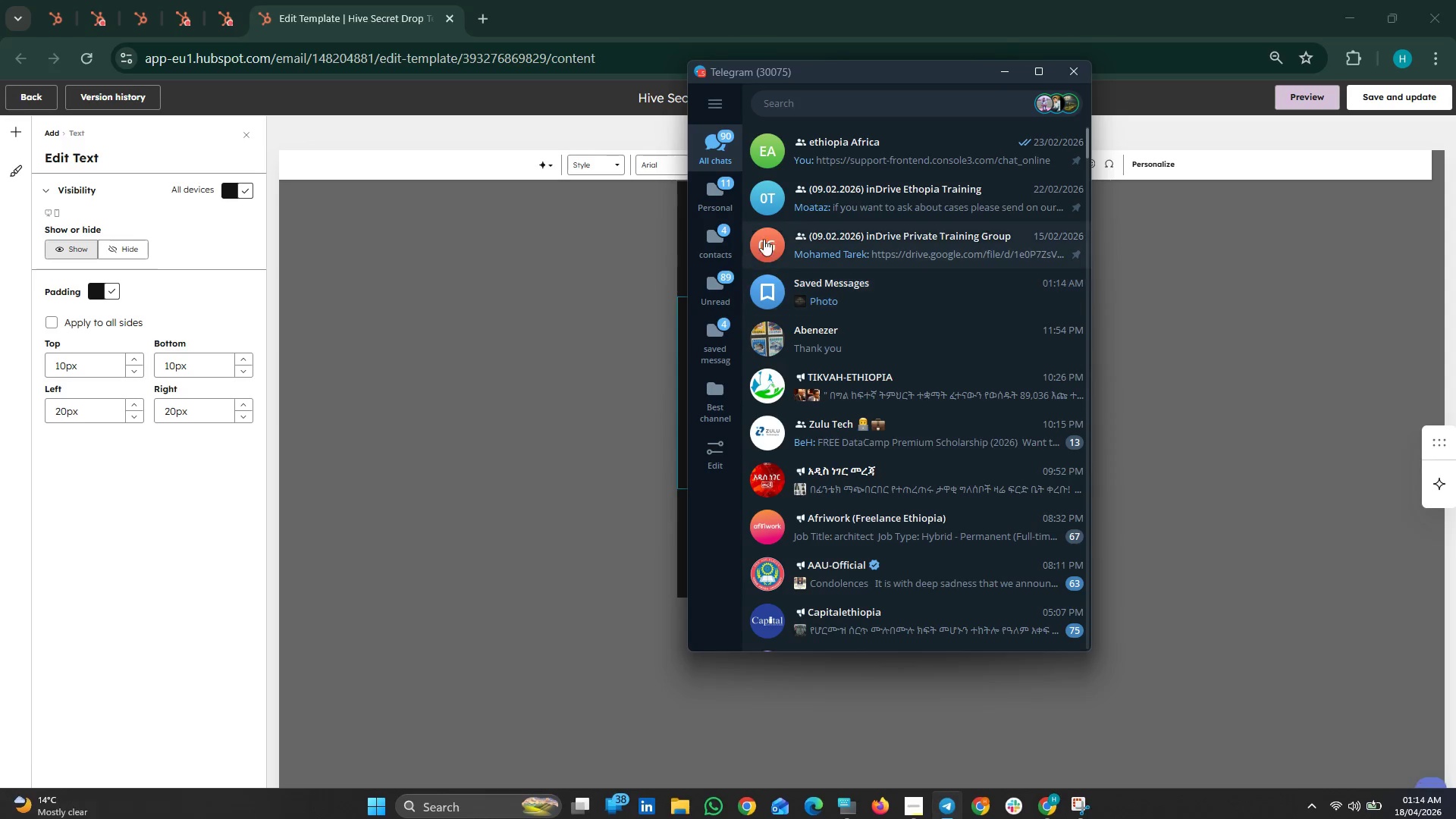 
left_click([725, 190])
 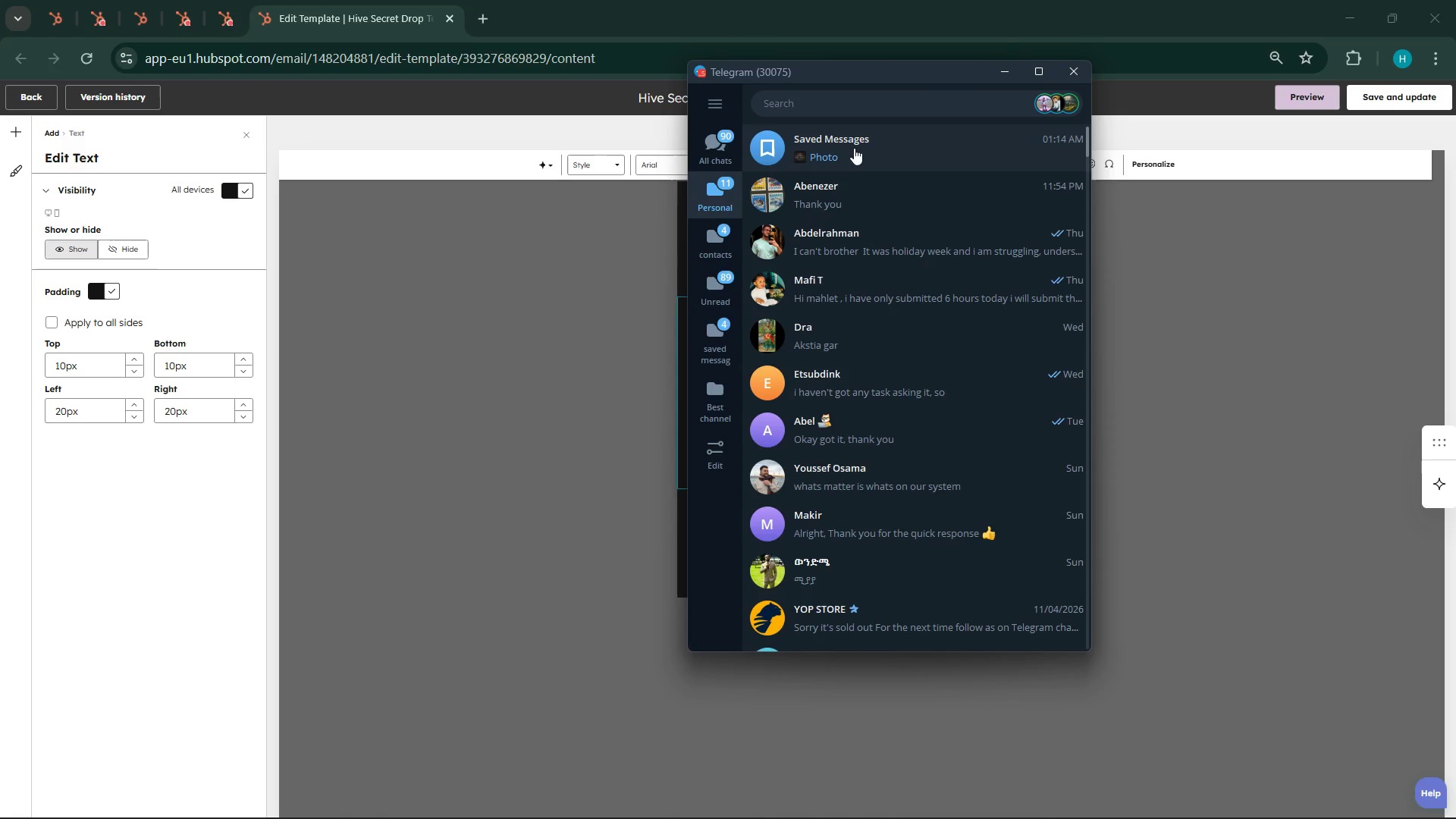 
left_click([854, 143])
 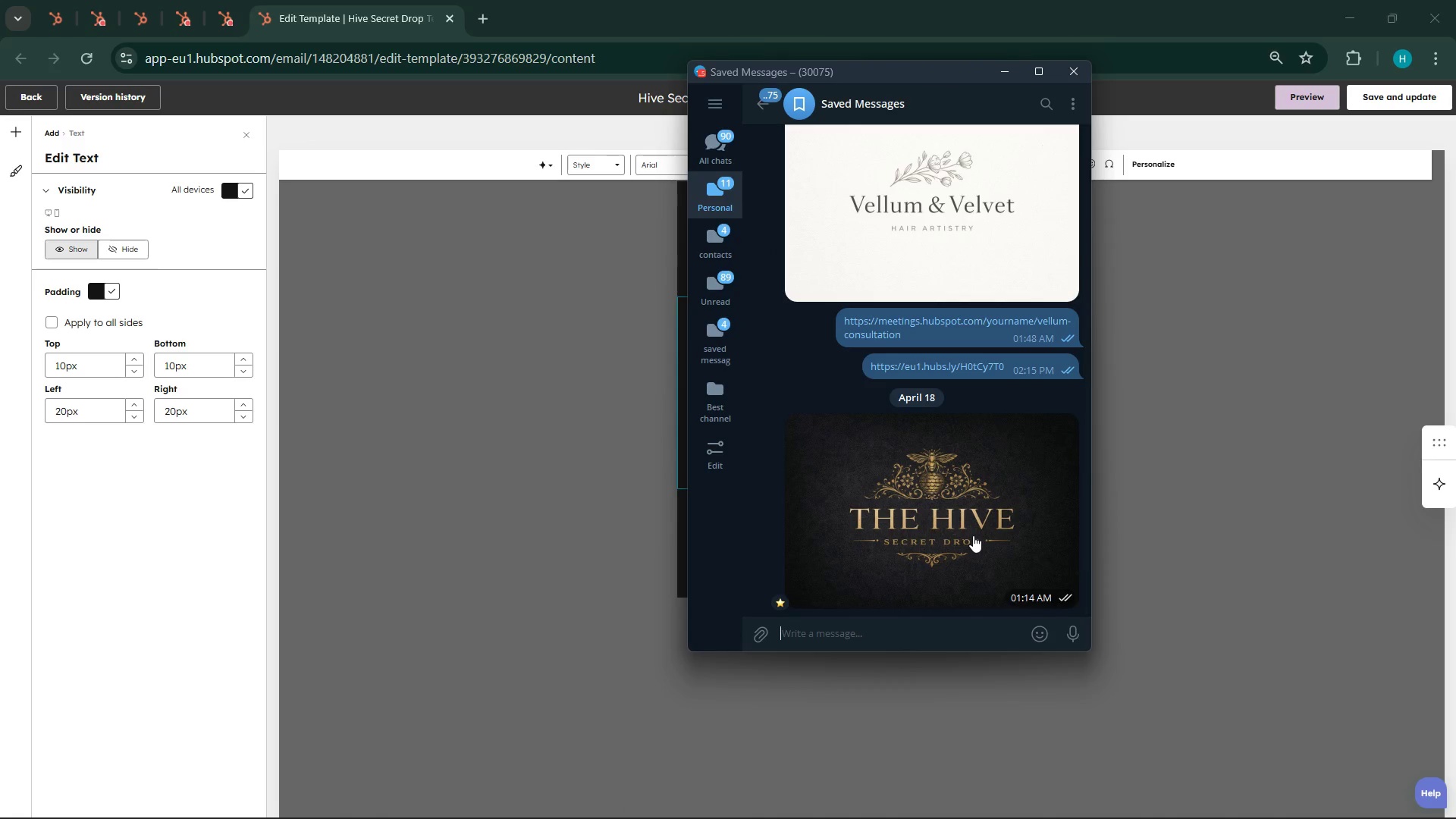 
left_click([973, 535])
 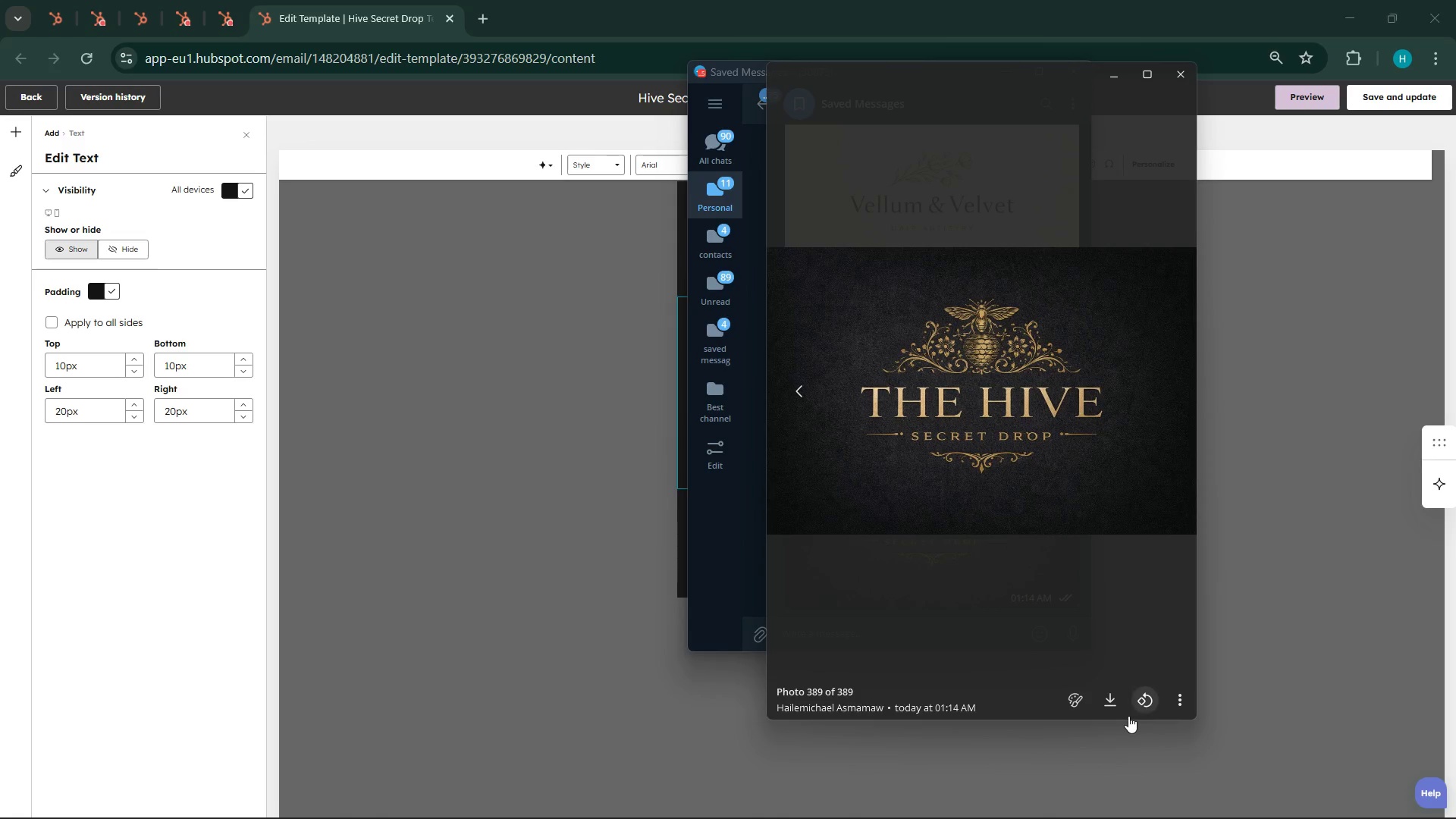 
left_click([1109, 710])
 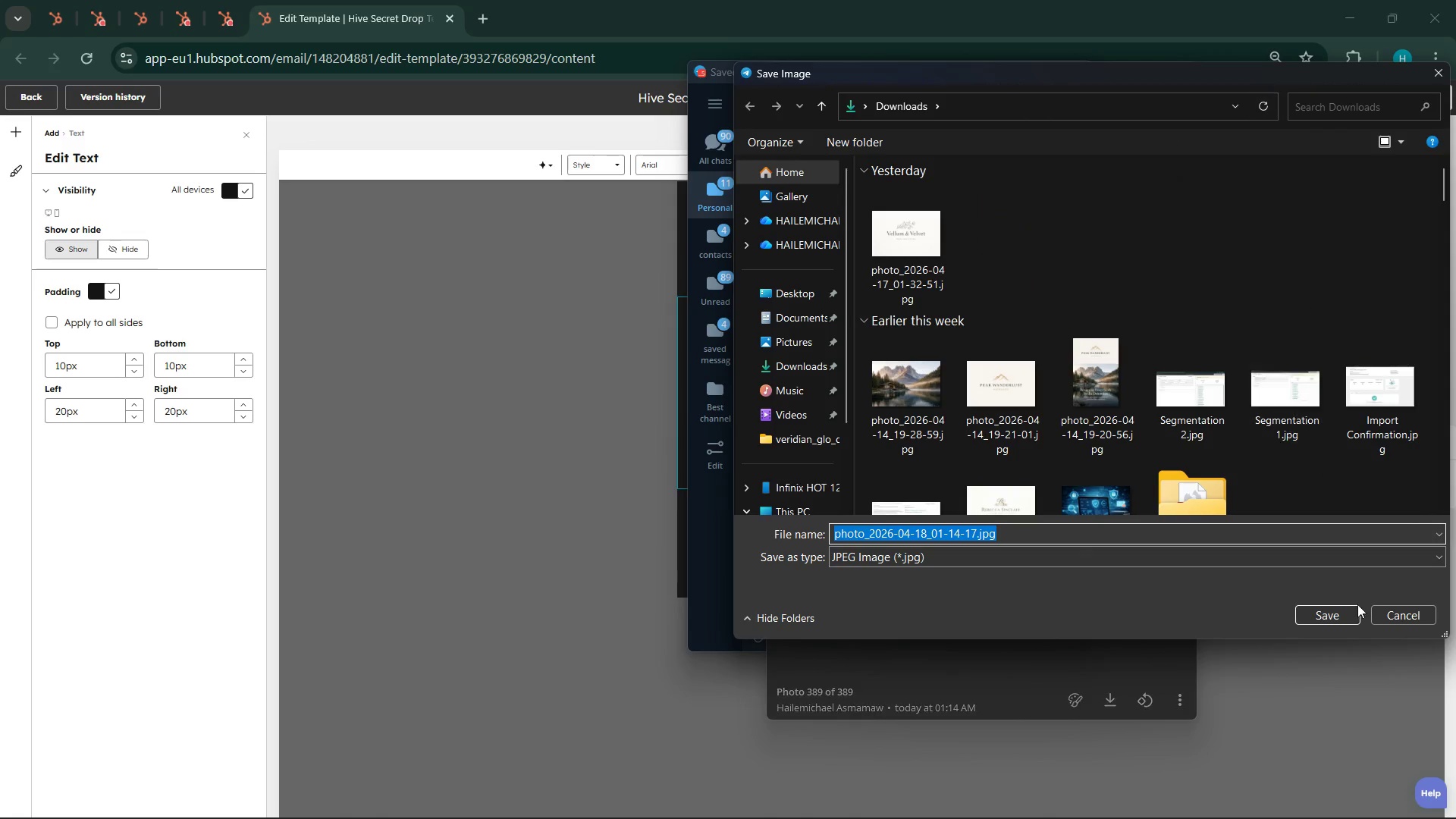 
left_click([1345, 613])
 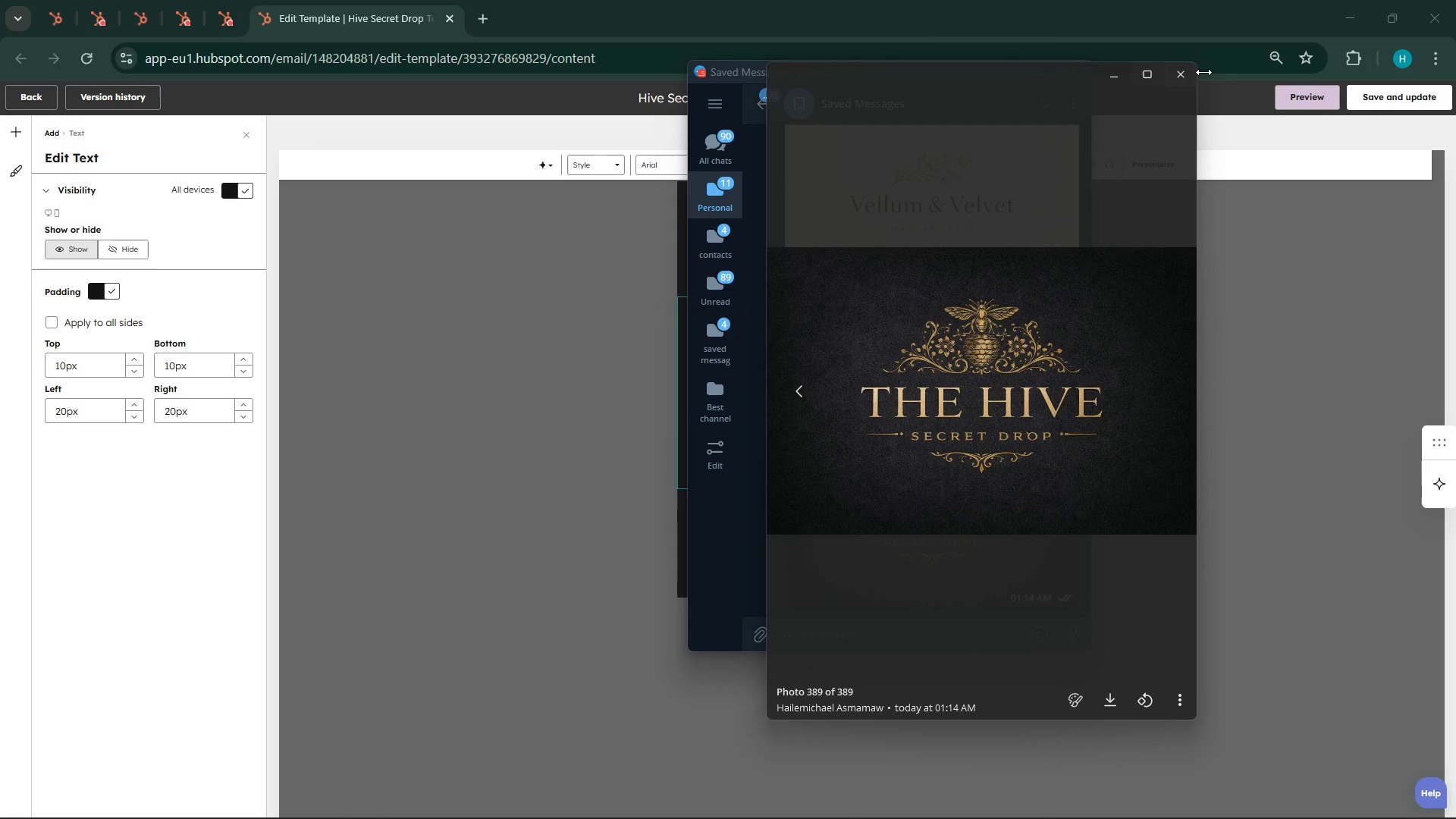 
left_click([1180, 66])
 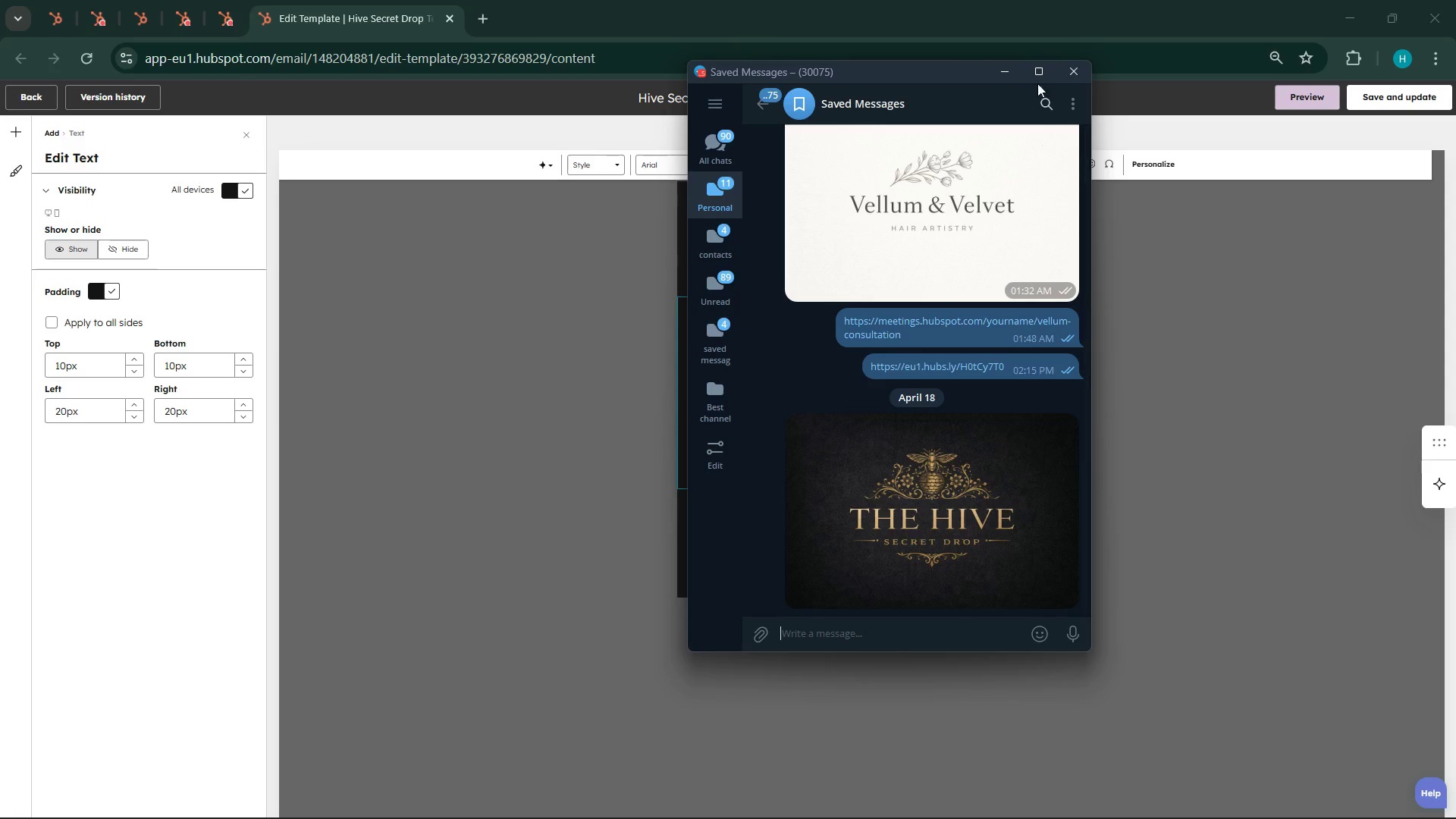 
left_click([1073, 78])
 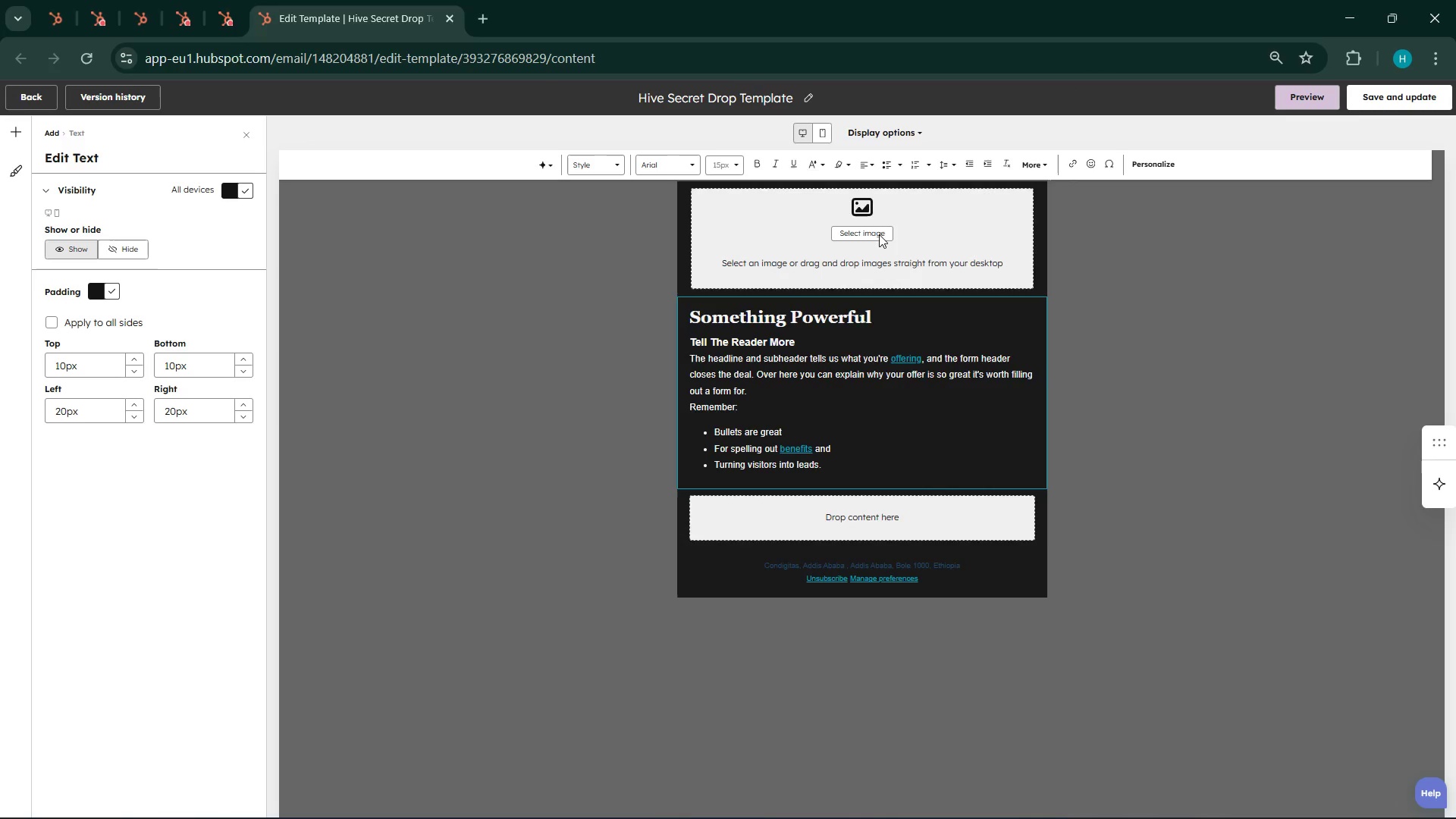 
left_click([880, 238])
 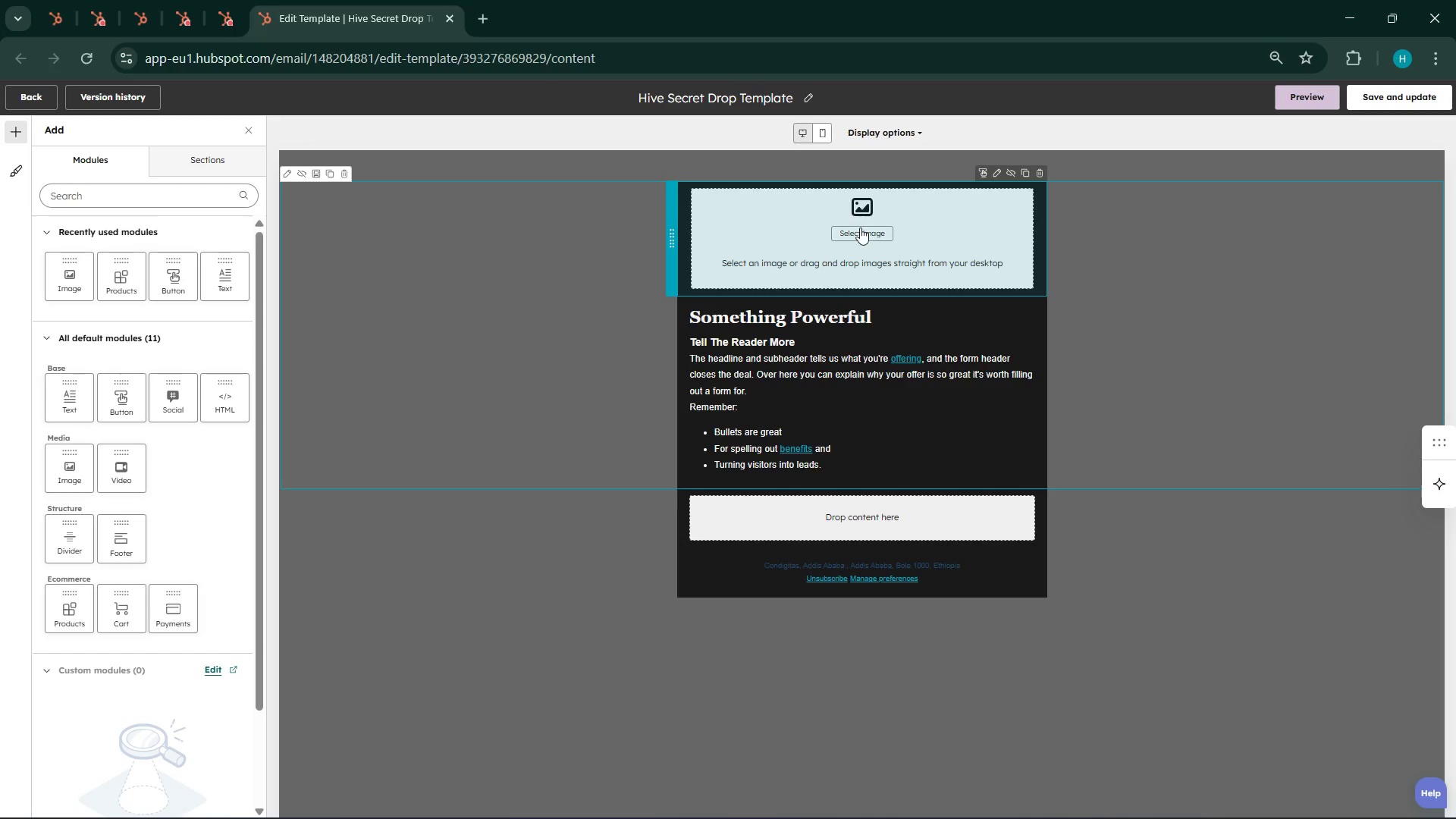 
left_click([860, 228])
 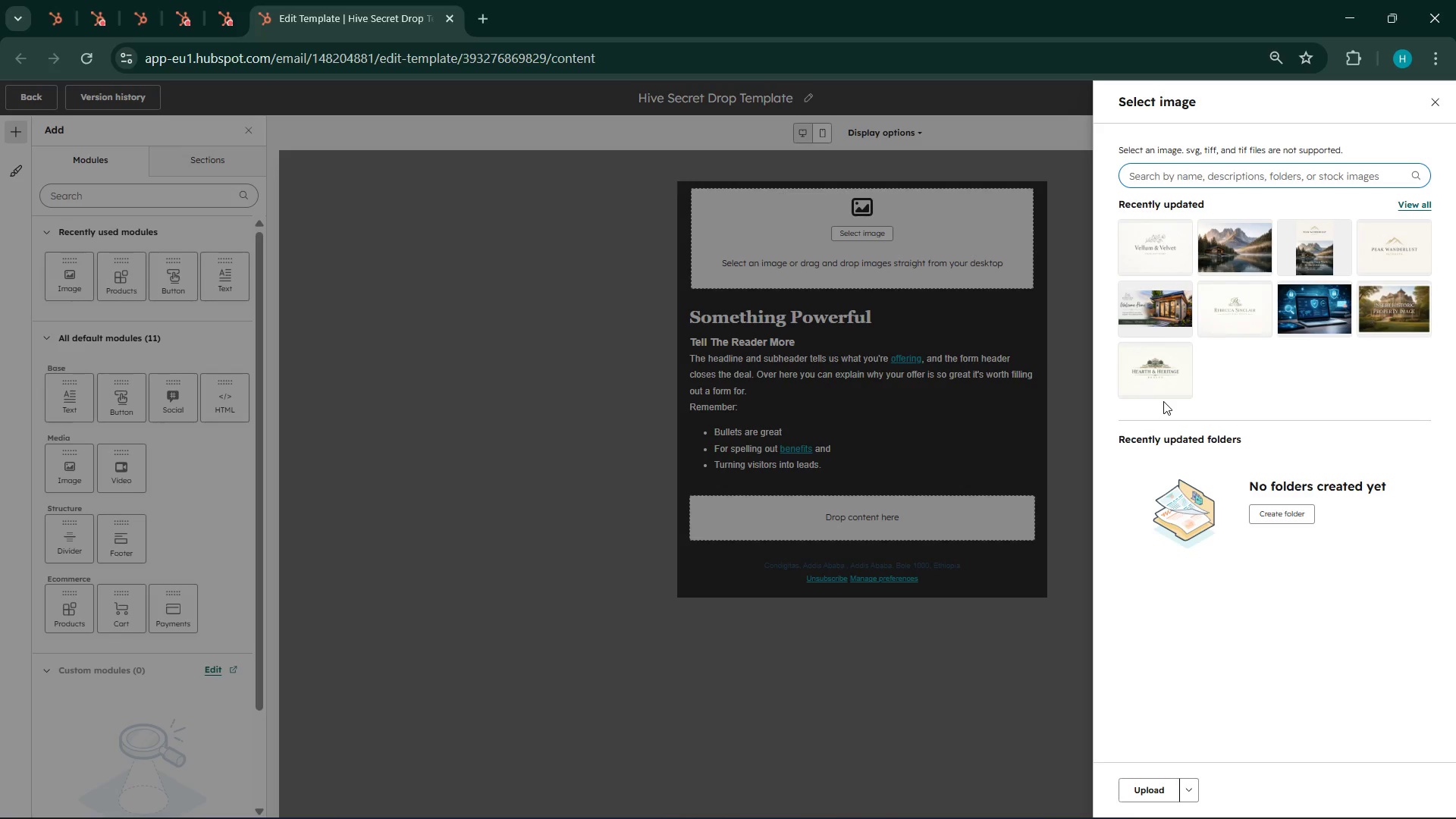 
wait(17.95)
 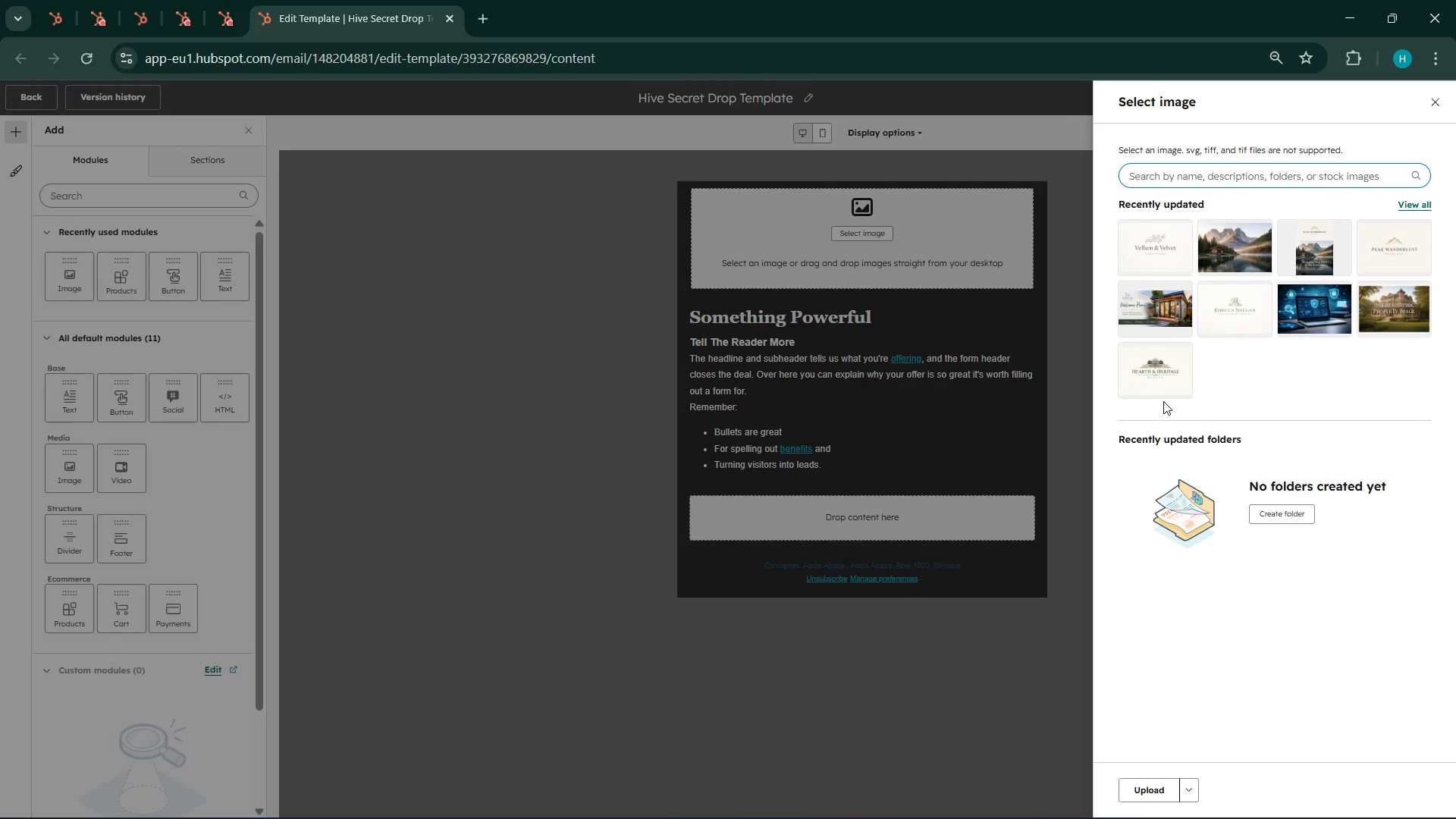 
left_click([1156, 781])
 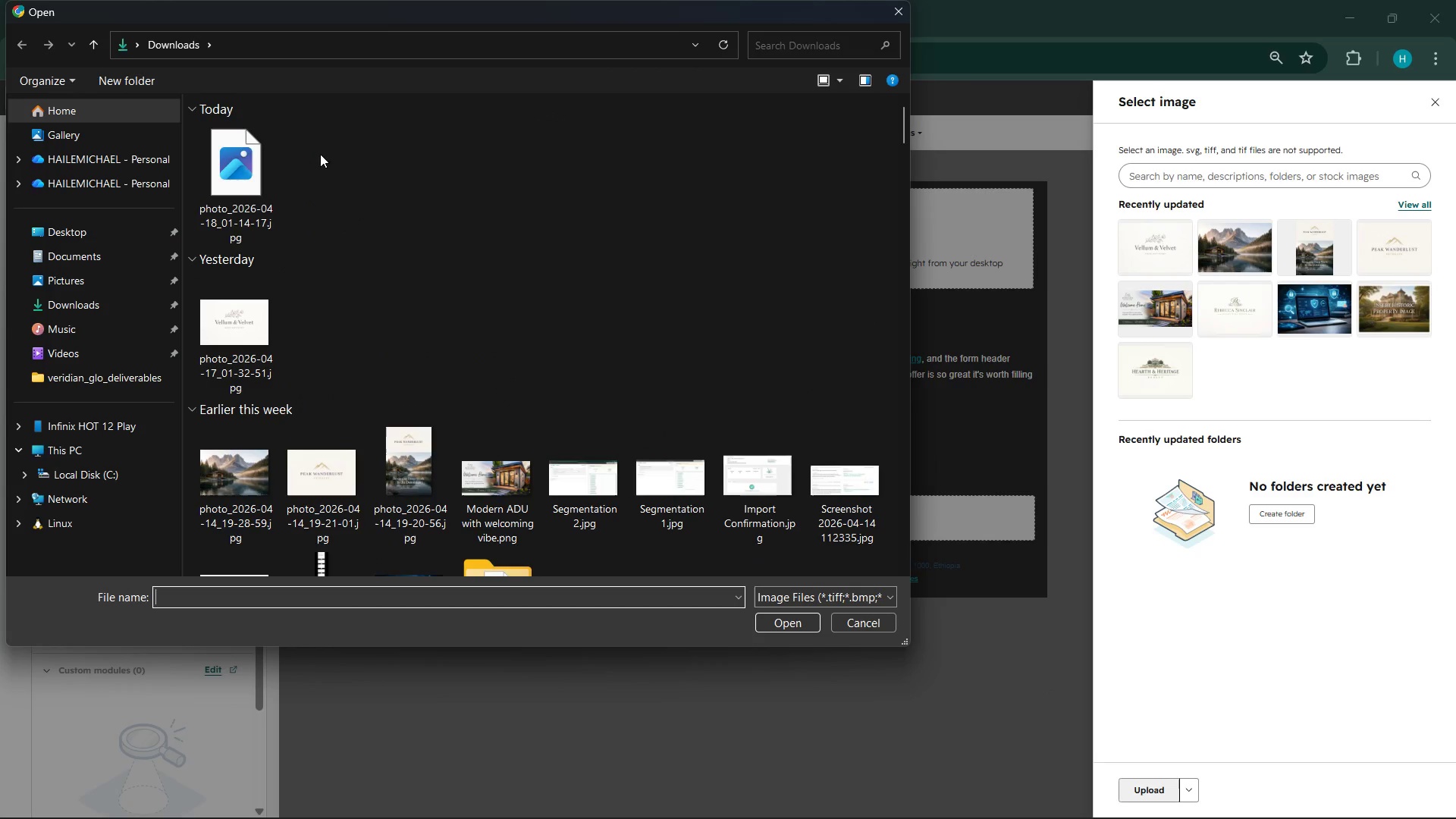 
left_click([233, 140])
 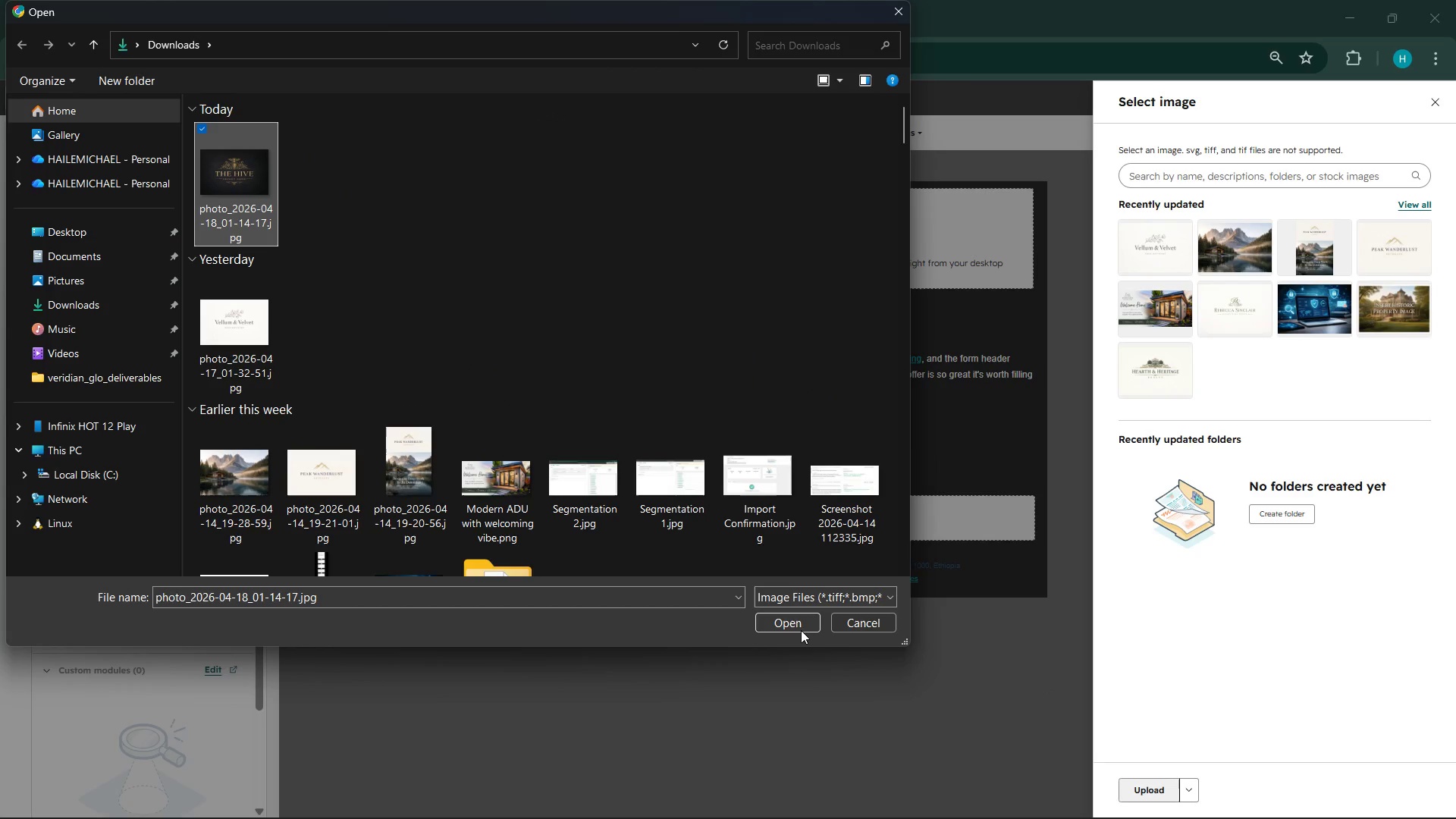 
left_click([801, 630])
 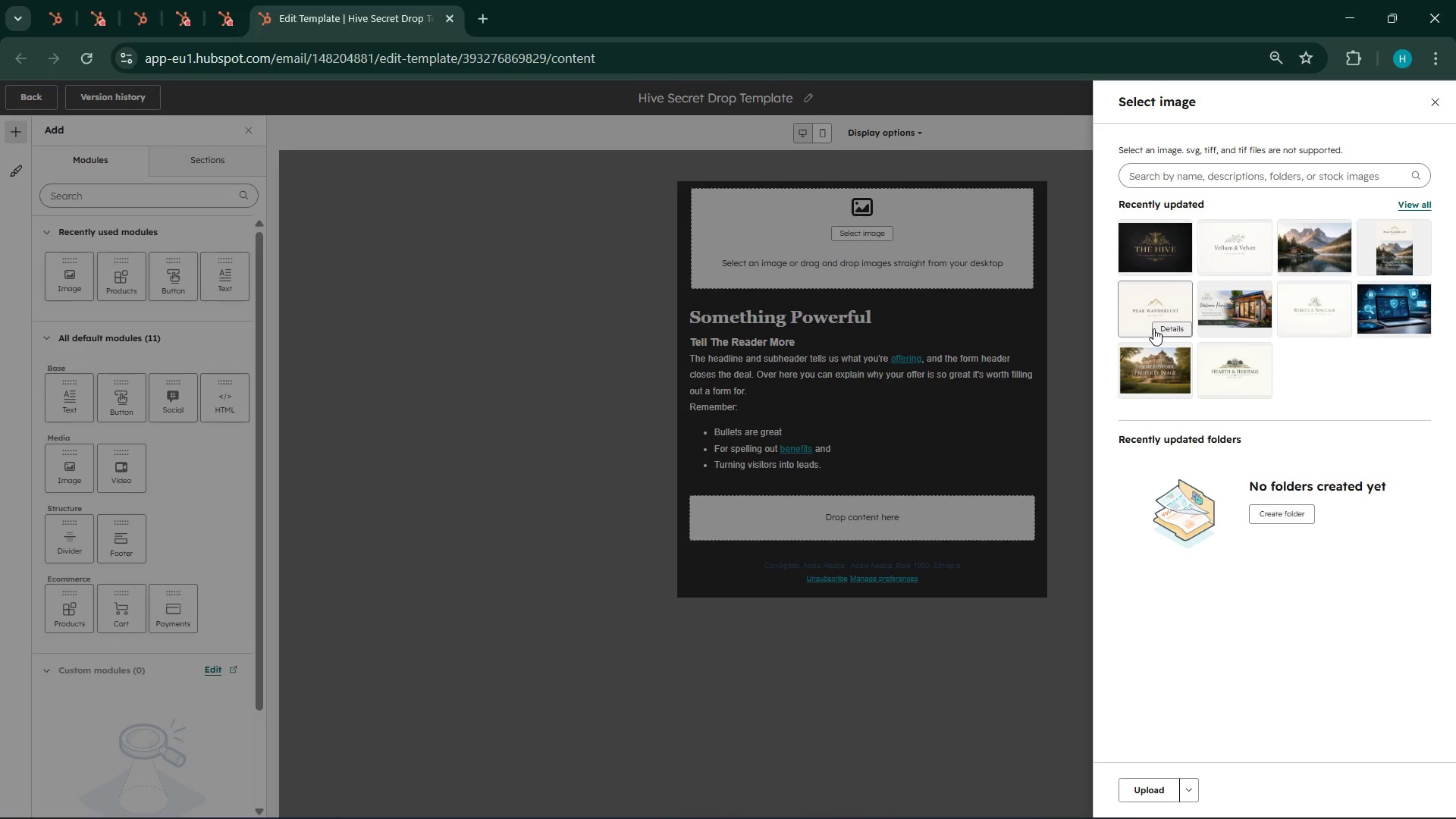 
wait(22.19)
 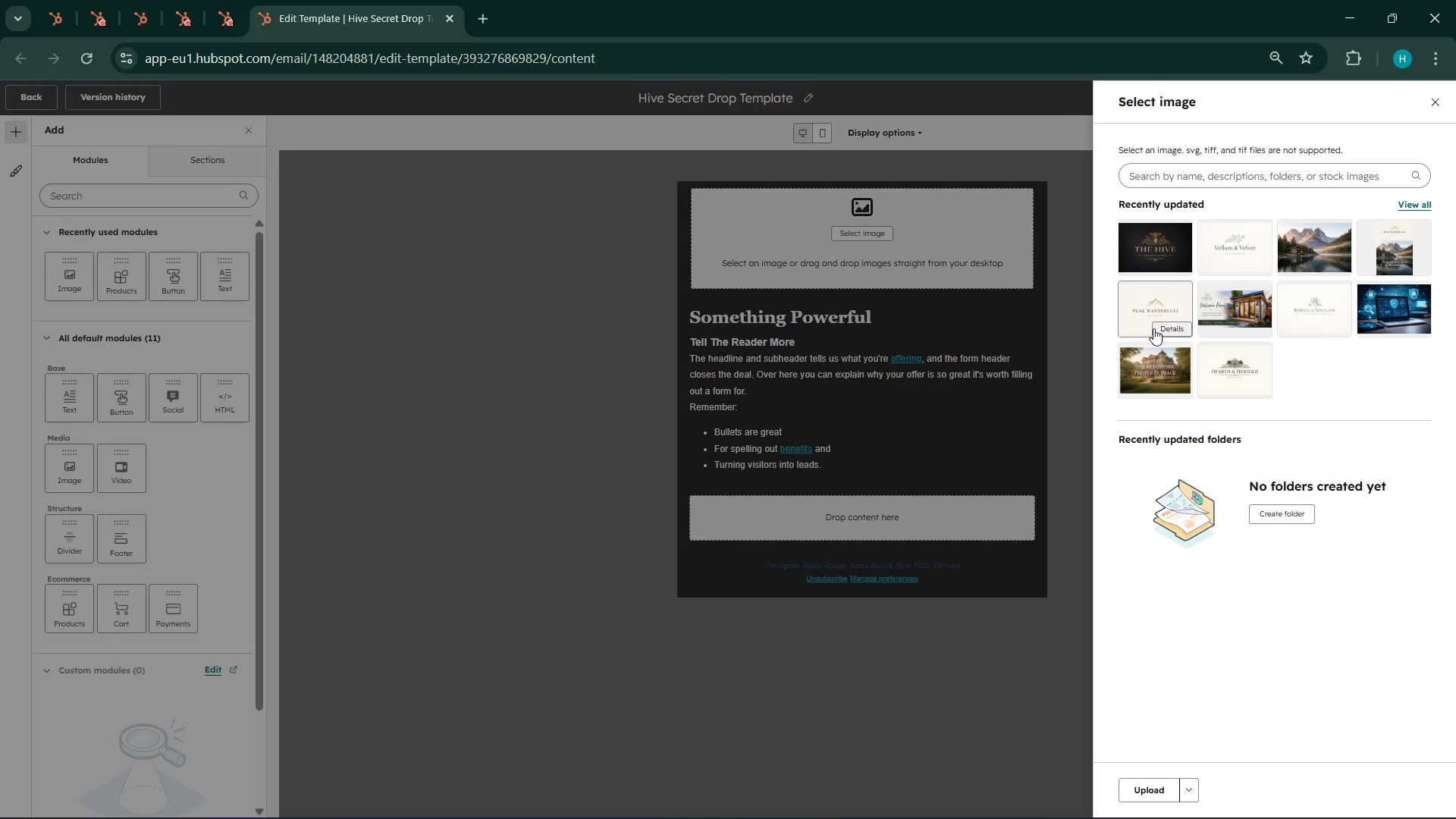 
left_click([1157, 234])
 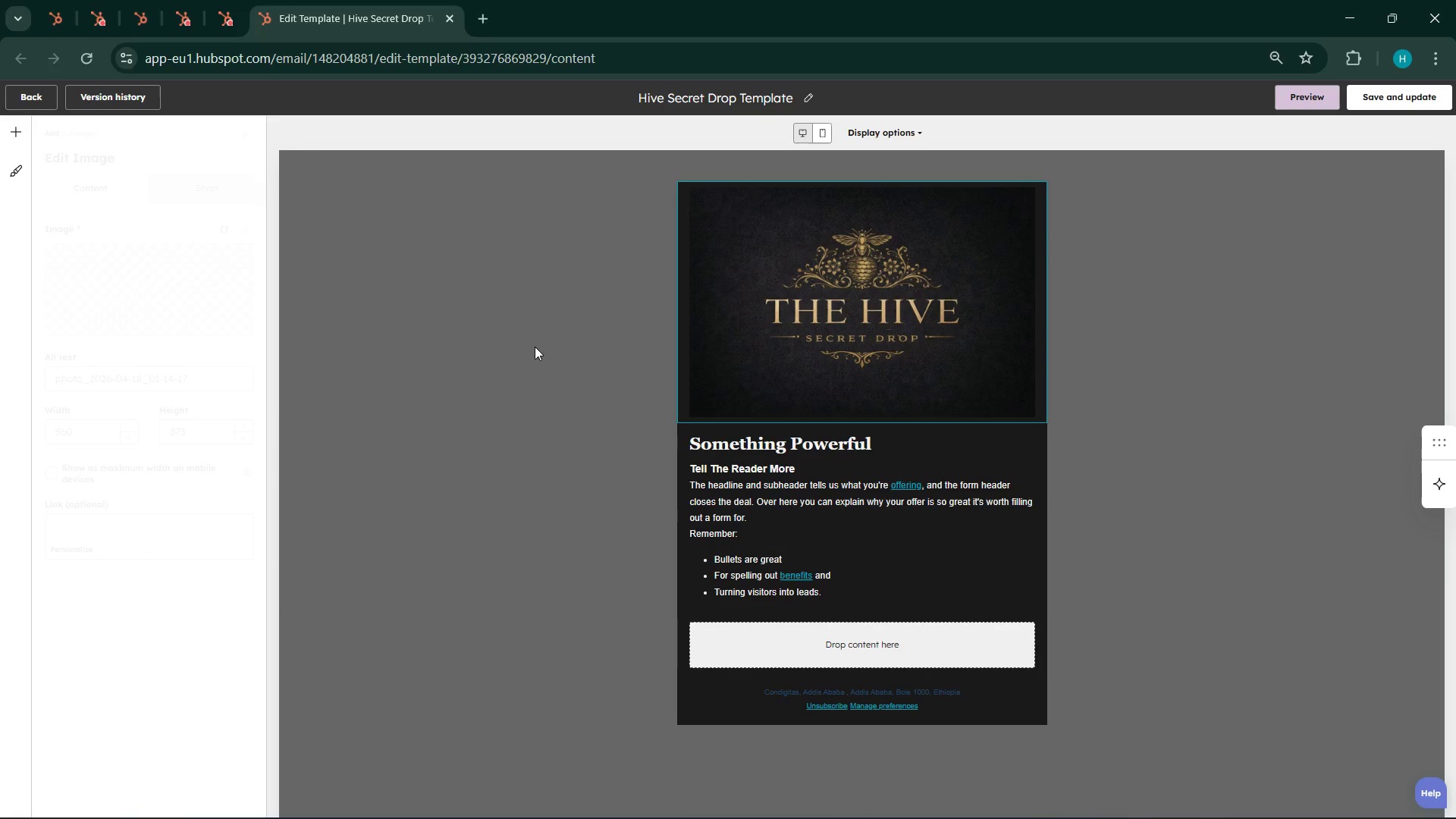 
wait(6.59)
 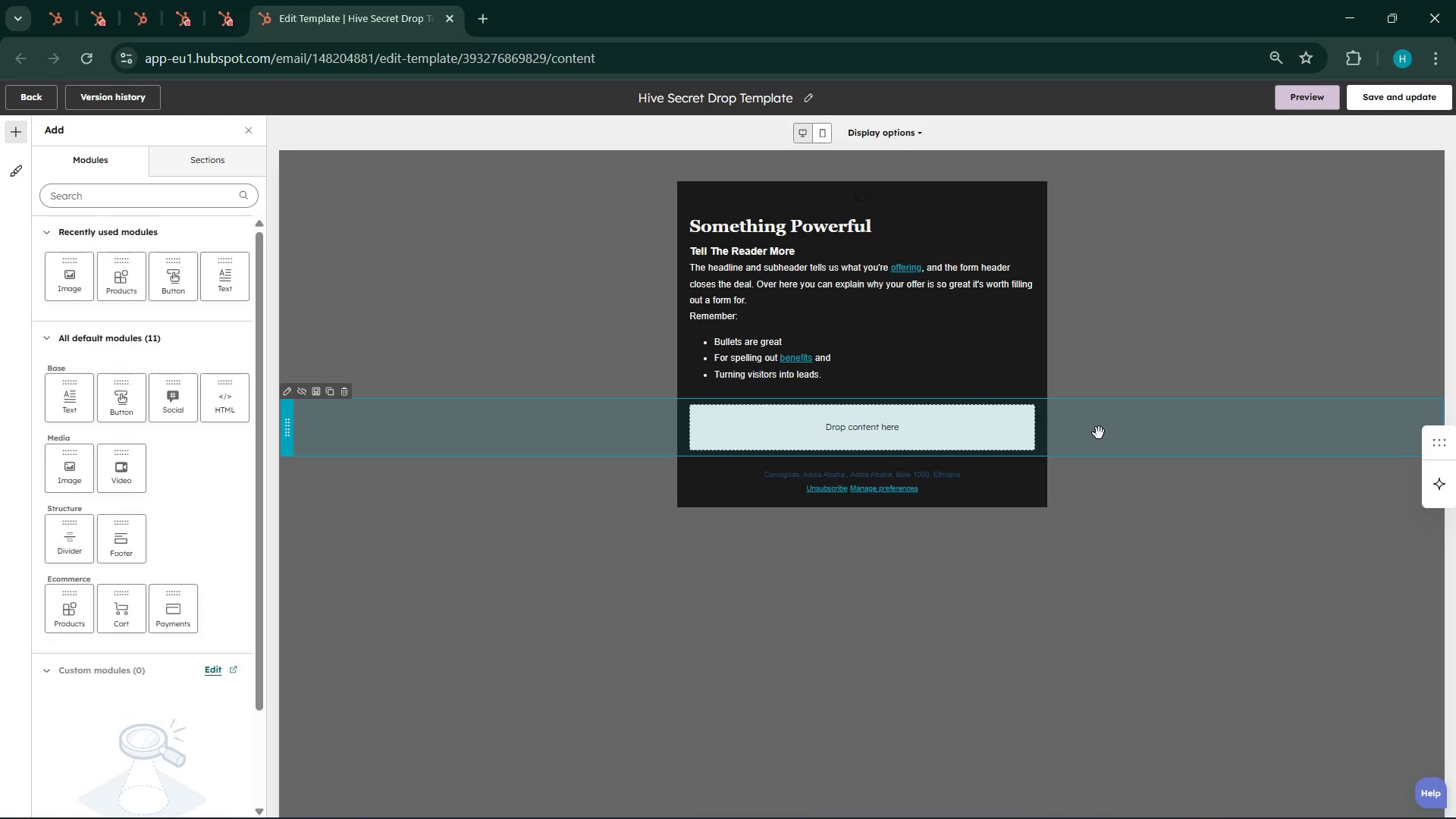 
double_click([77, 434])
 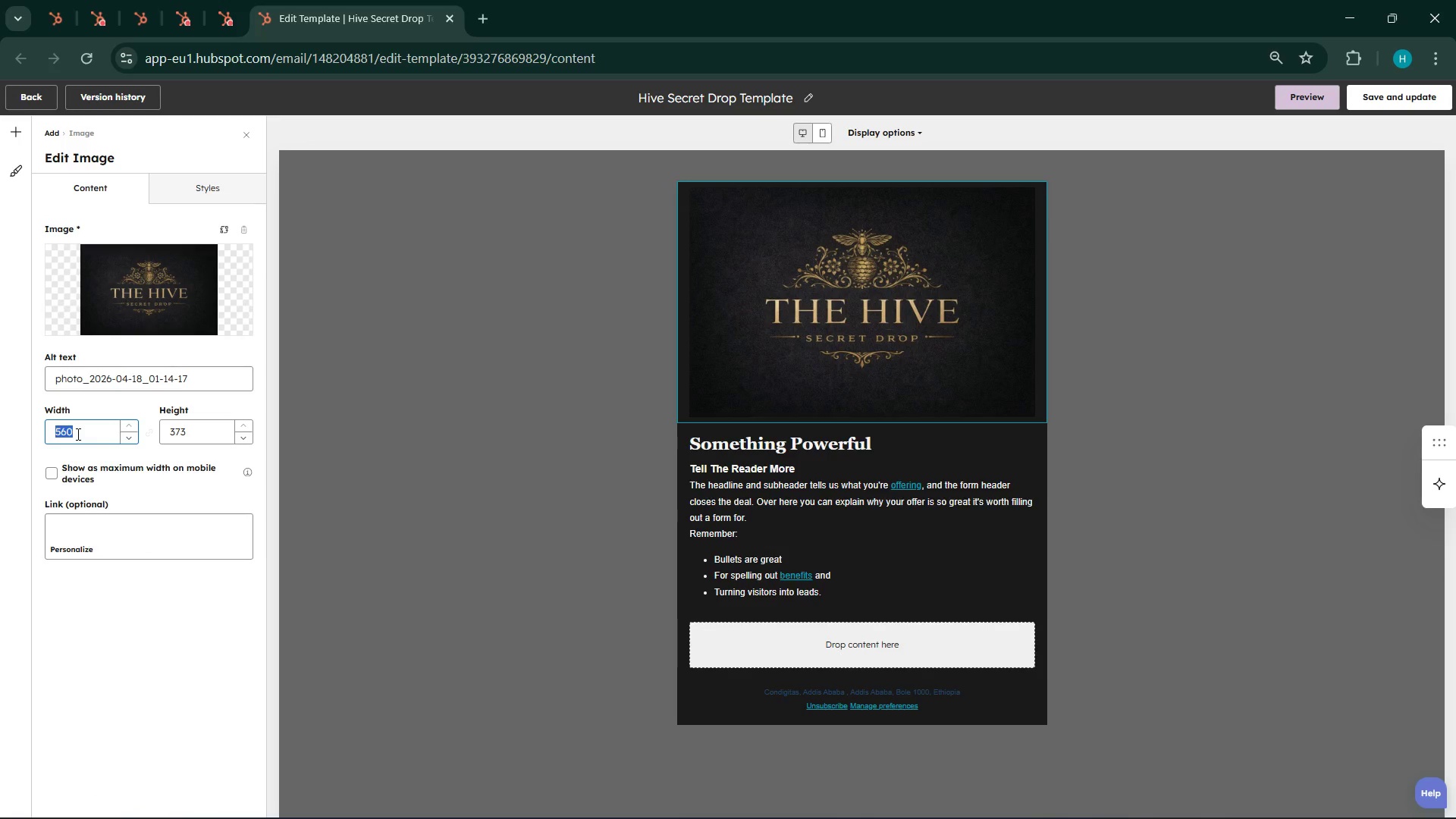 
type(200)
 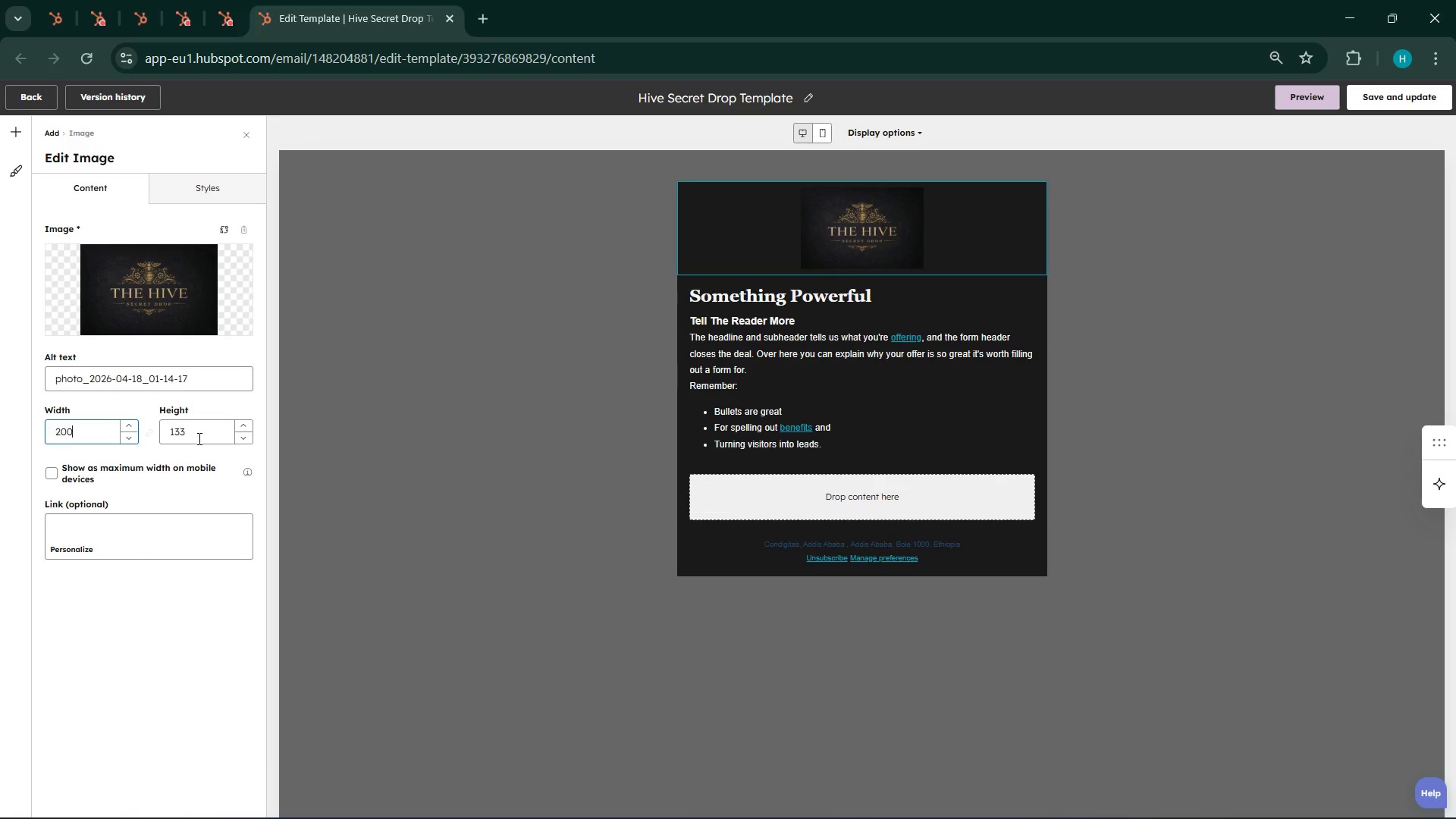 
wait(5.72)
 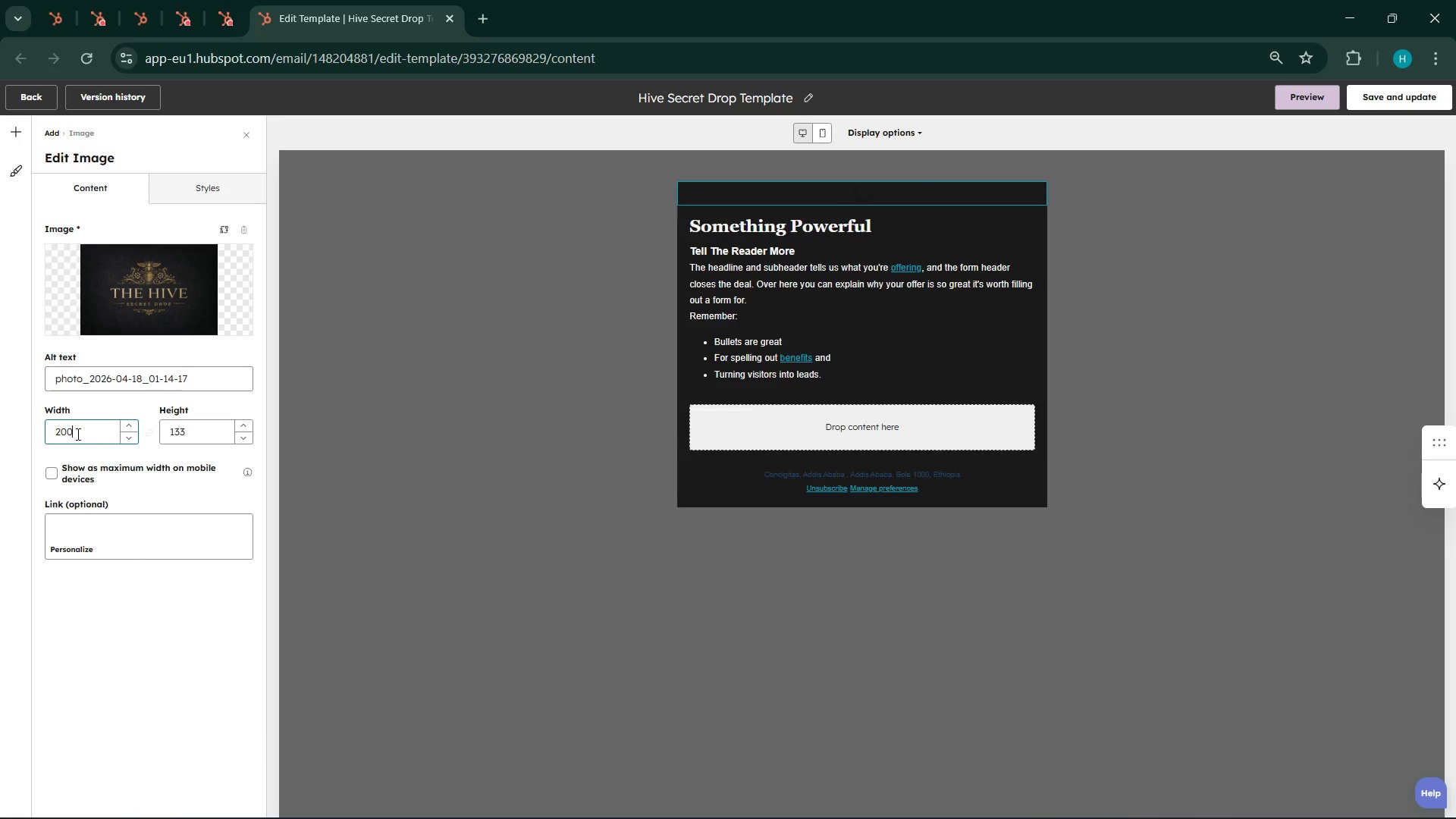 
double_click([79, 438])
 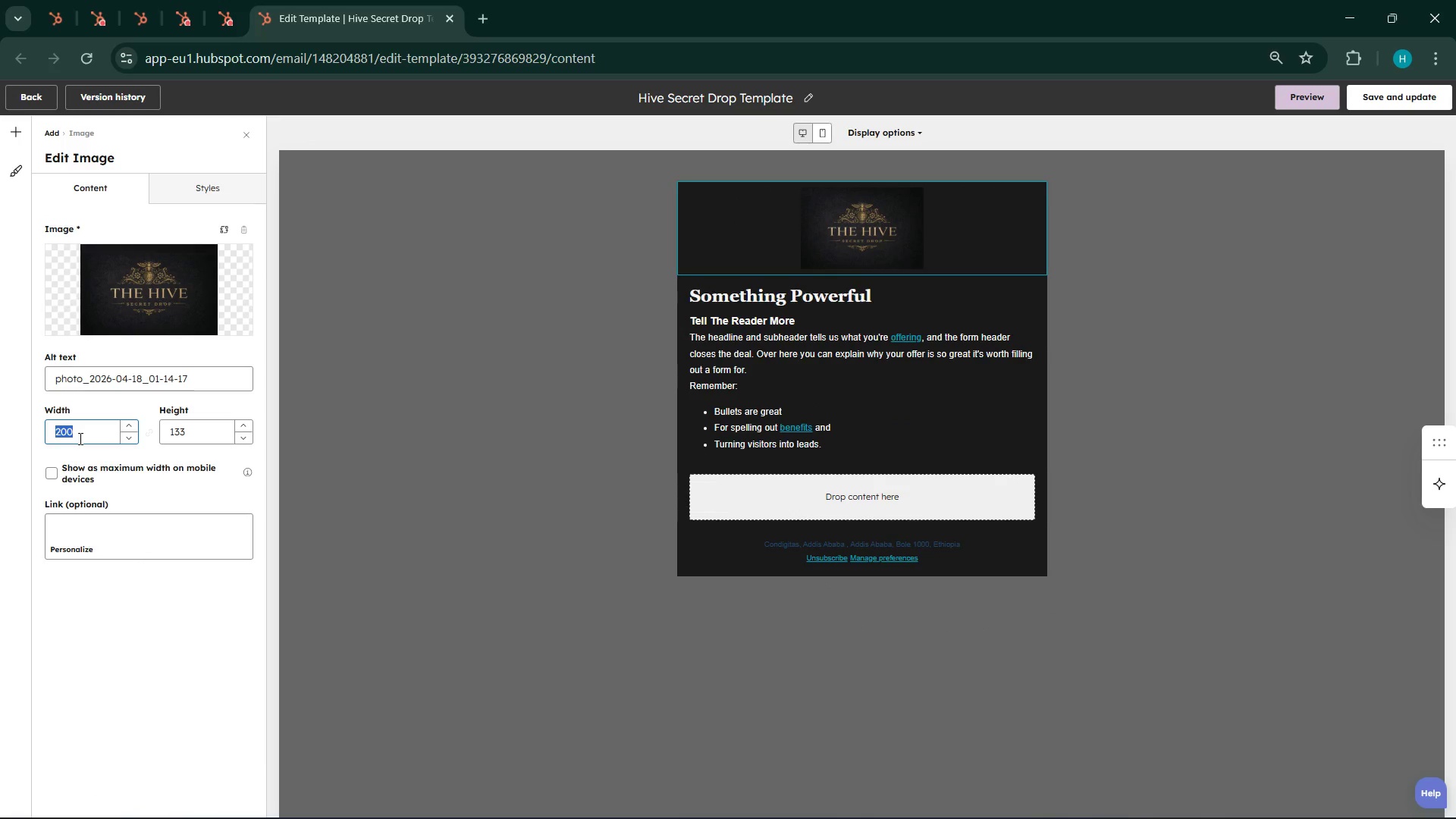 
triple_click([79, 438])
 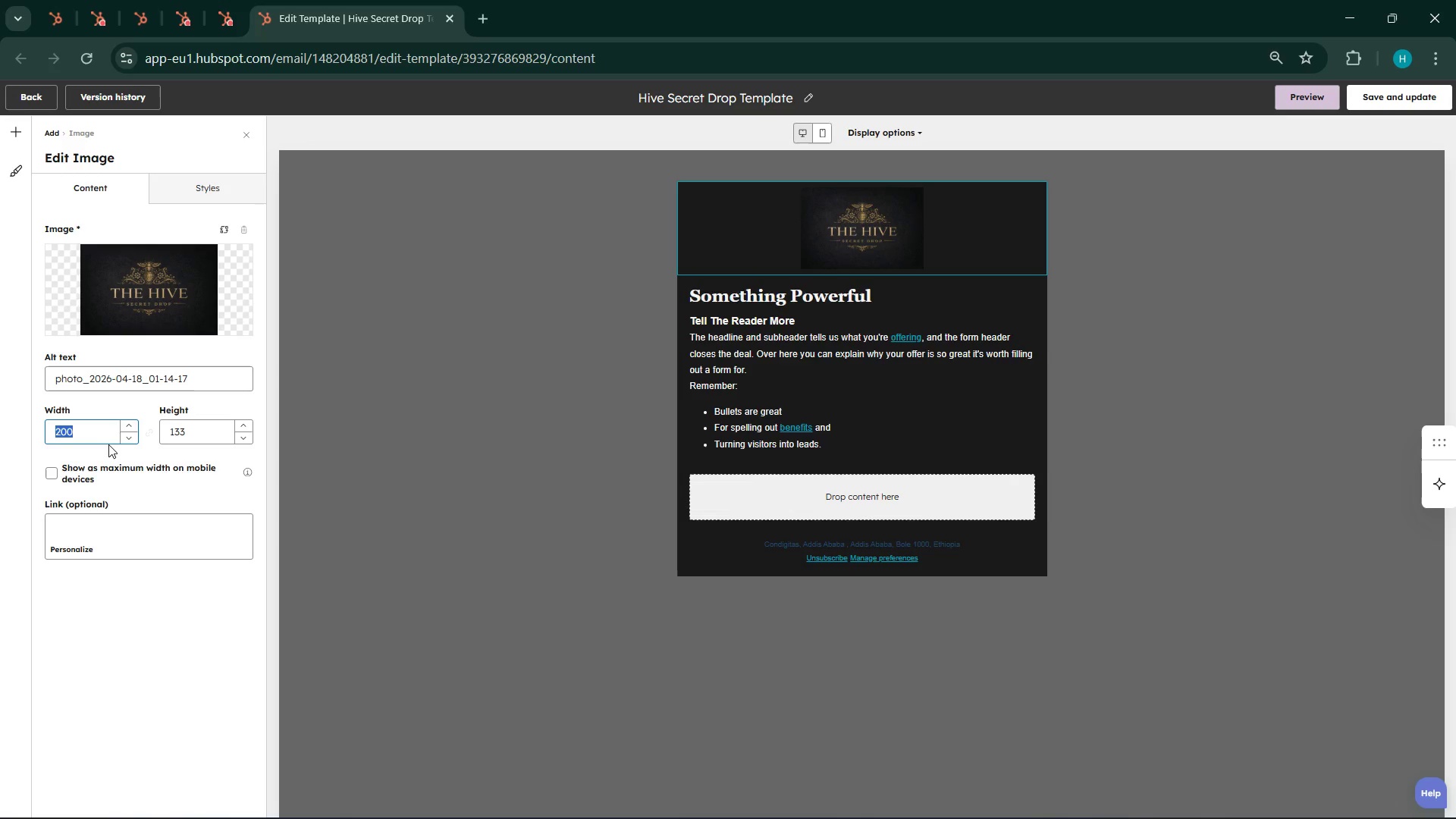 
type(599)
key(Backspace)
key(Backspace)
key(Backspace)
type(300)
 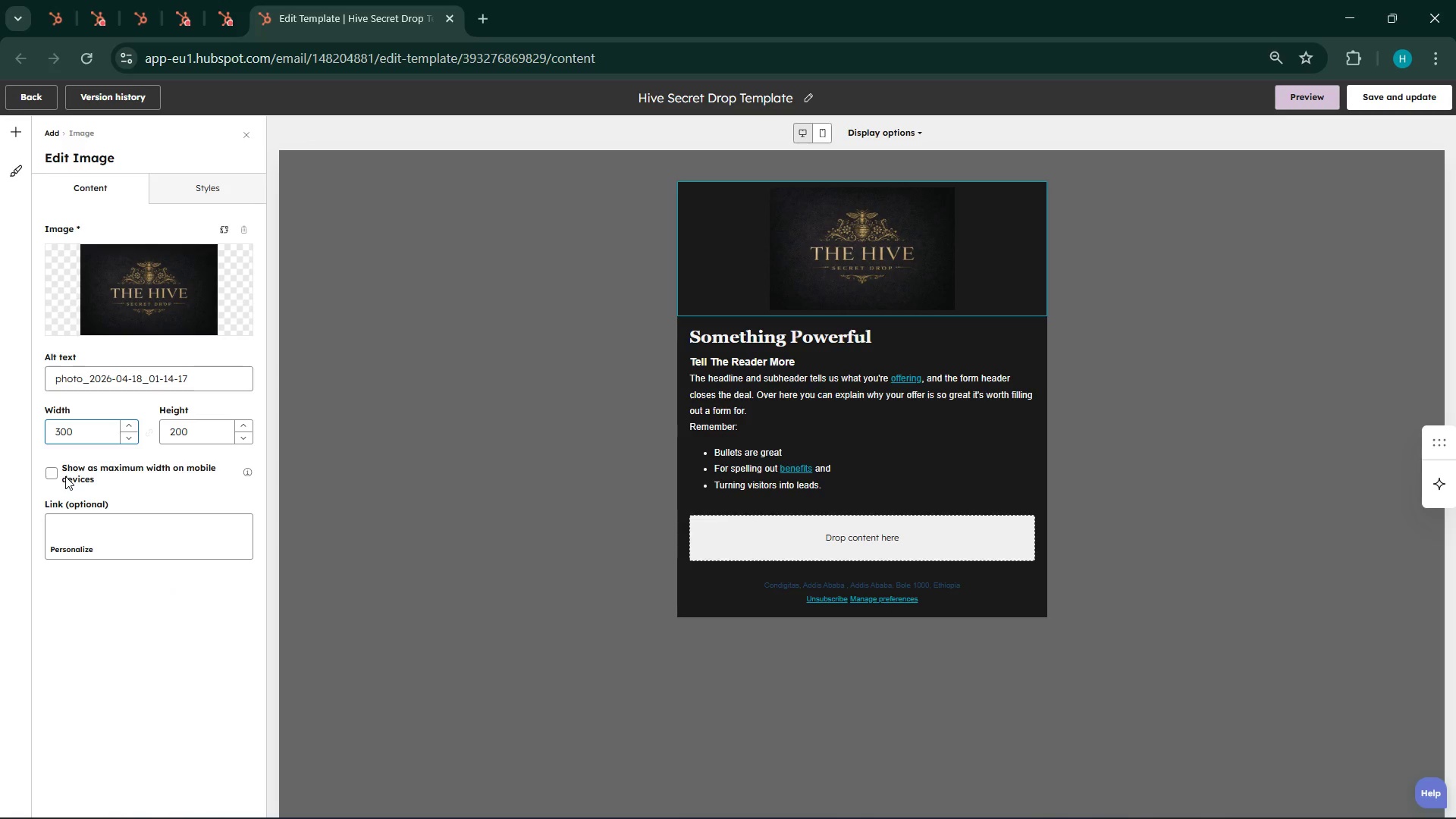 
wait(6.25)
 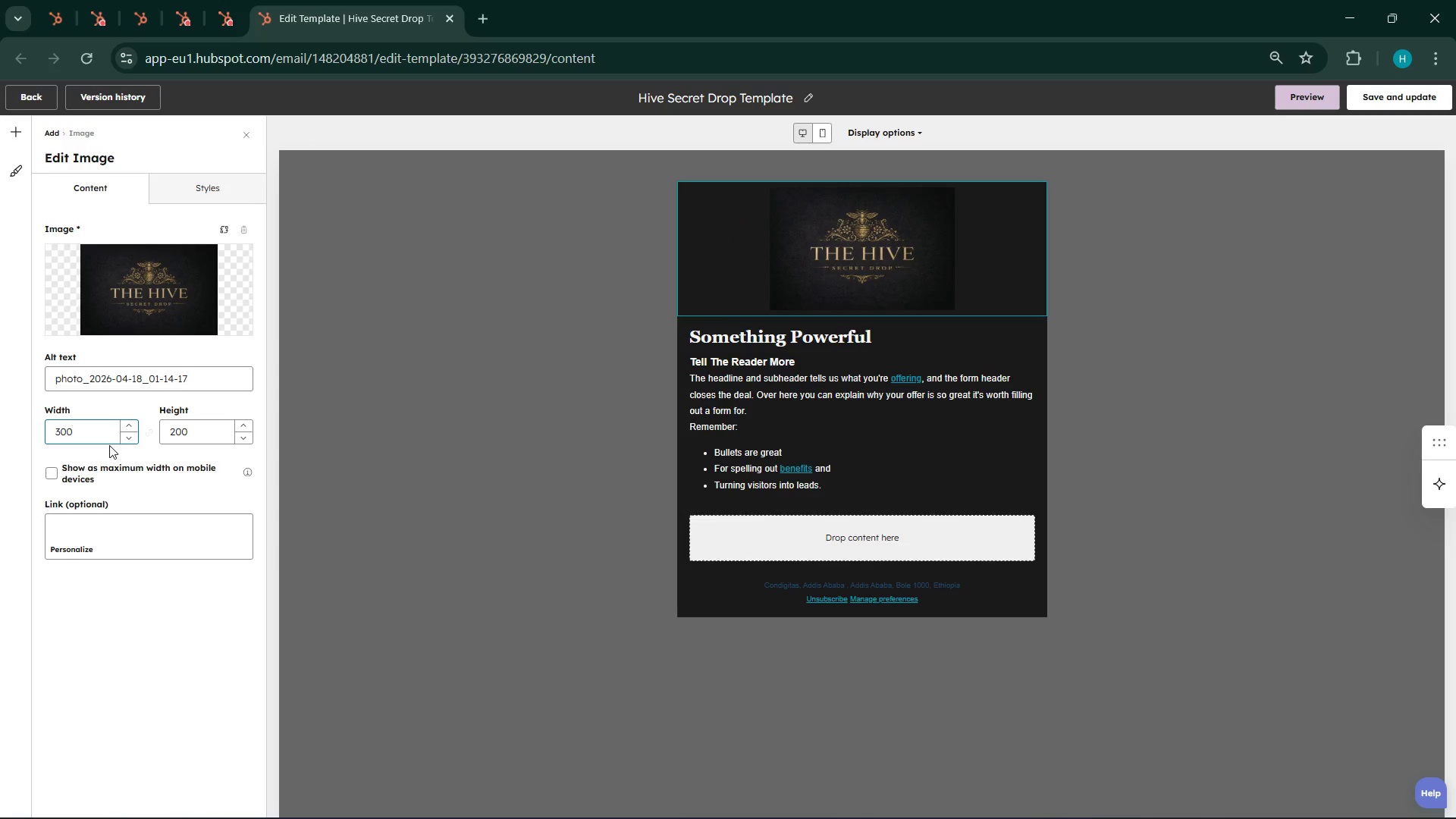 
left_click([54, 475])
 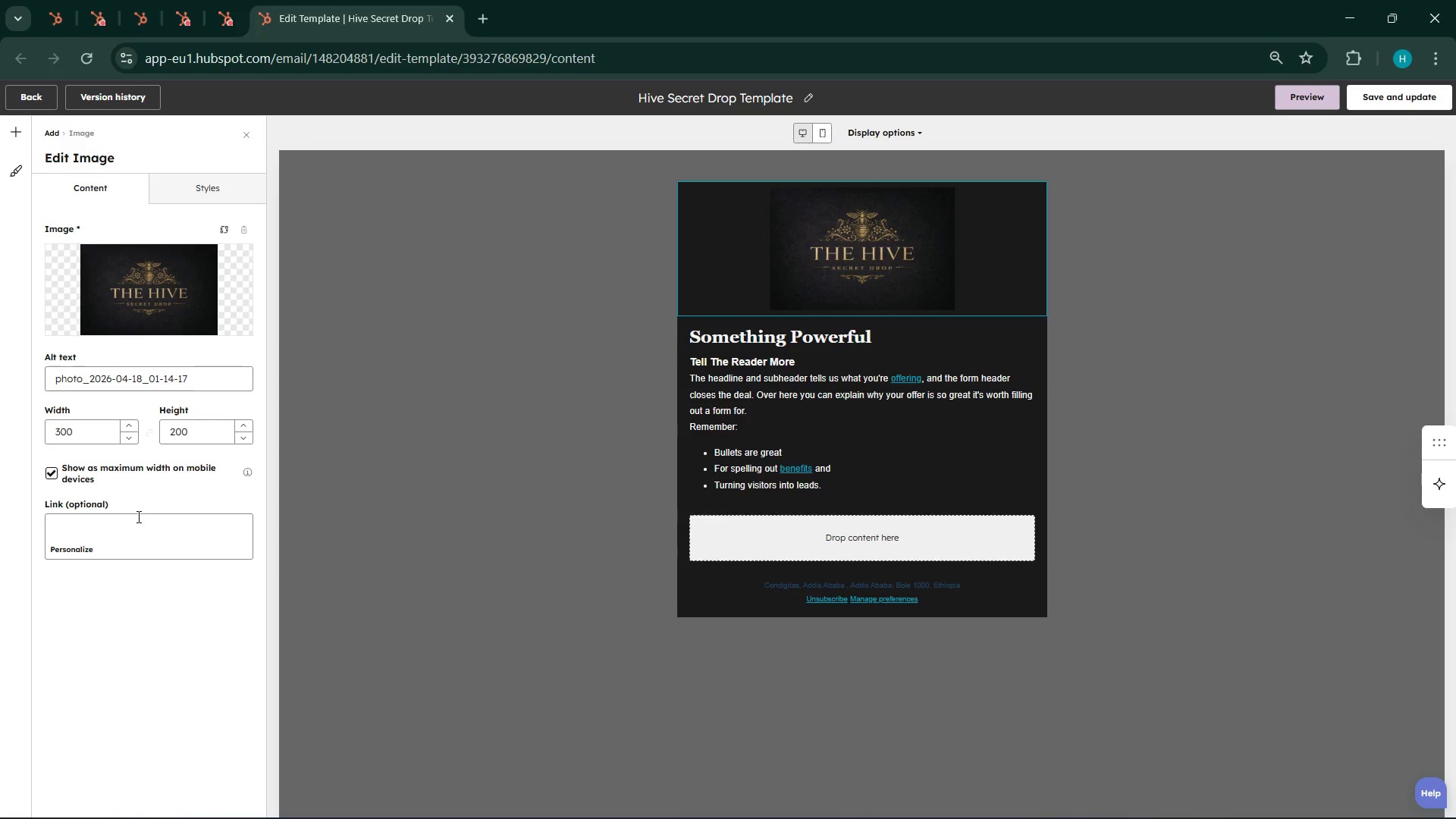 
wait(5.39)
 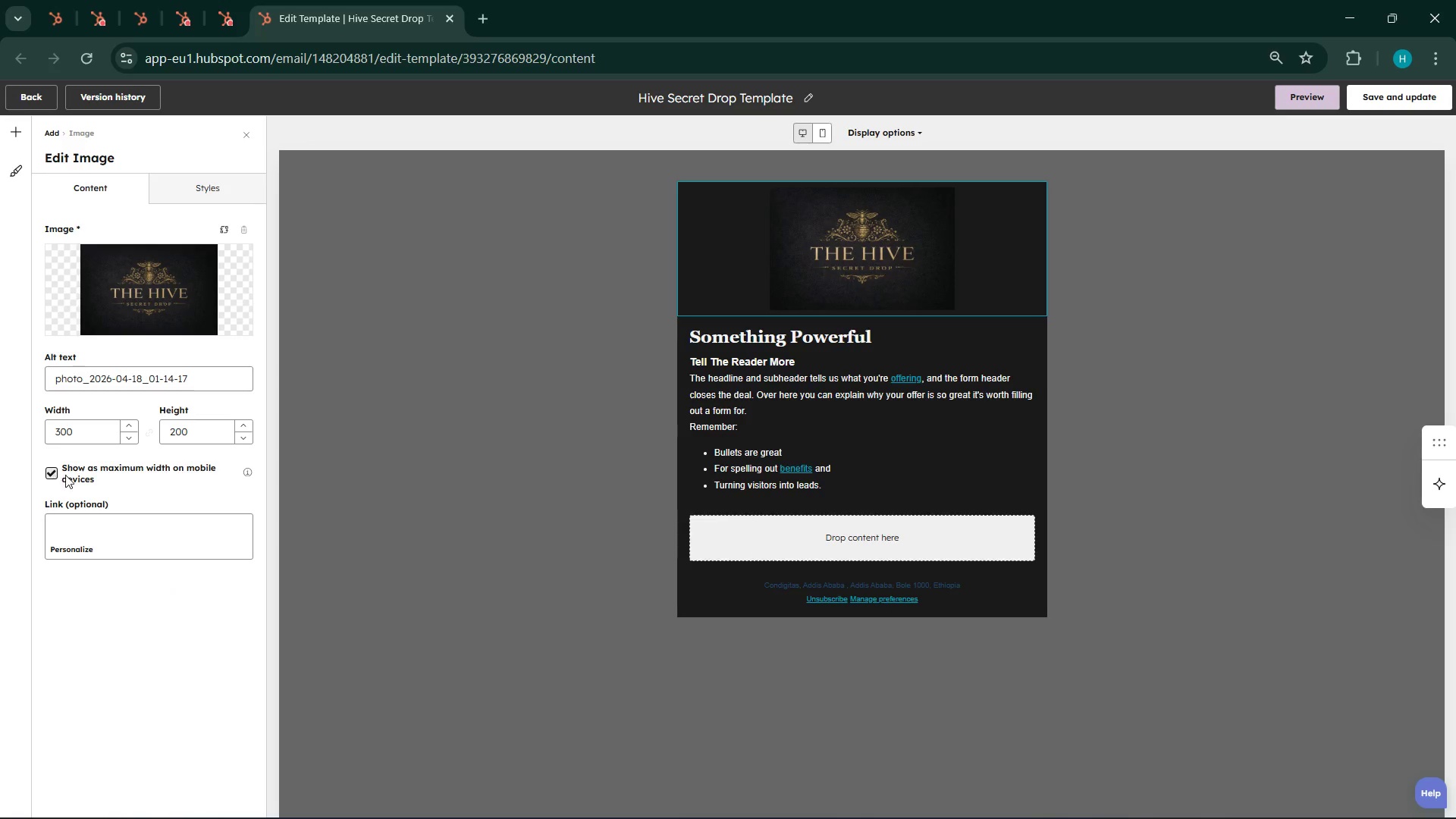 
left_click([212, 179])
 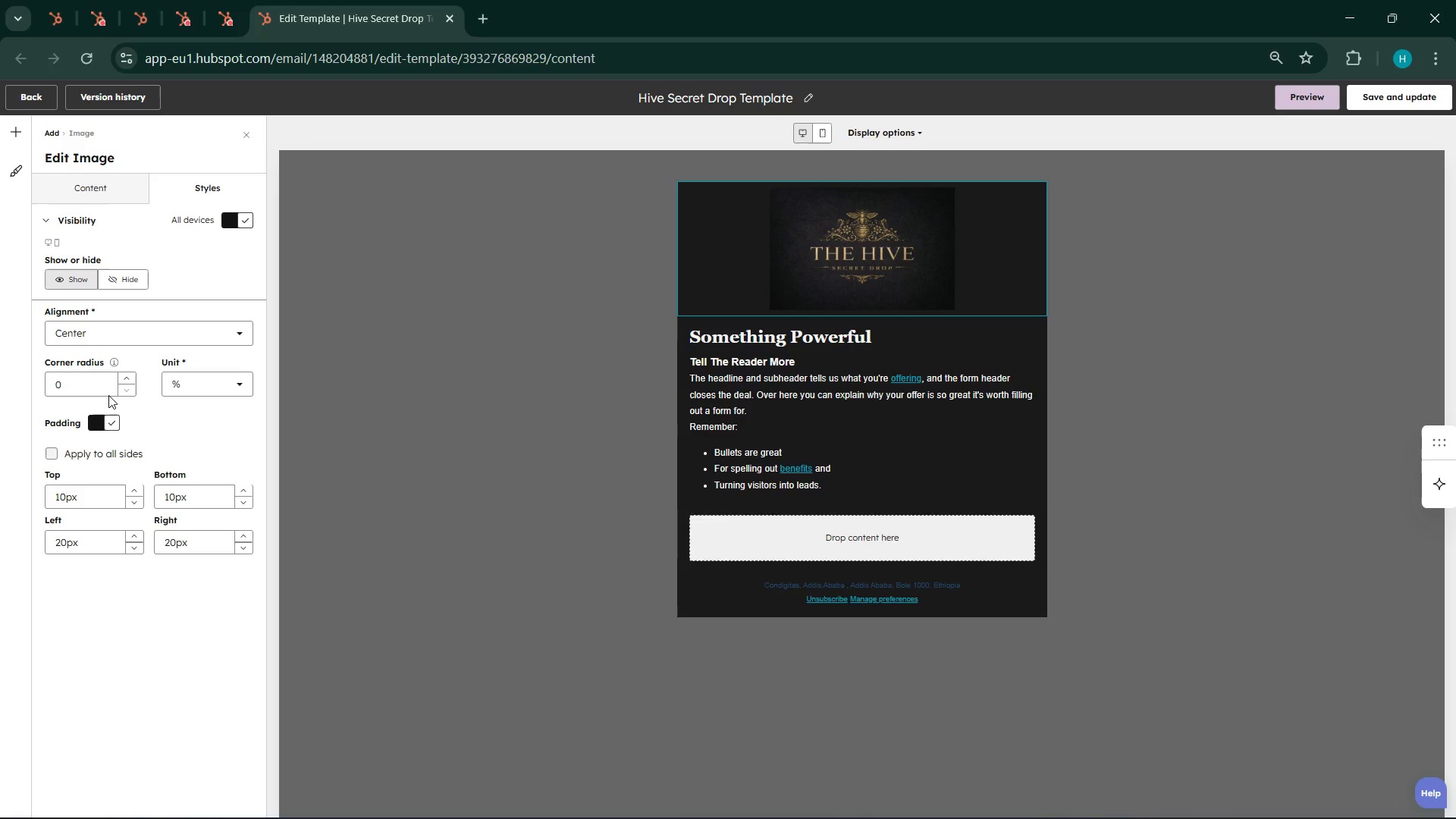 
left_click([74, 390])
 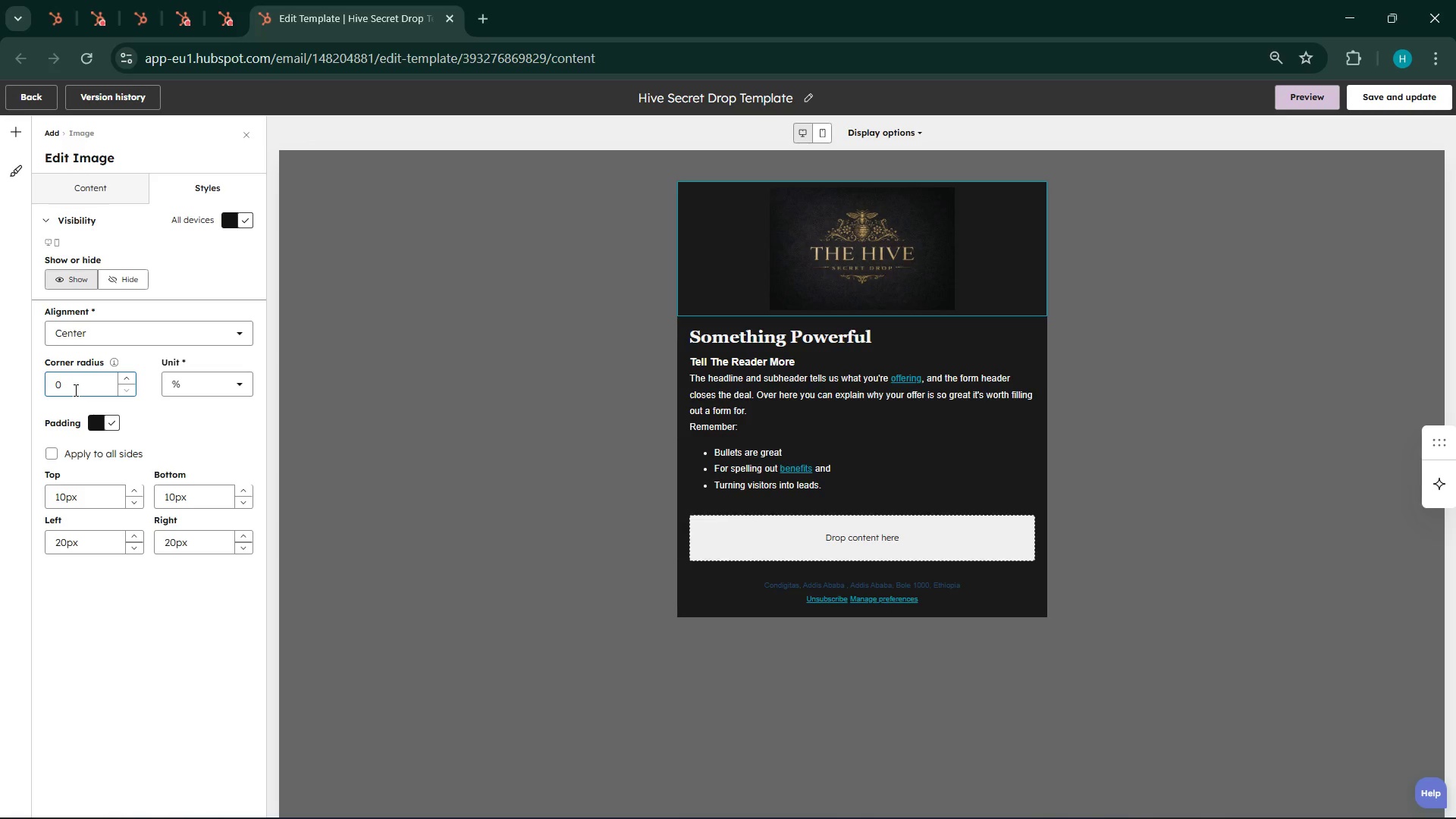 
key(Backspace)
type(20)
 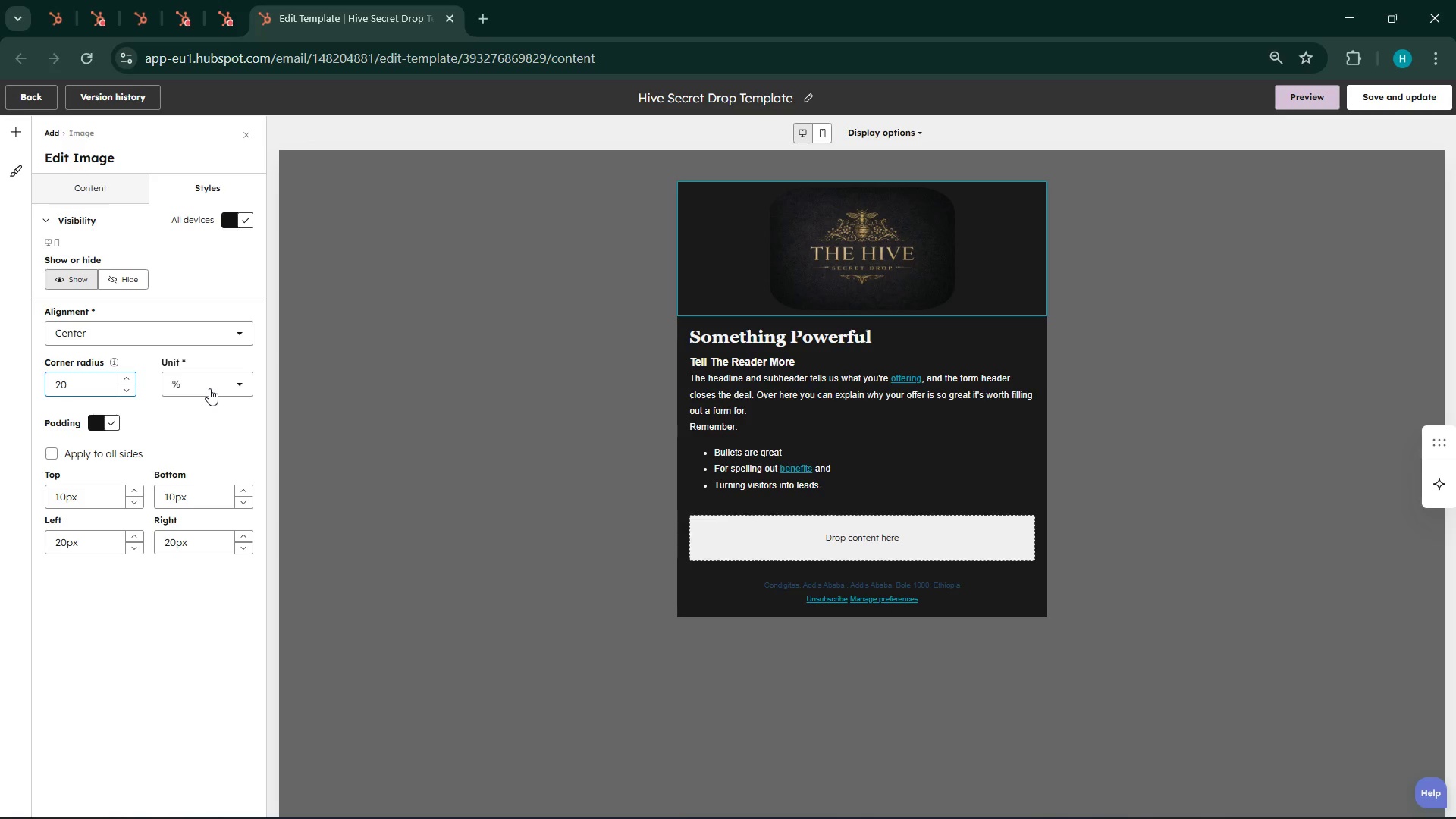 
wait(16.22)
 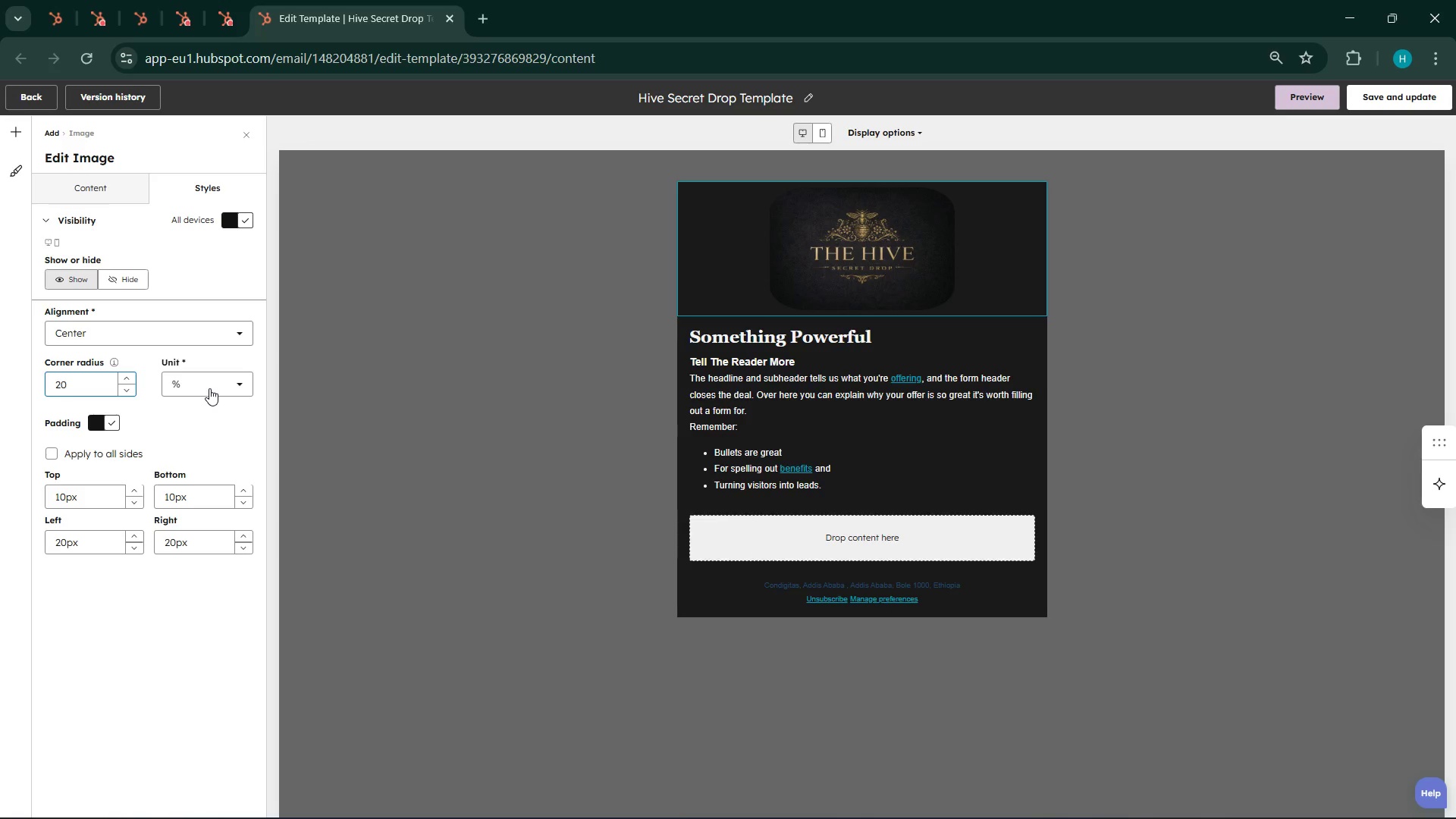 
left_click([821, 355])
 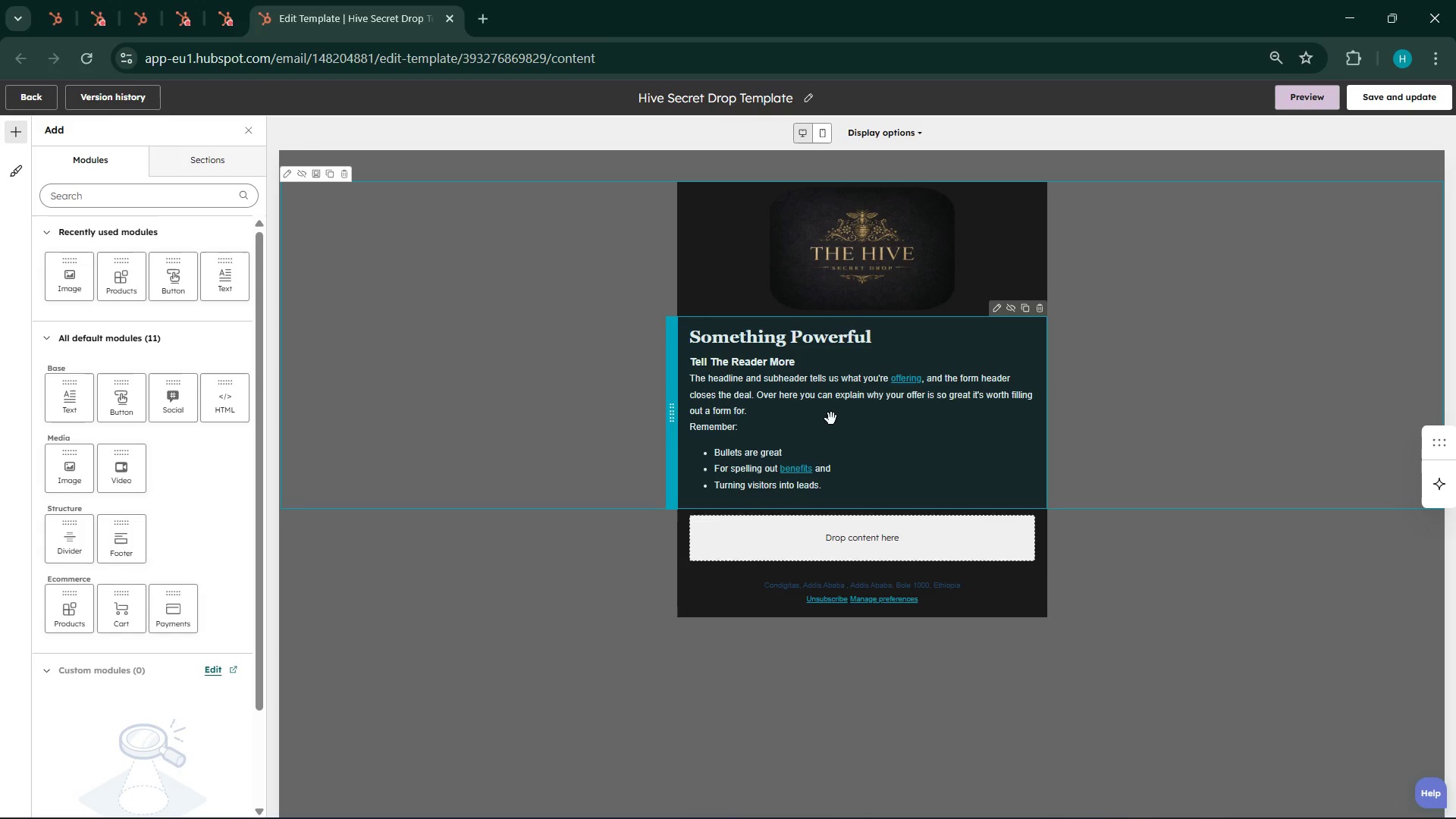 
double_click([845, 461])
 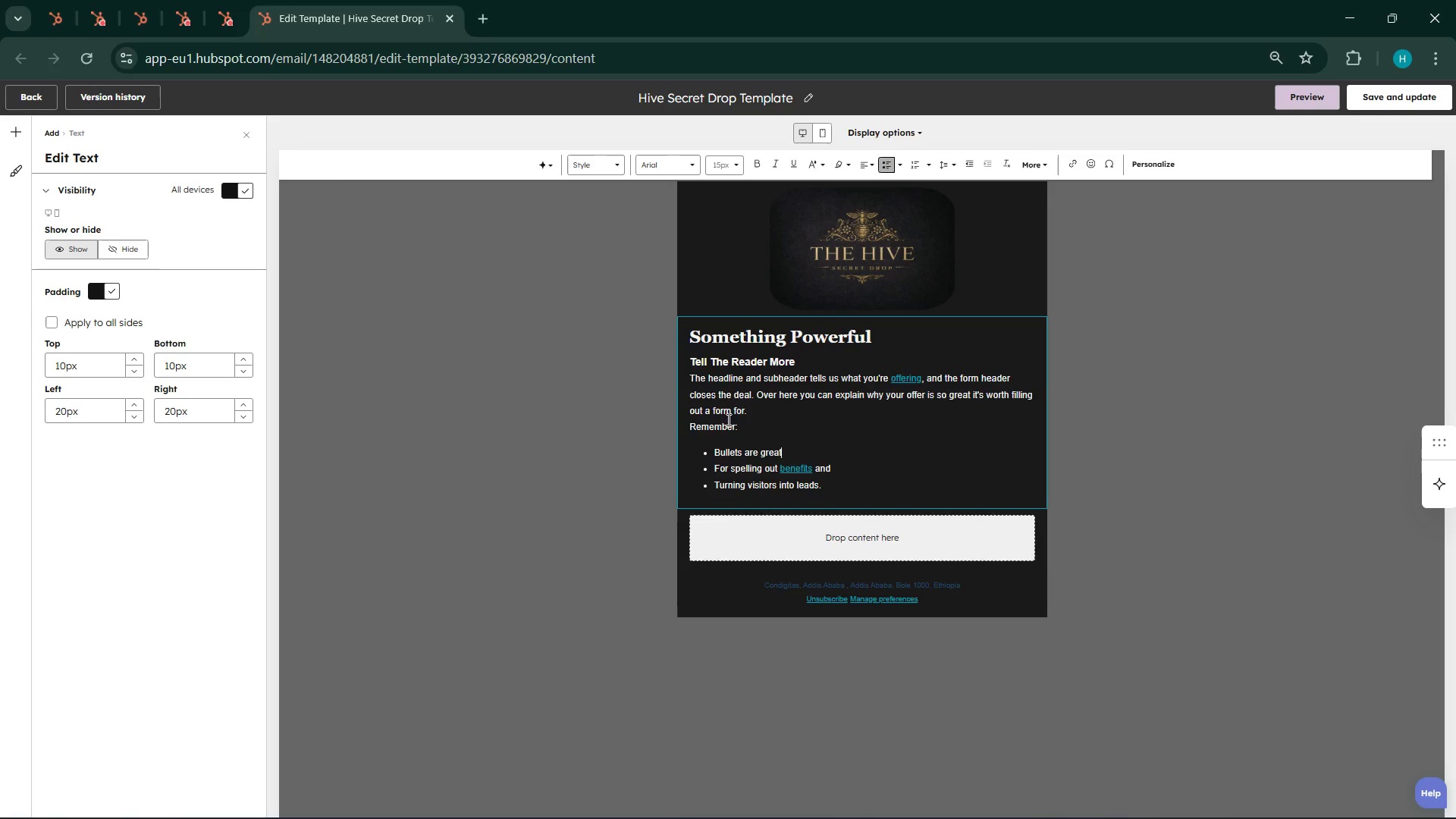 
double_click([761, 422])
 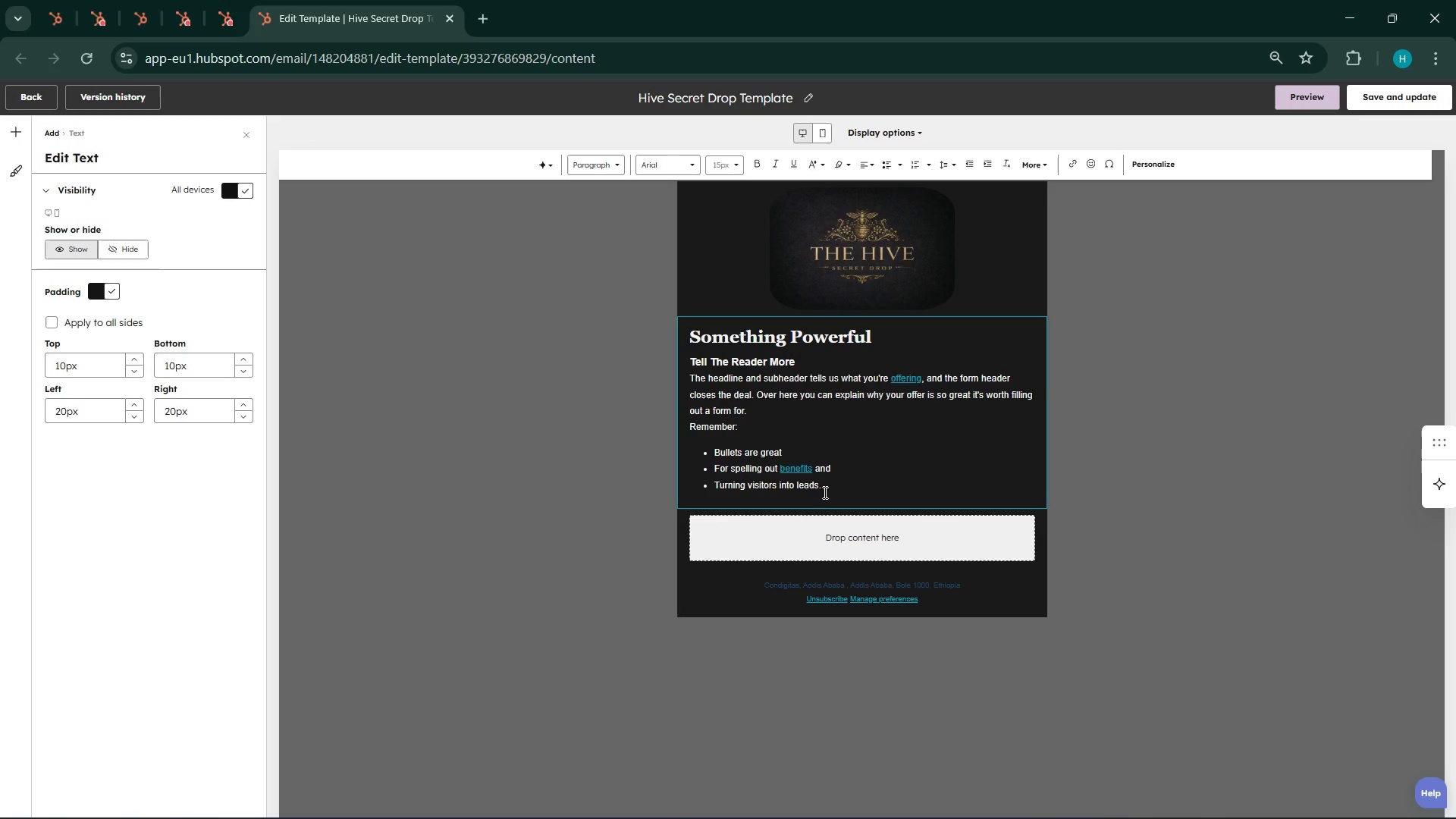 
left_click_drag(start_coordinate=[827, 493], to_coordinate=[795, 351])
 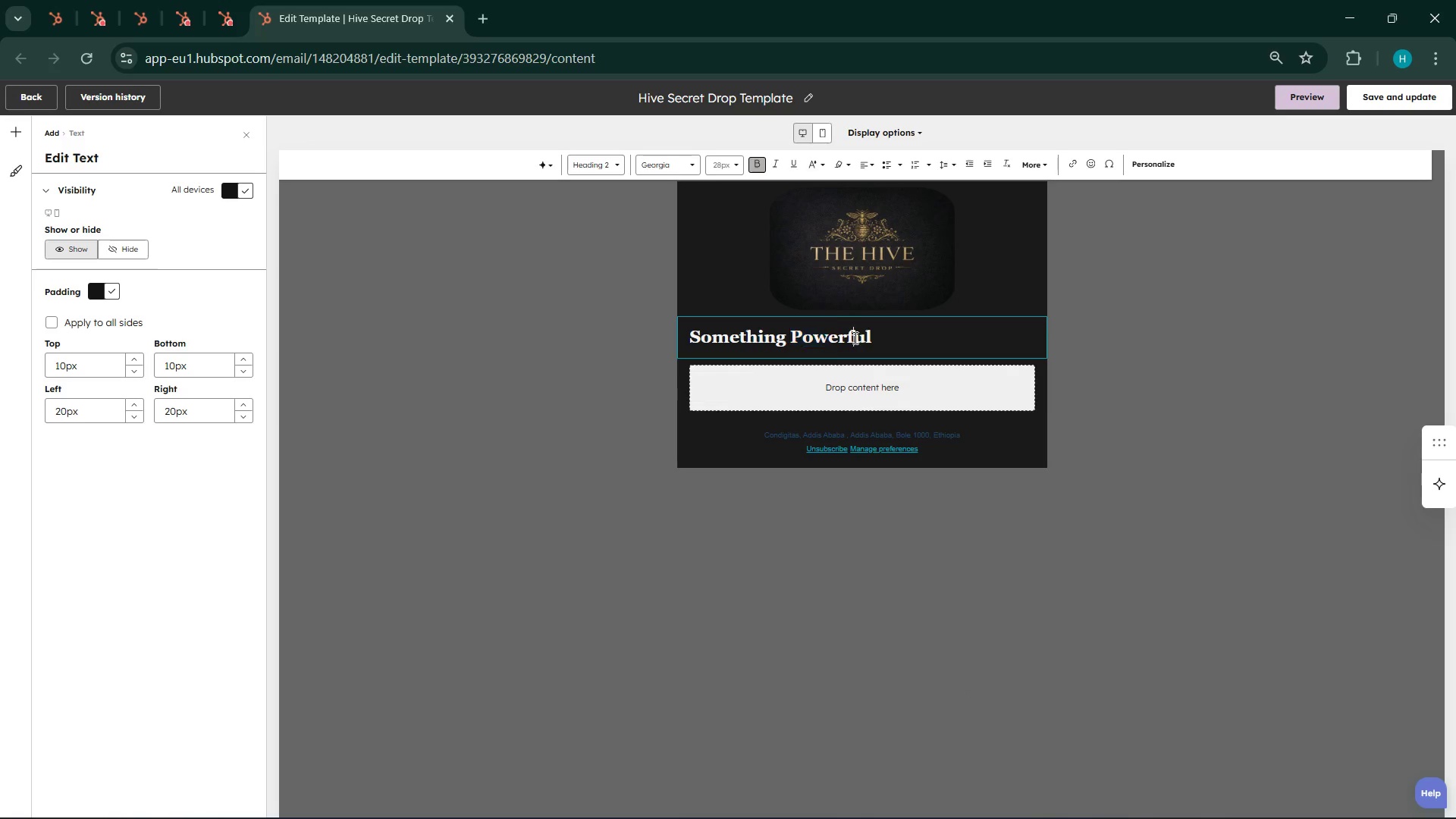 
key(Backspace)
 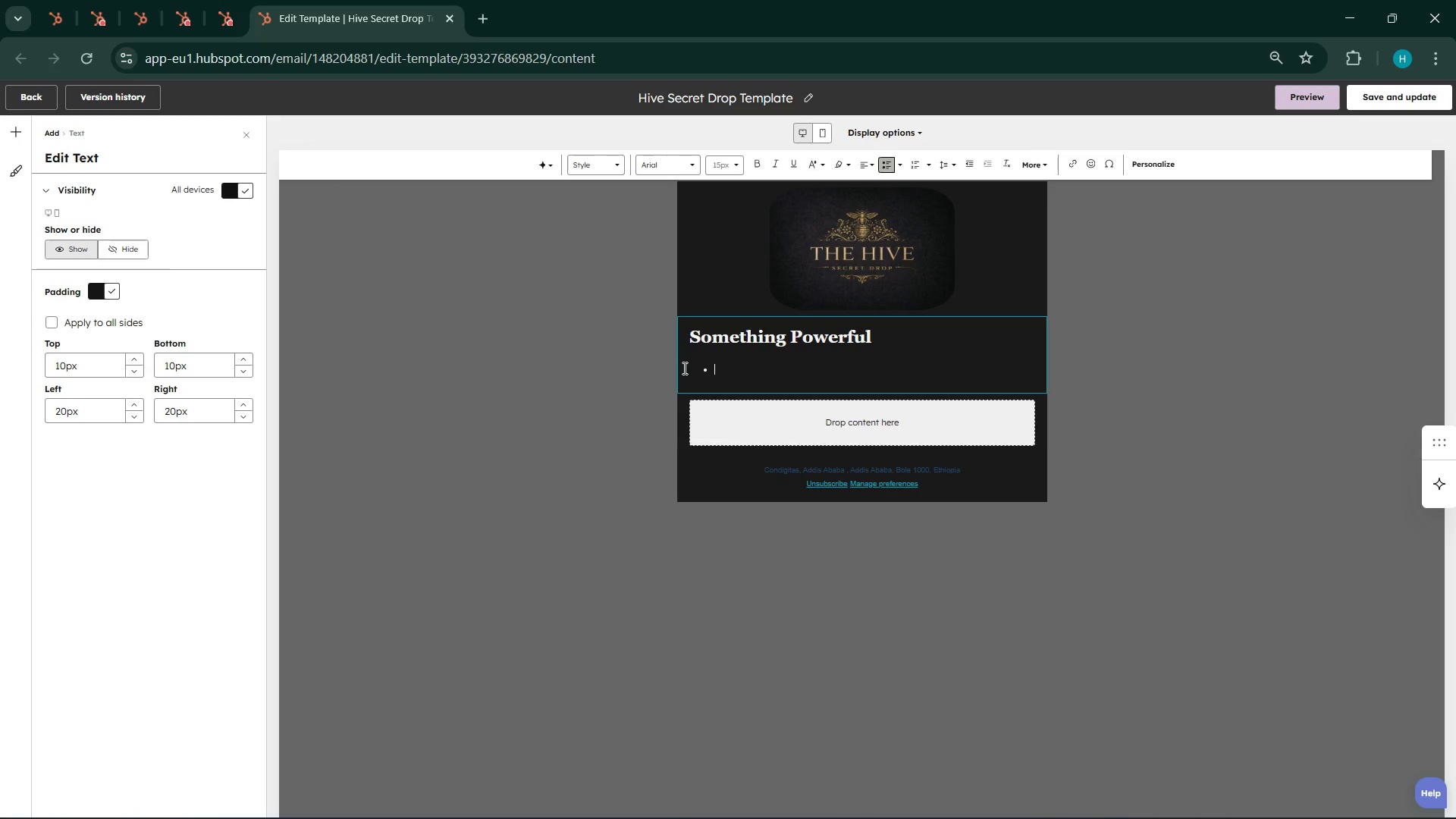 
key(Backspace)
 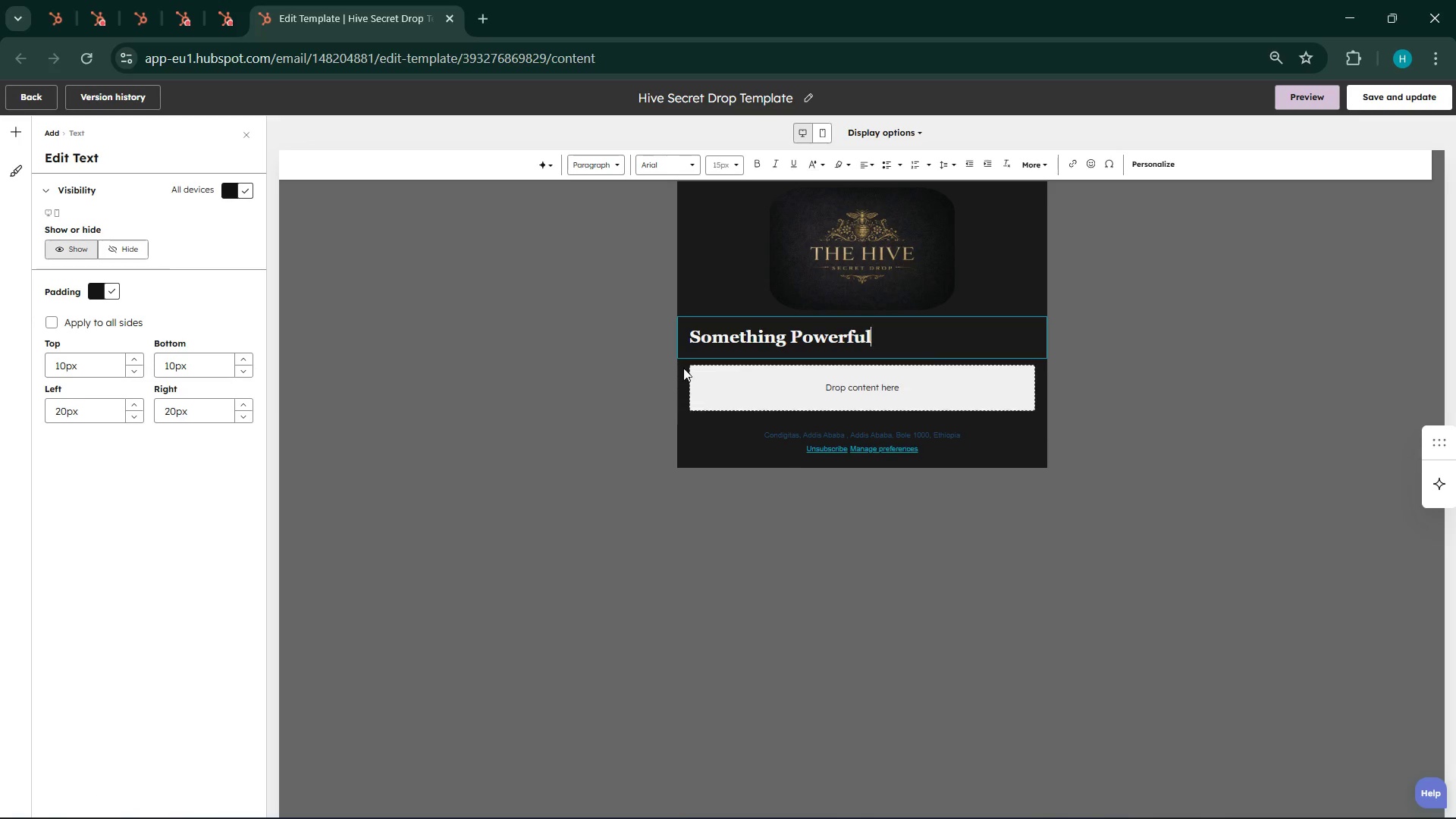 
key(Backspace)
 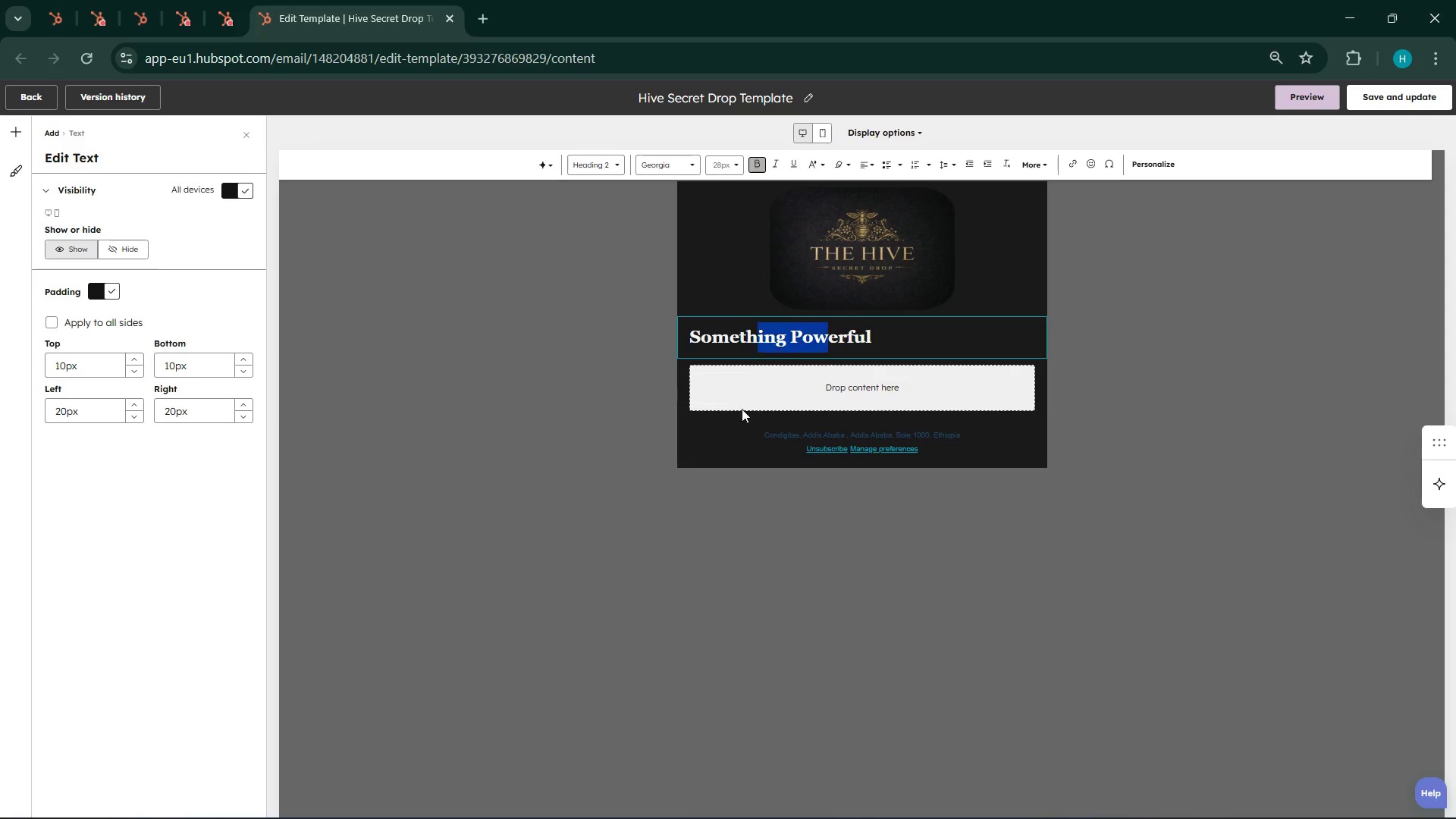 
double_click([854, 337])
 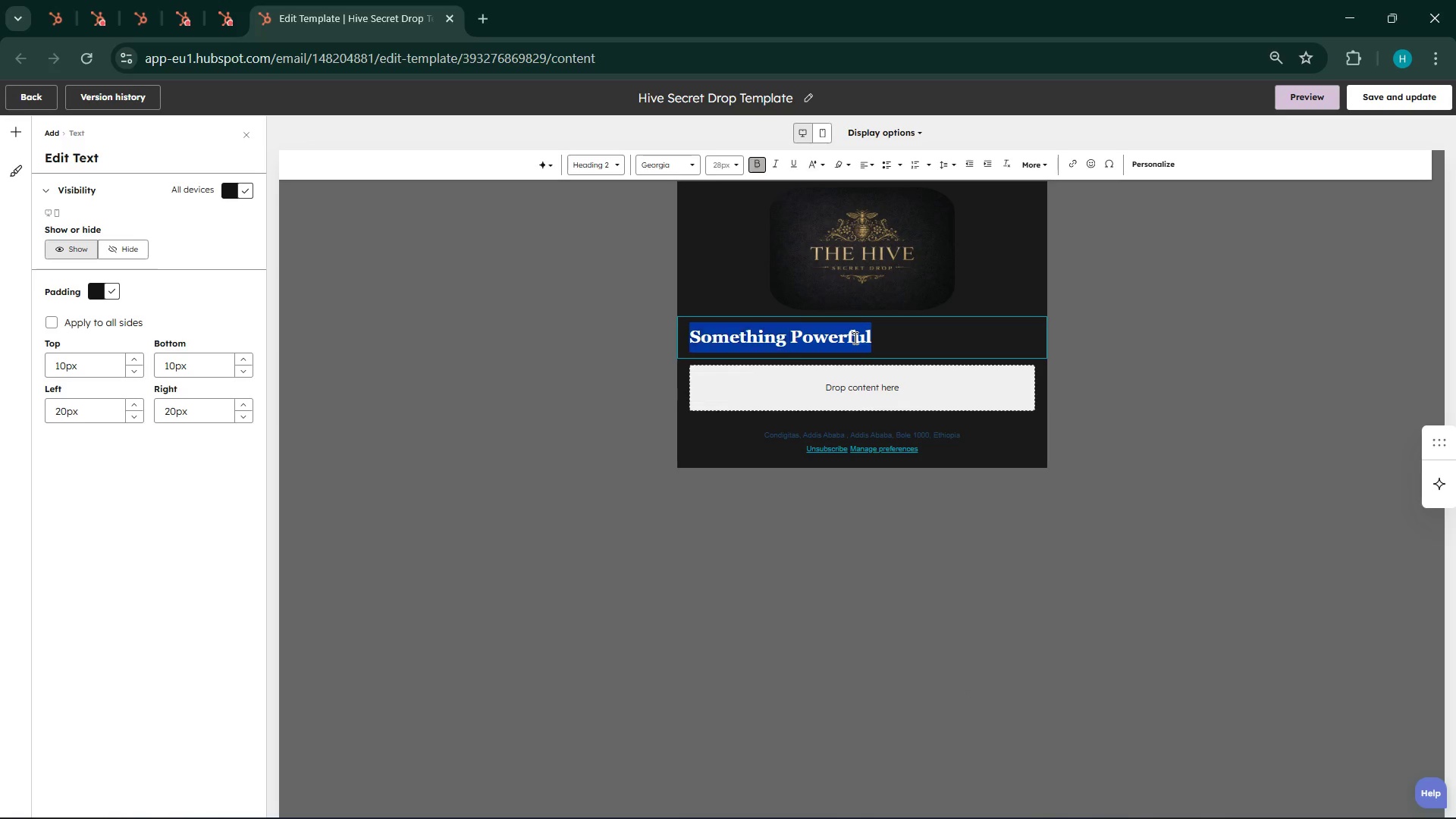 
triple_click([854, 337])
 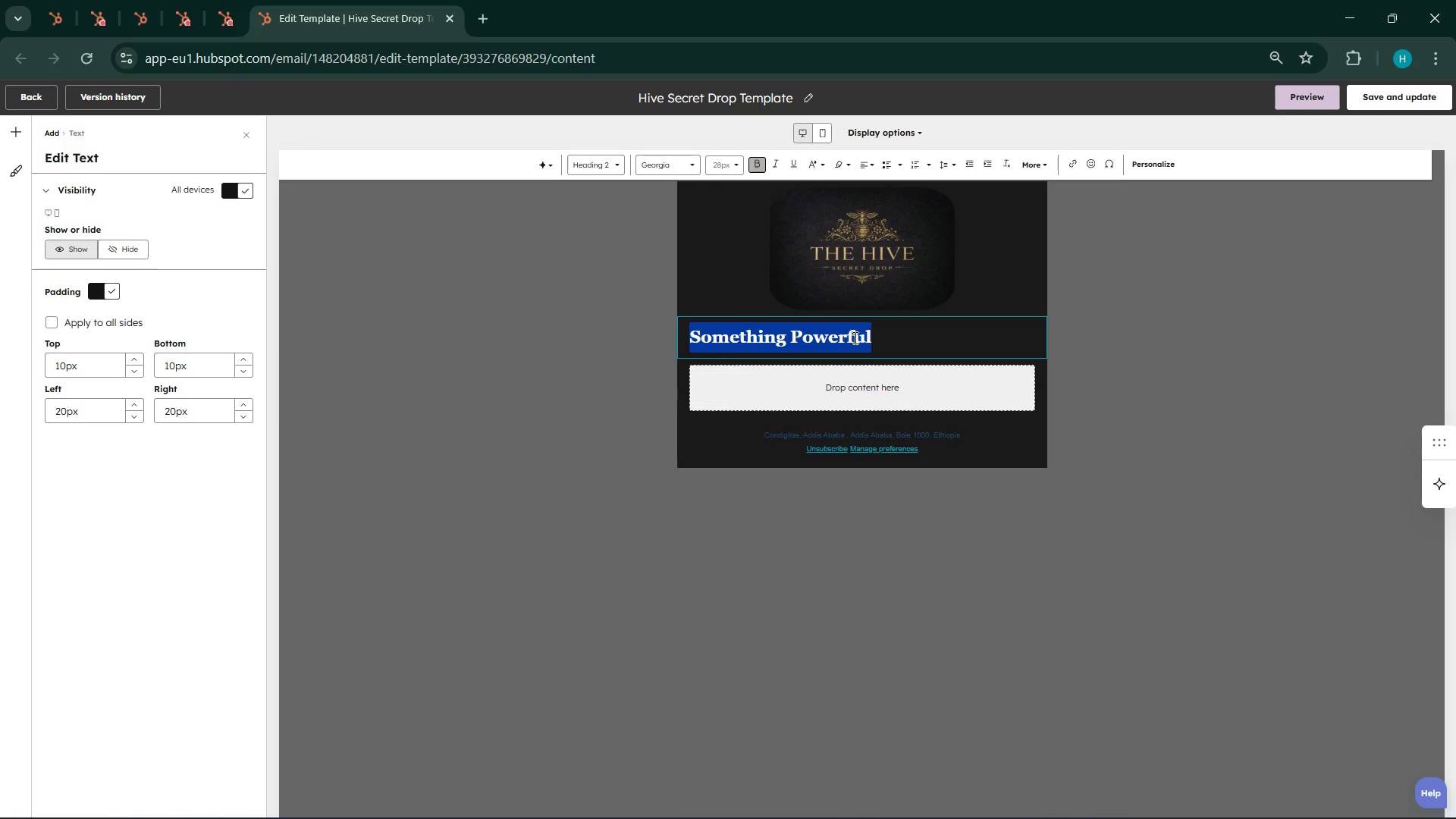 
type(t)
key(Backspace)
type(R)
key(Backspace)
type(The Hive )
 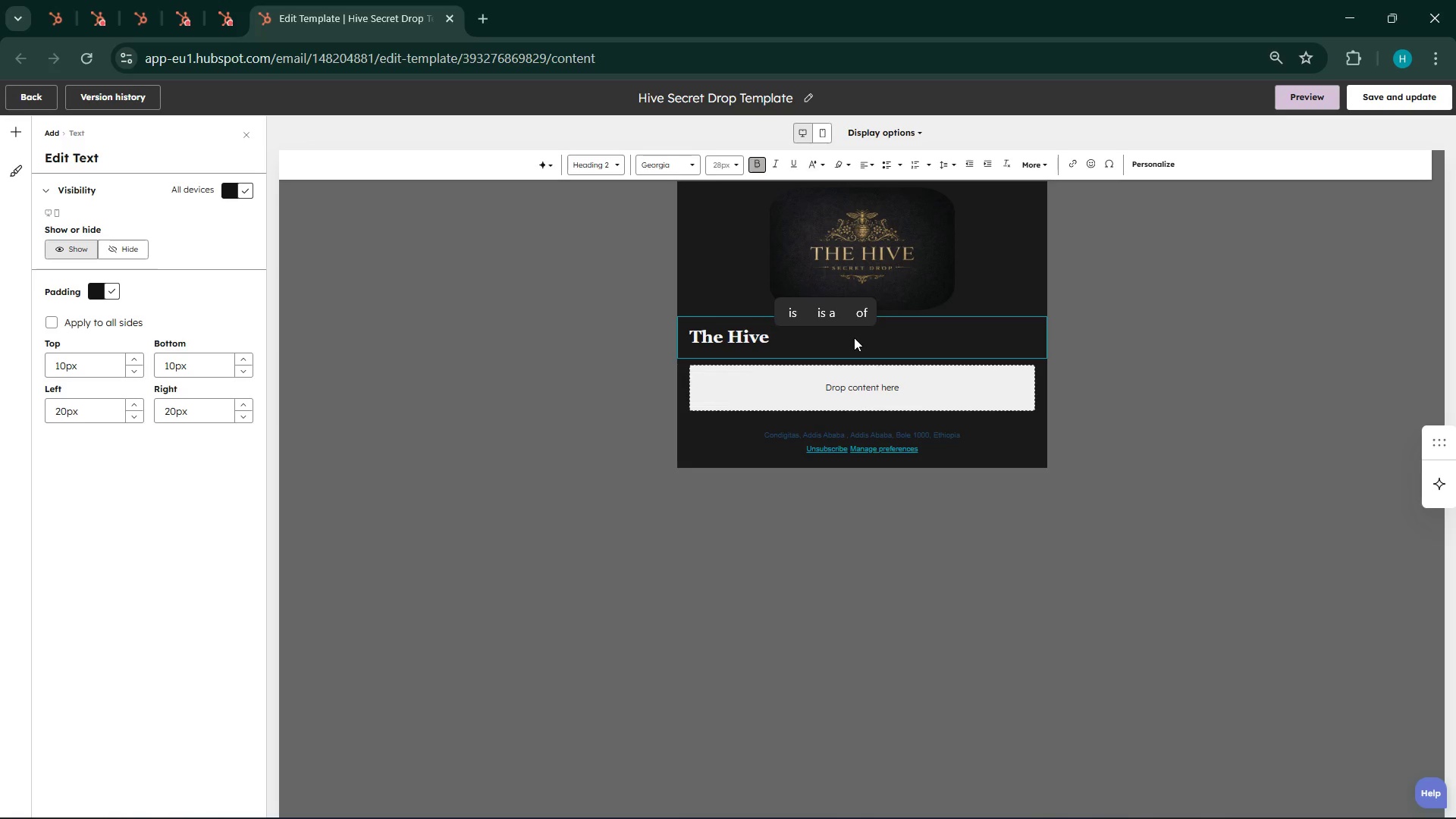 
left_click([852, 800])
 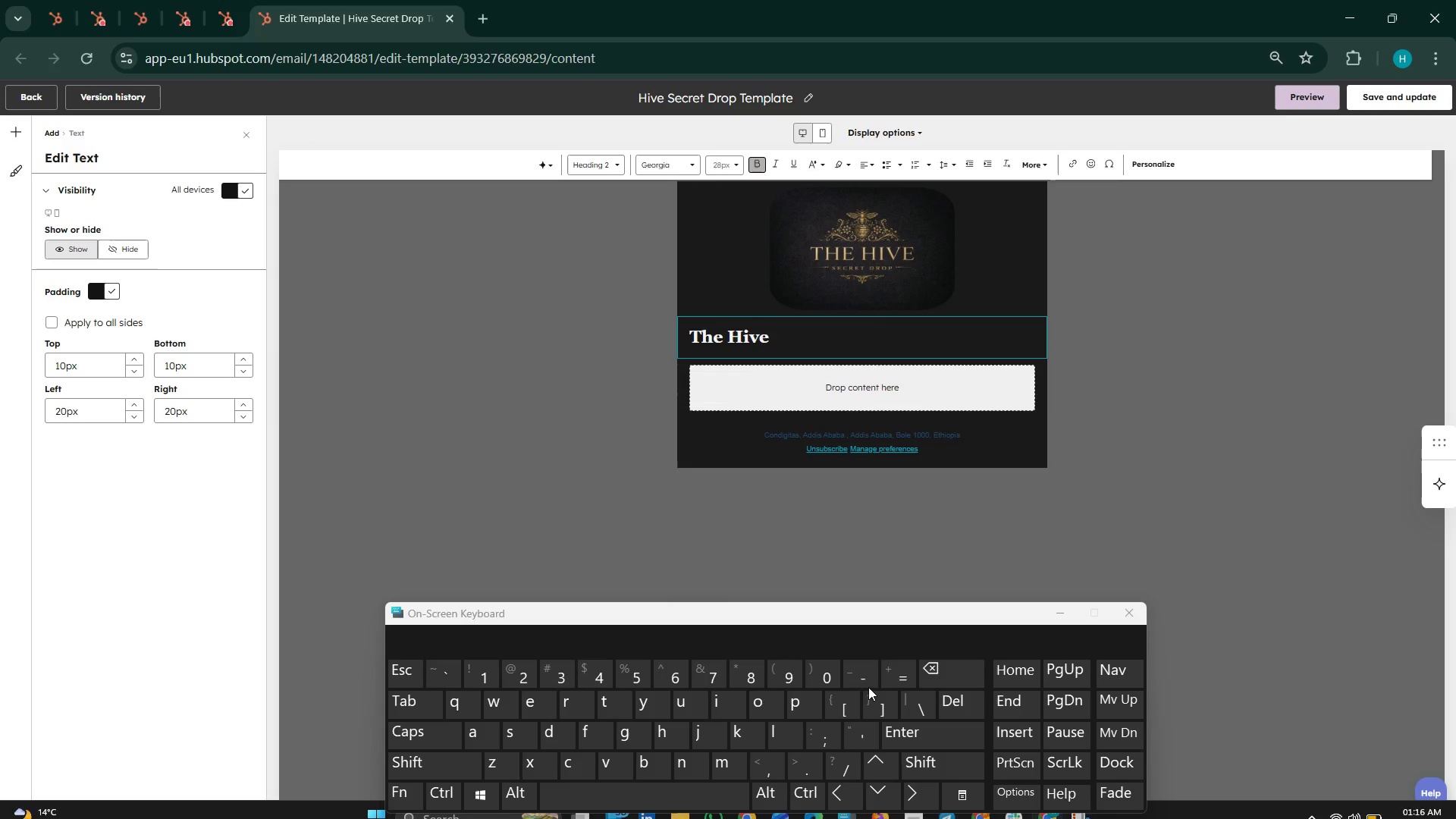 
key(Minus)
 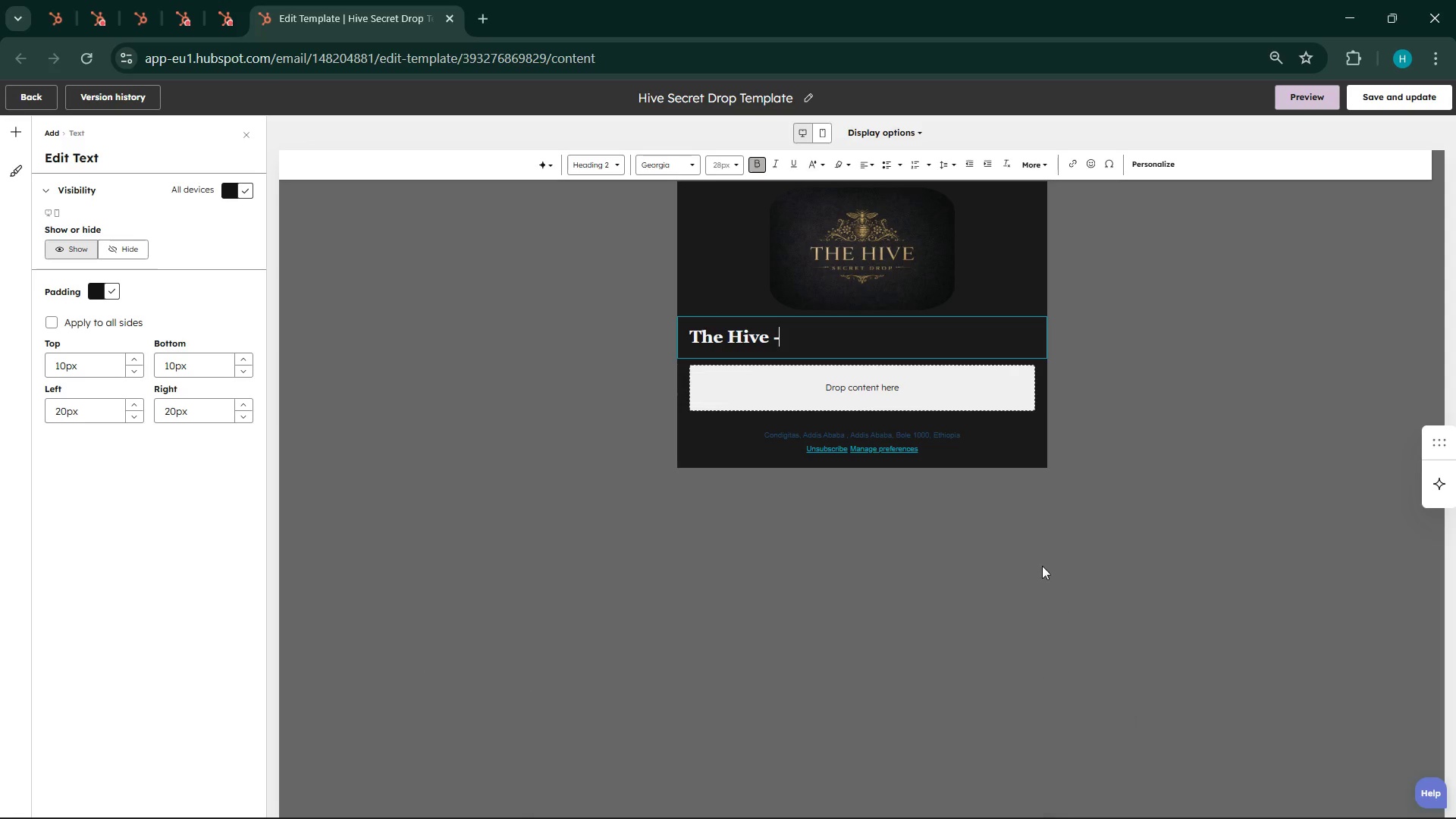 
key(Space)
 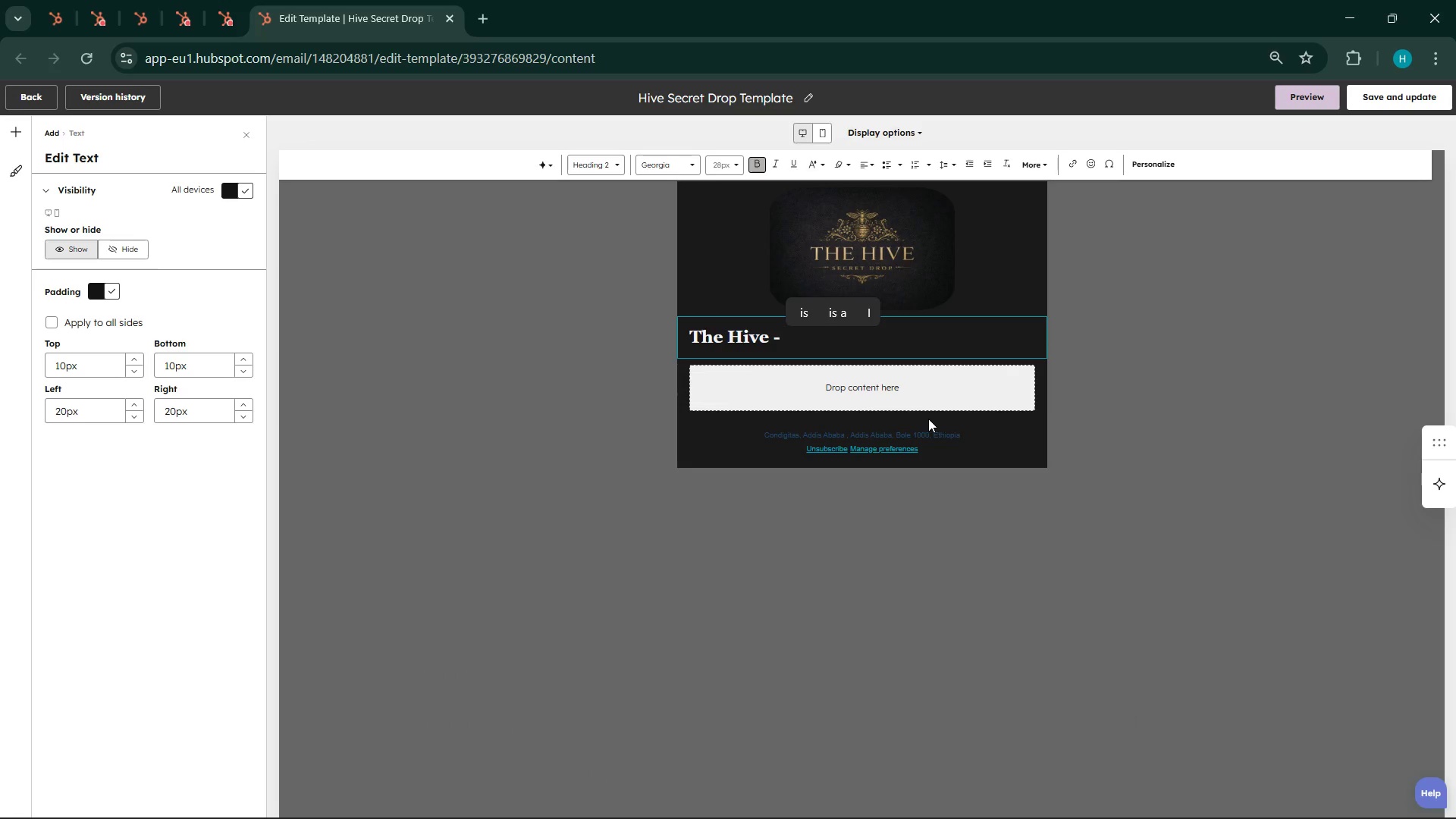 
type(Scret Drop)
 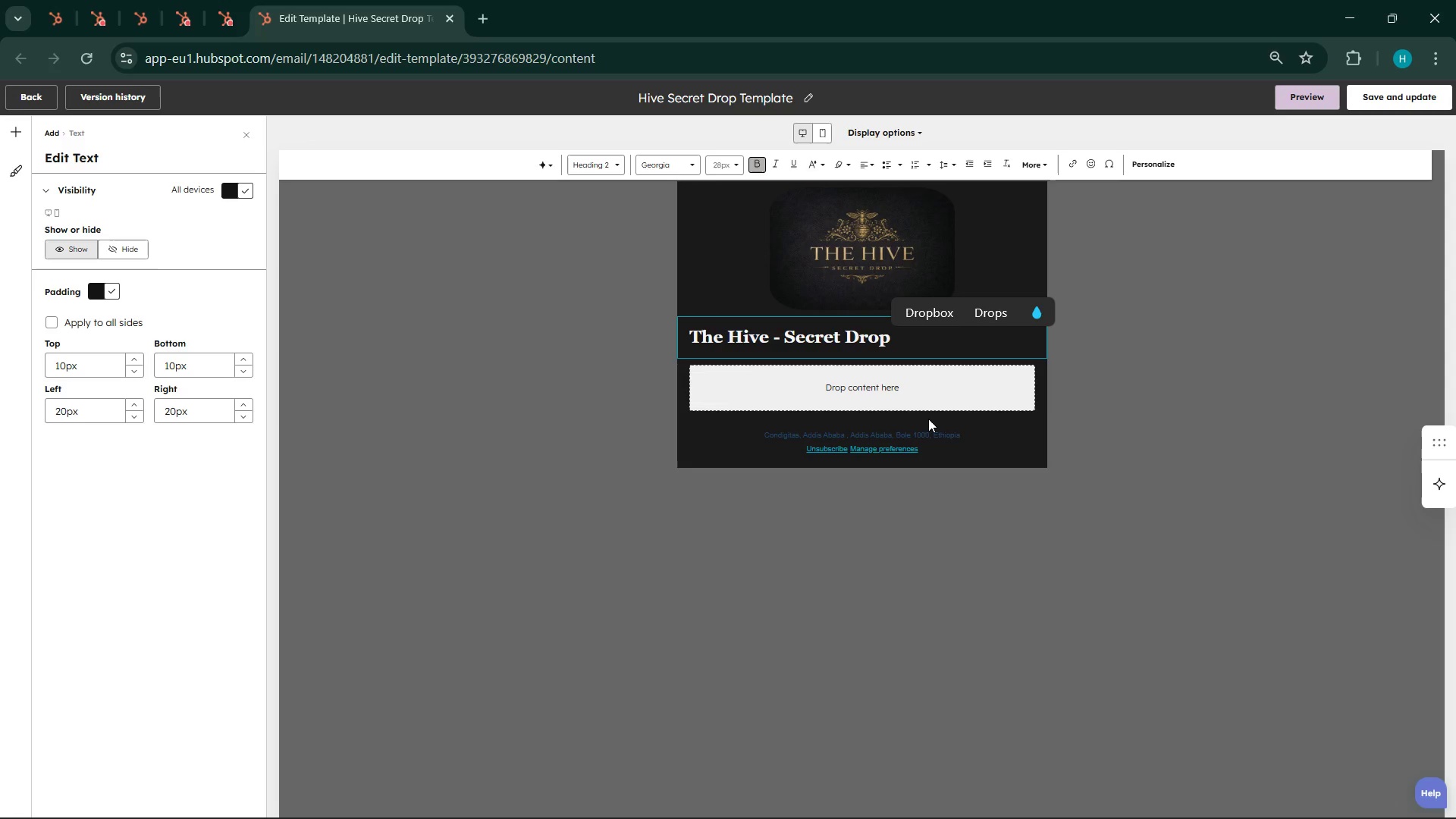 
double_click([813, 342])
 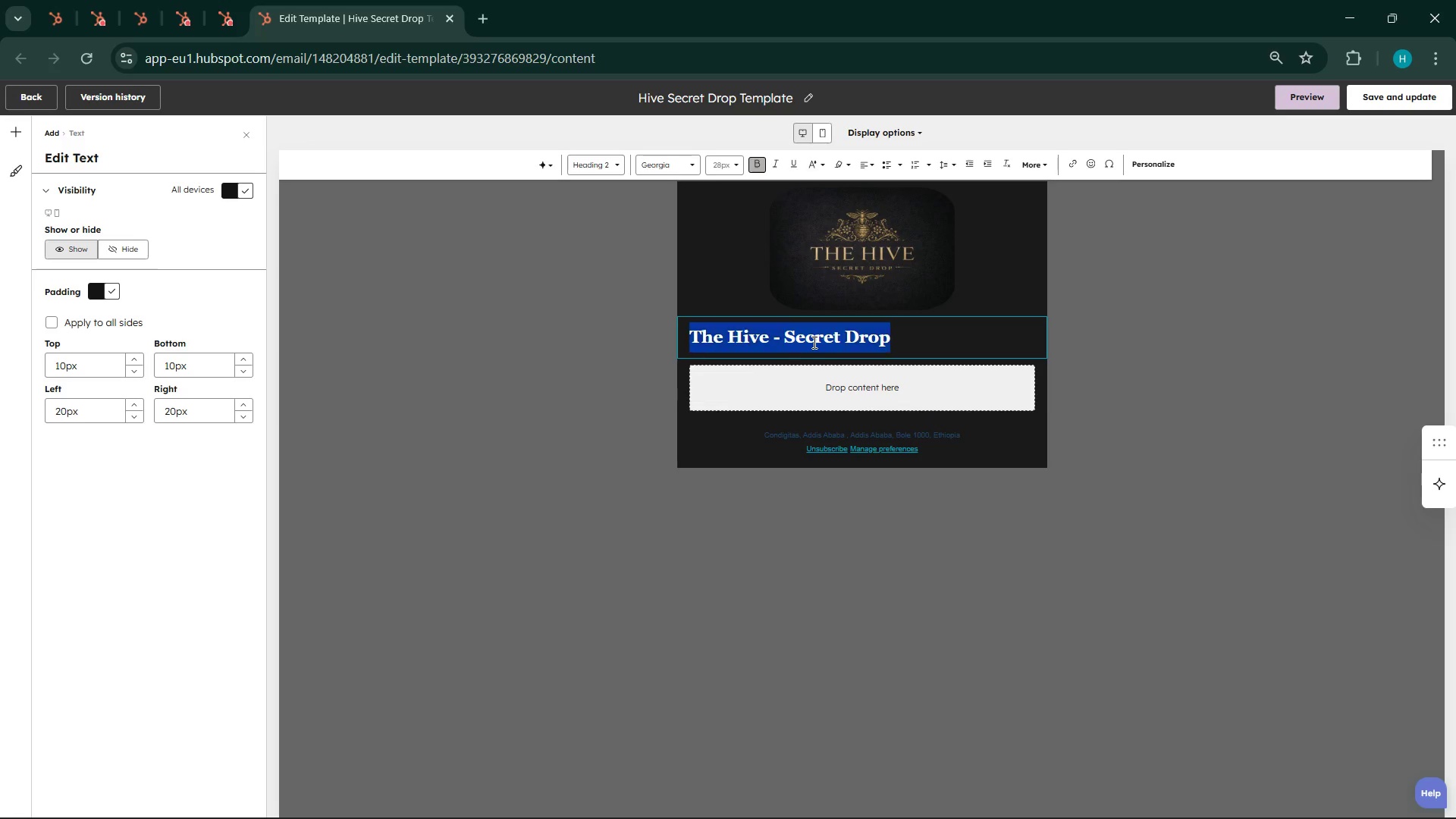 
triple_click([813, 342])
 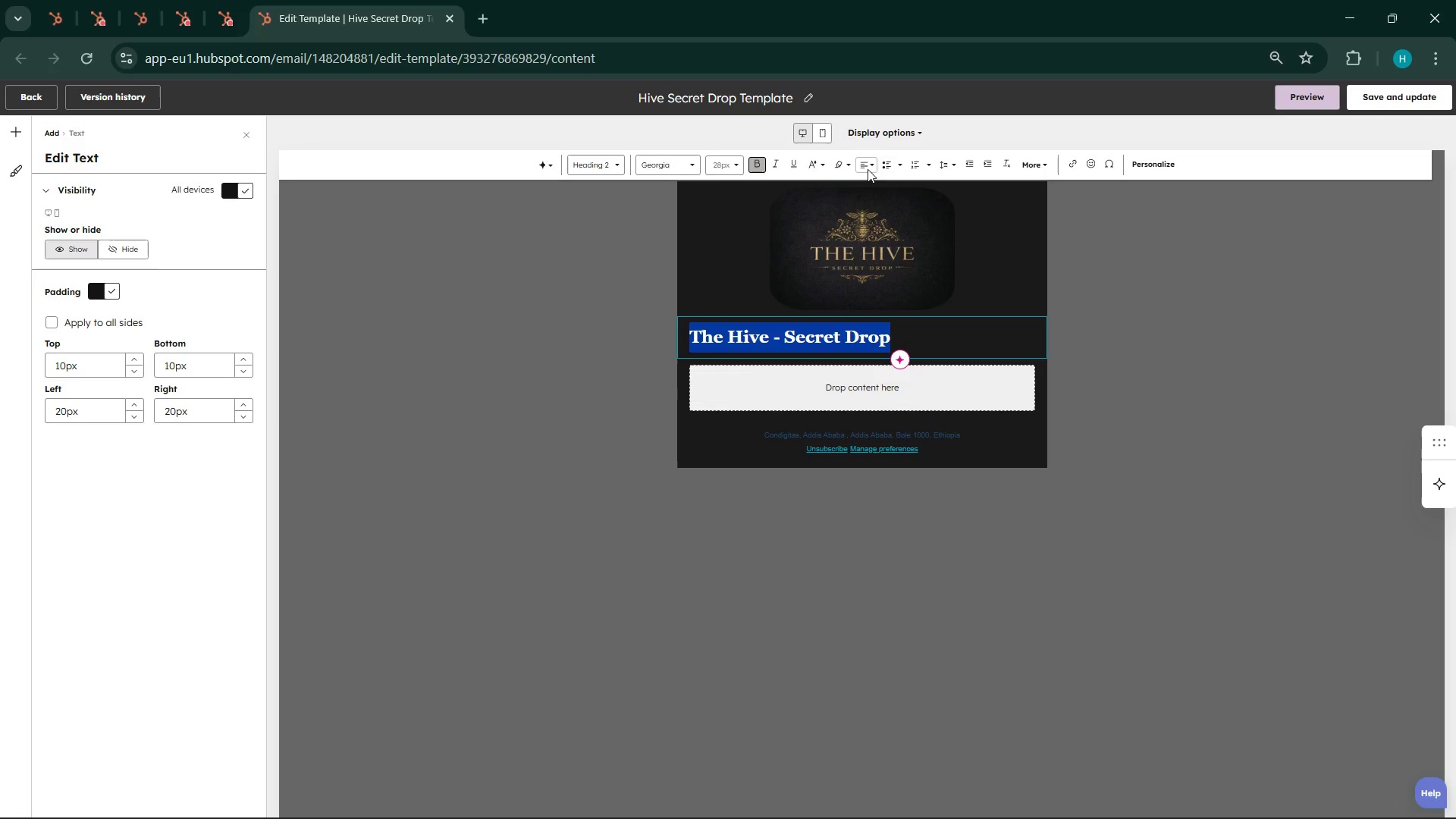 
left_click([873, 166])
 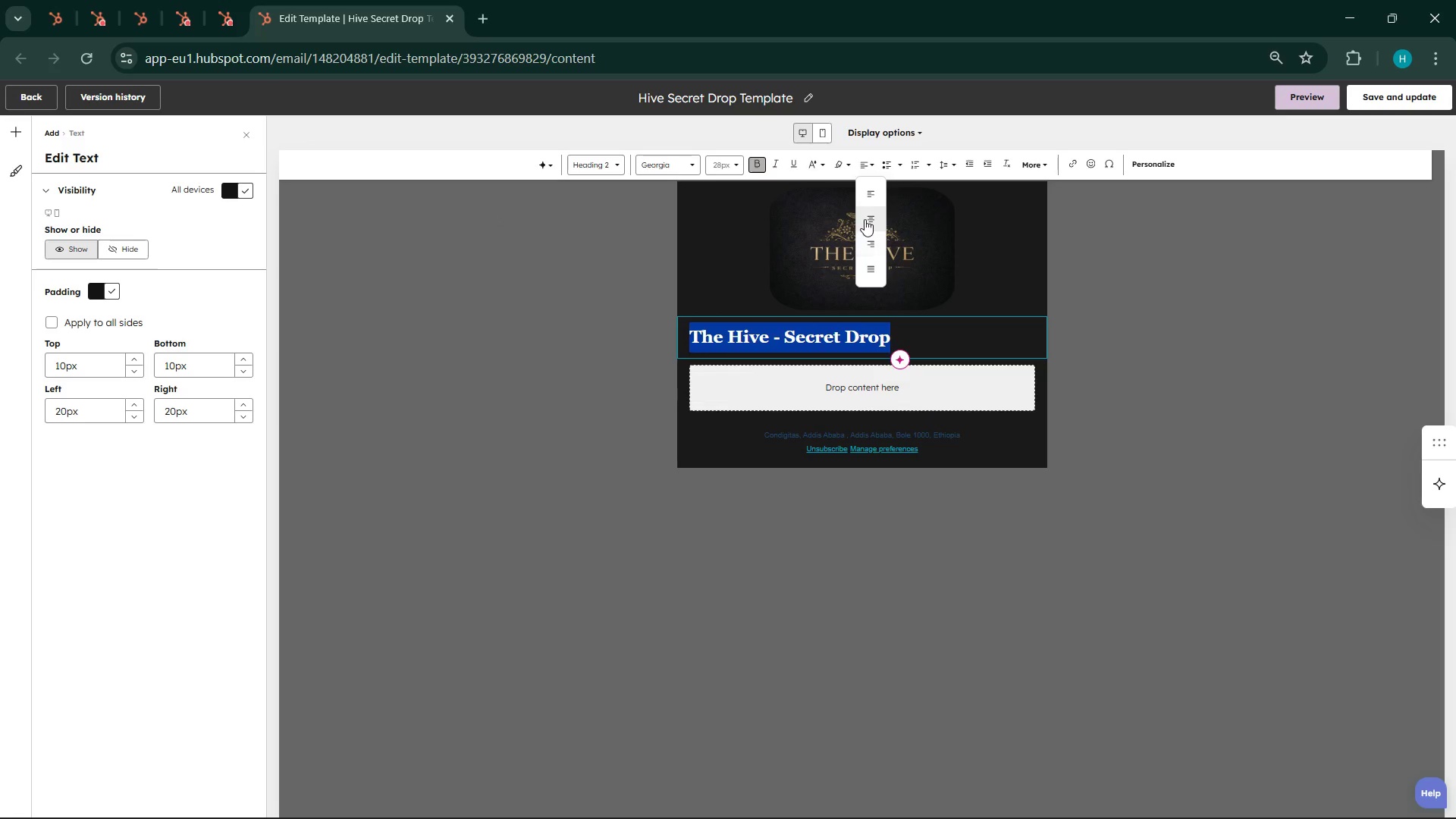 
left_click([865, 219])
 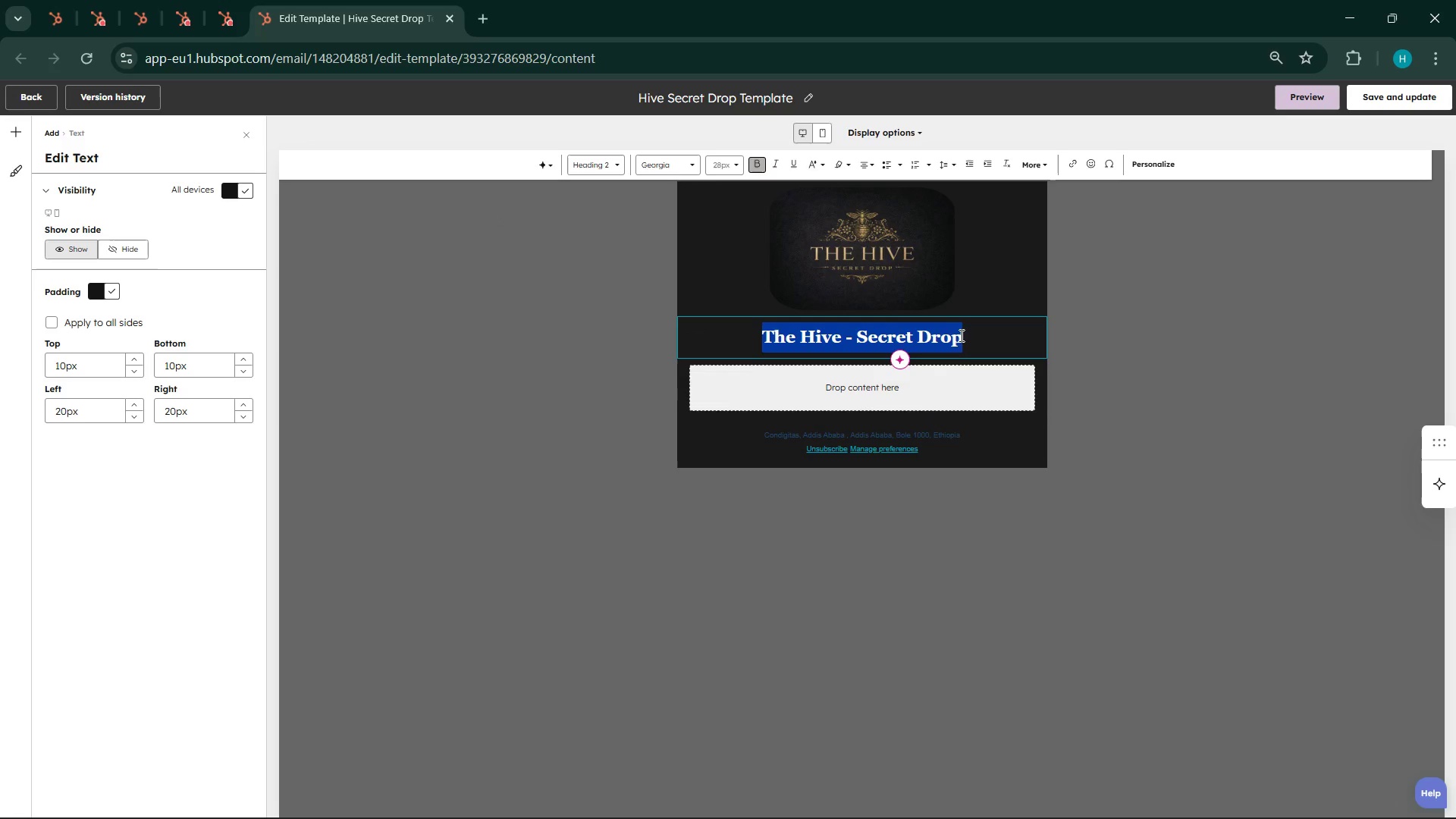 
left_click([960, 331])
 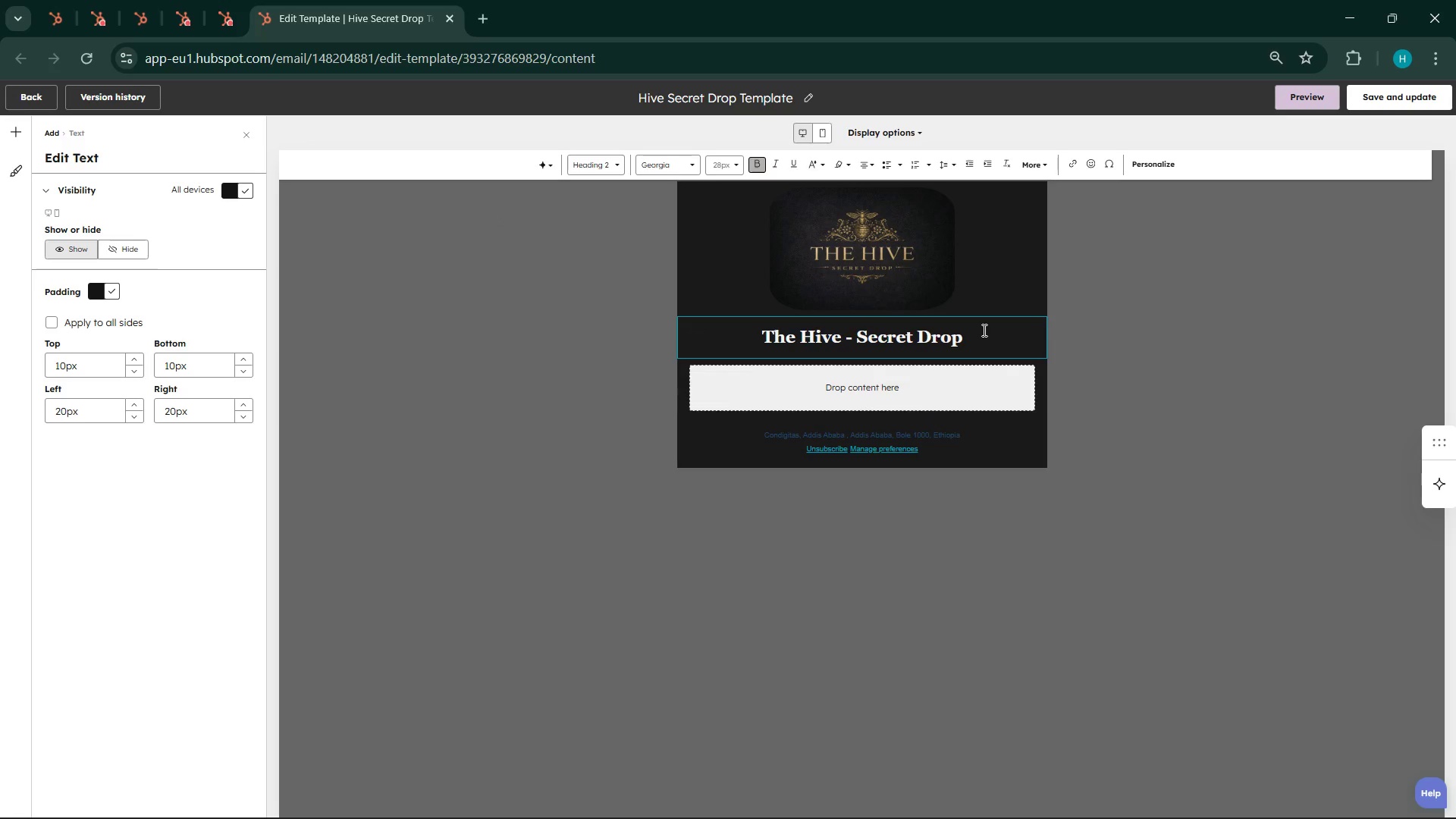 
key(Enter)
 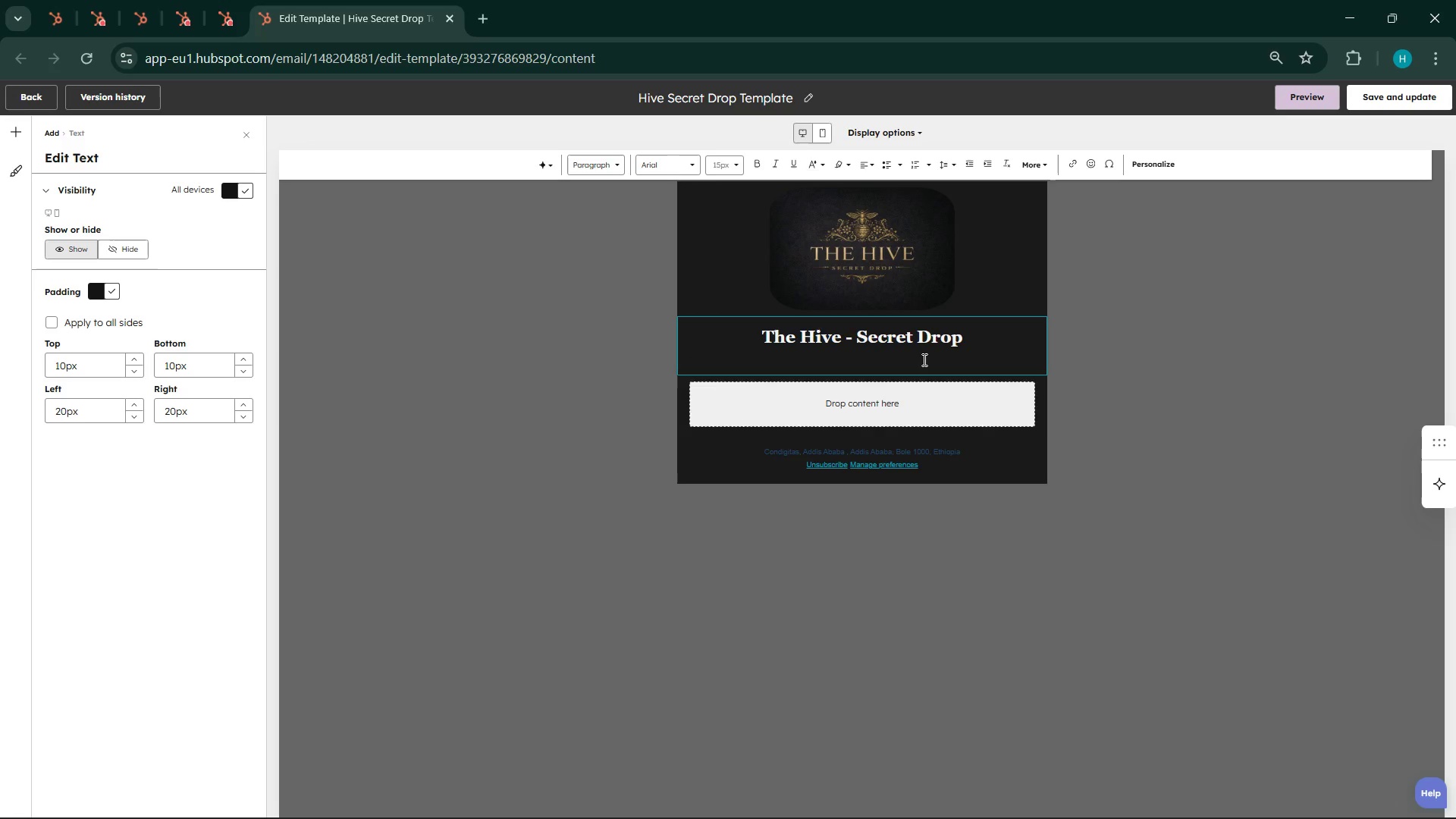 
wait(5.28)
 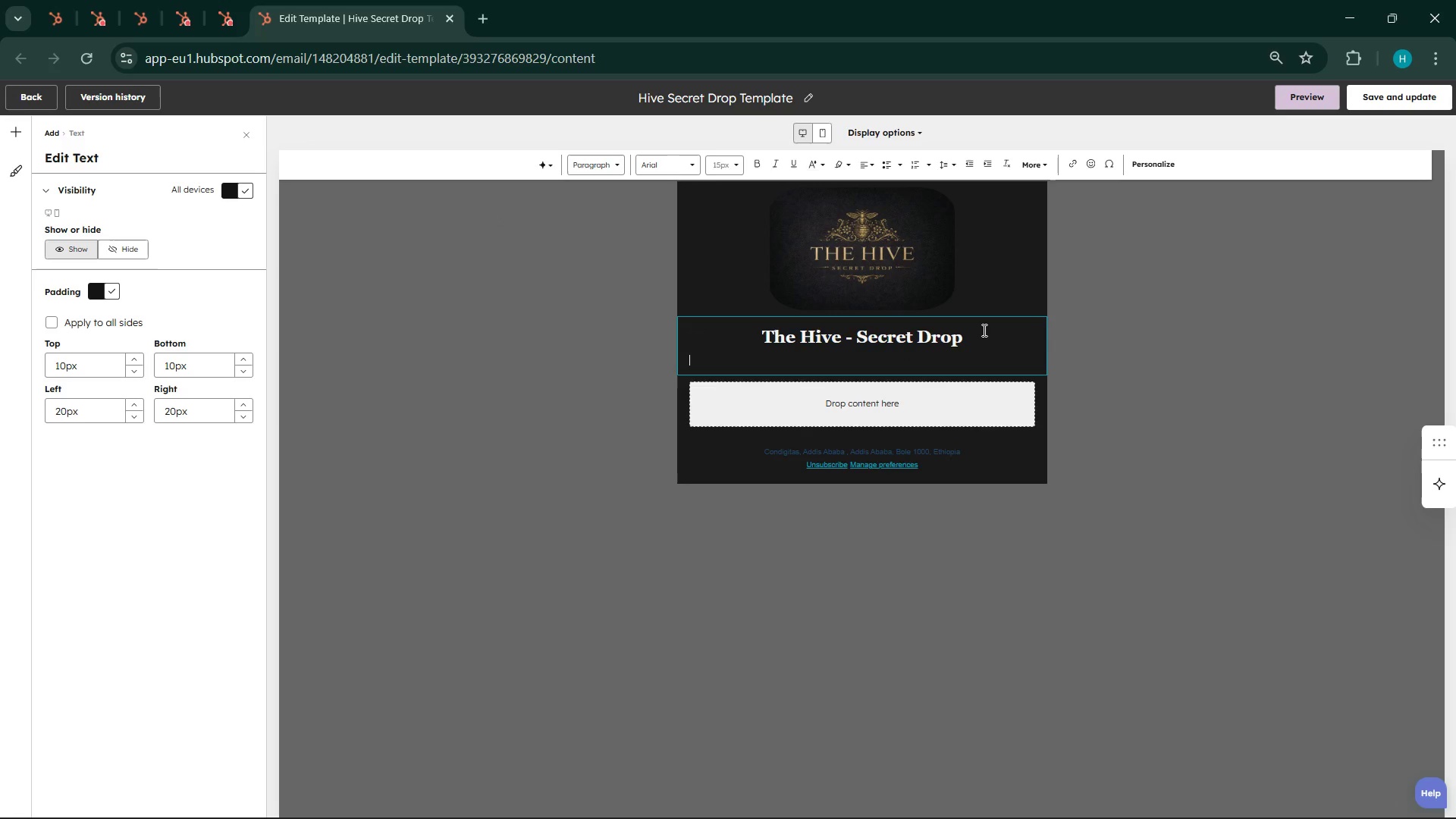 
hold_key(key=ShiftLeft, duration=0.33)
 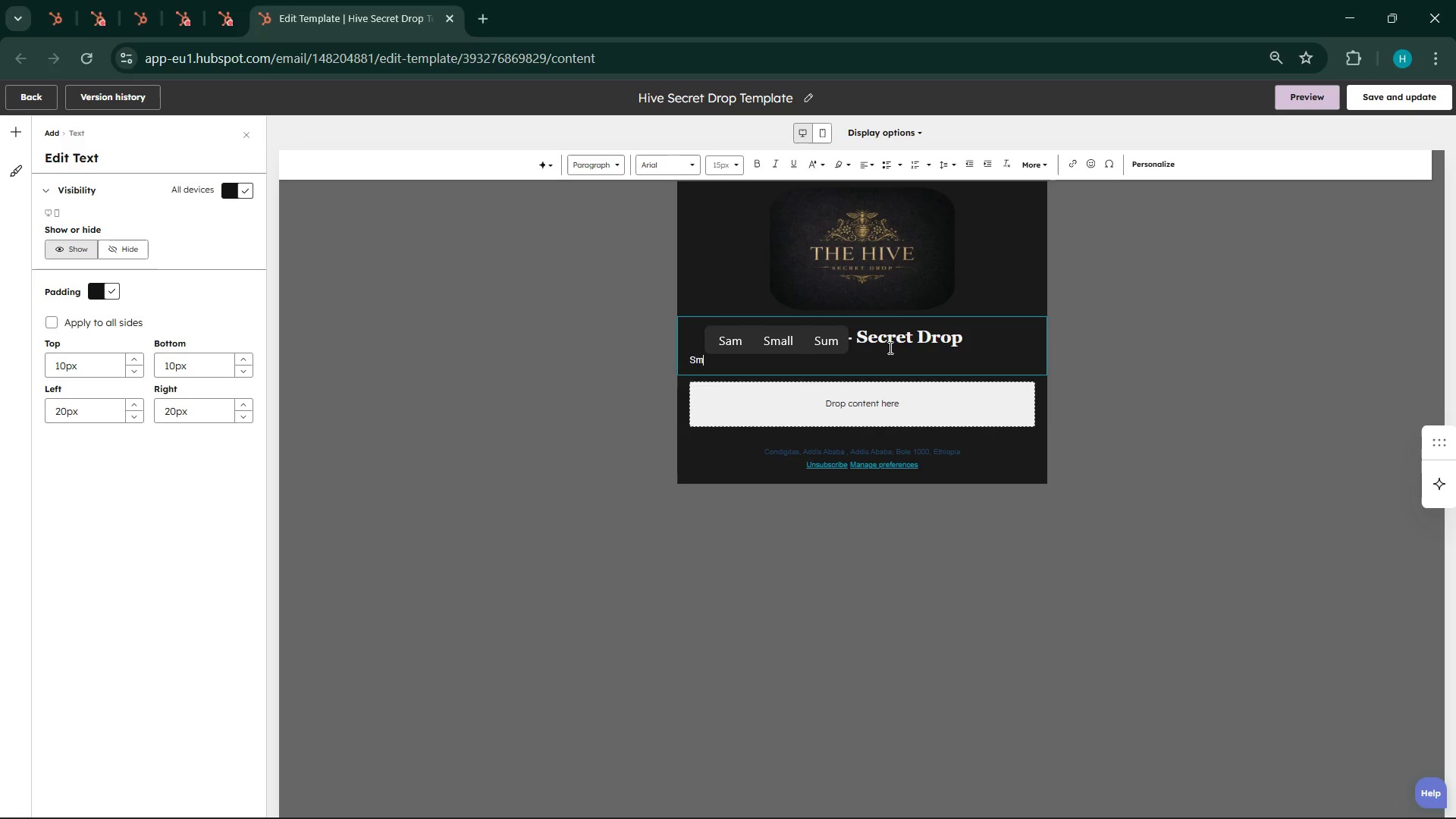 
hold_key(key=S, duration=11.2)
 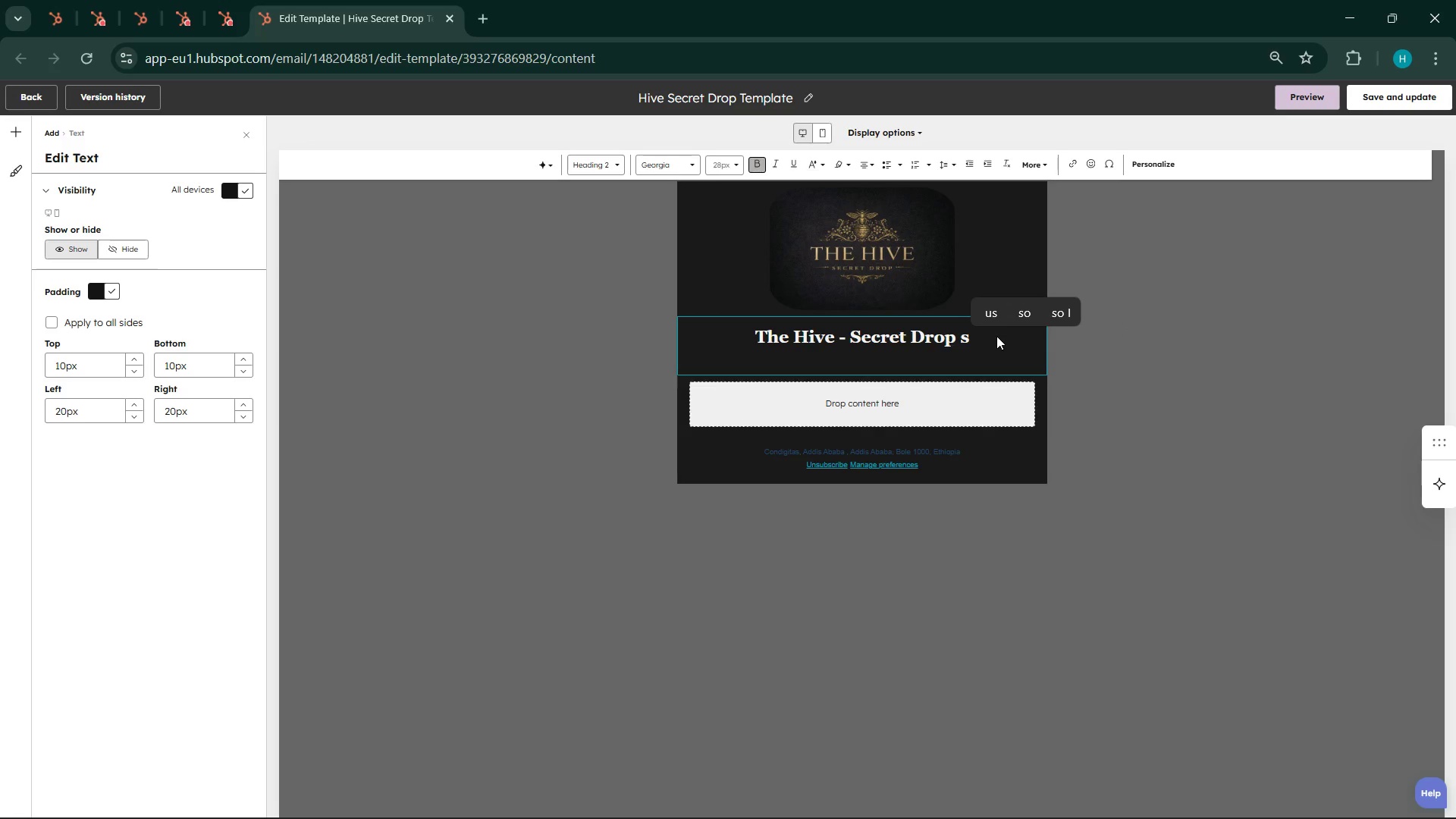 
type(mol)
key(Backspace)
type(ked )
 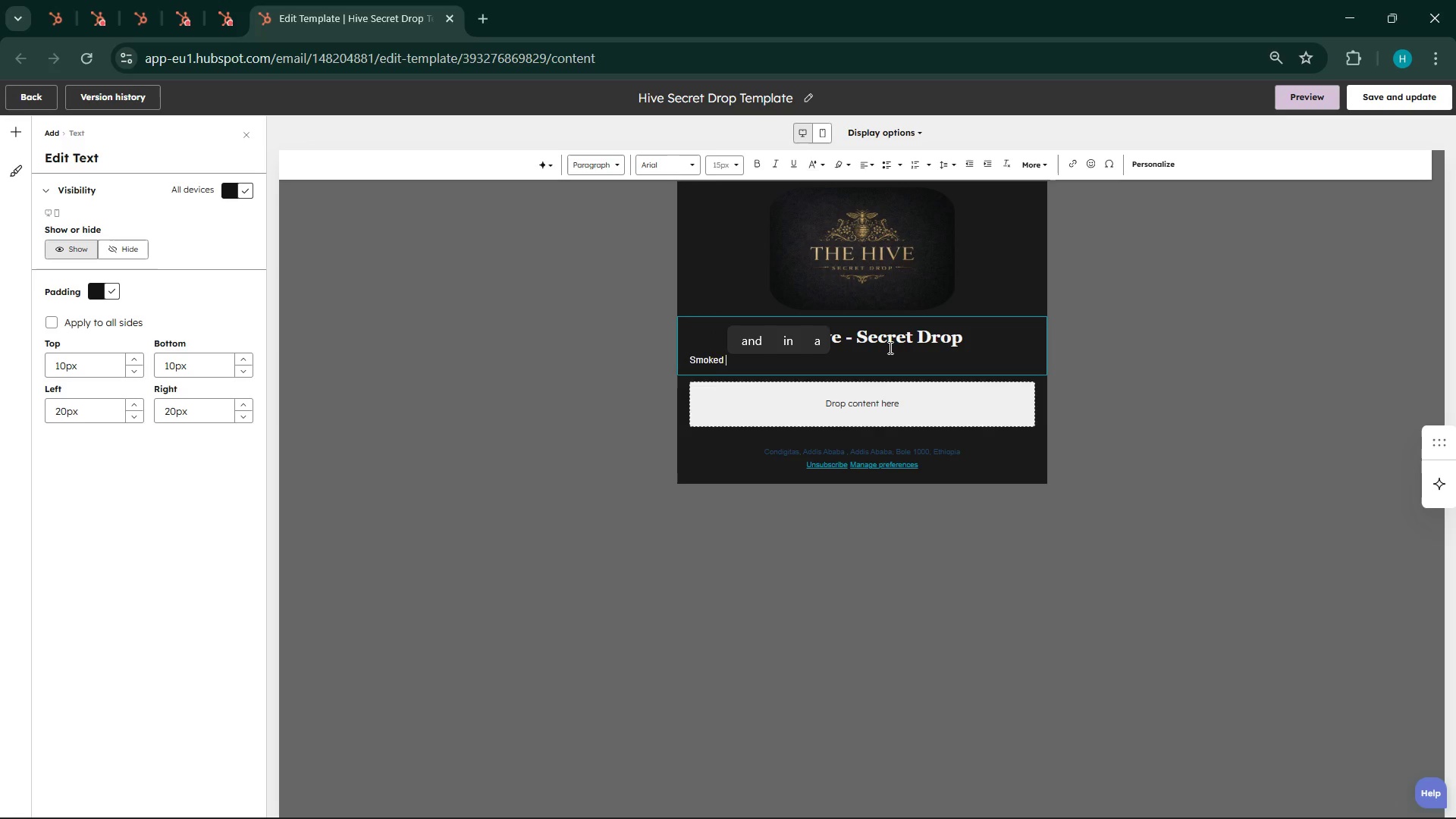 
key(Backspace)
 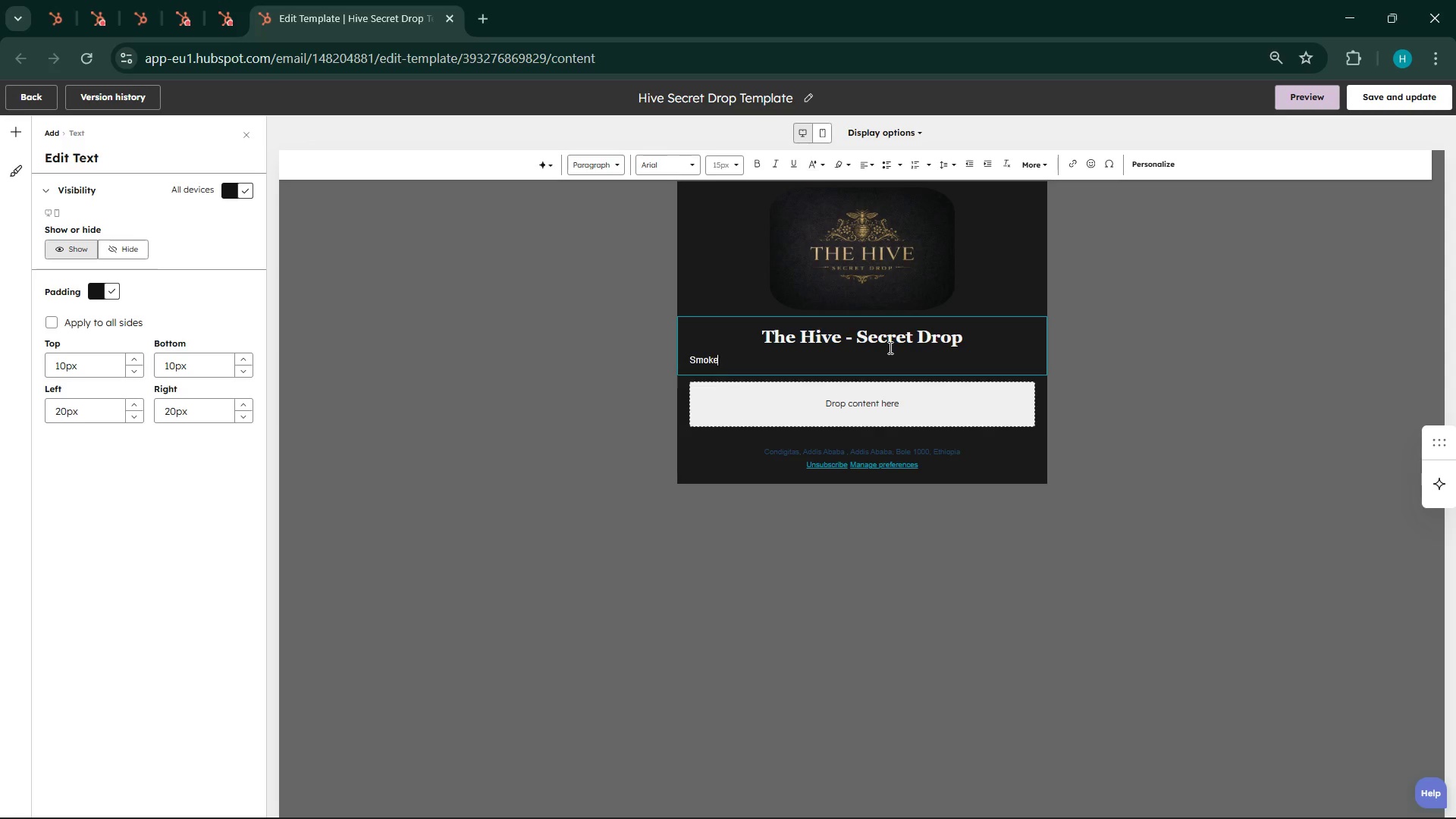 
key(Backspace)
 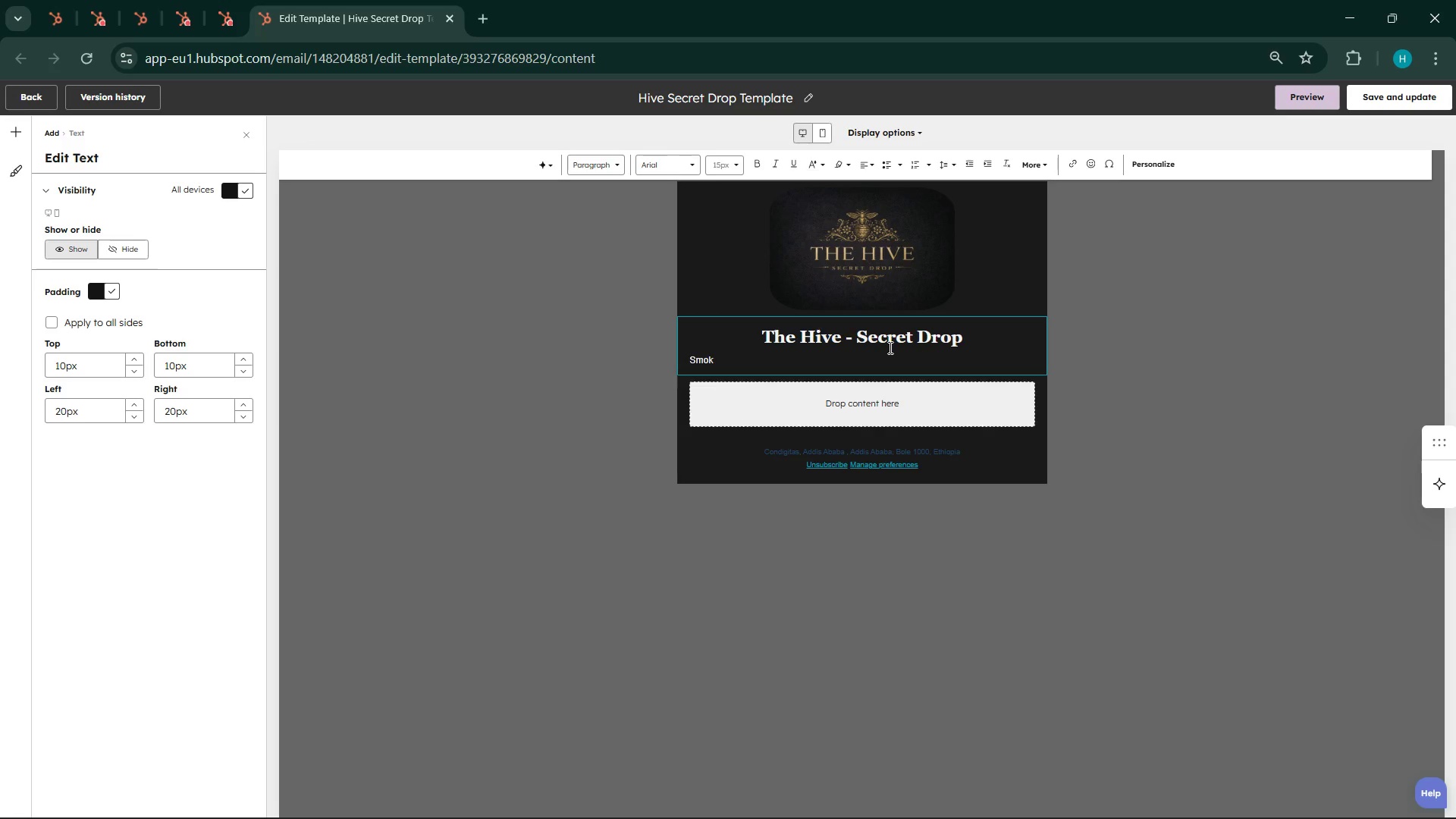 
key(Backspace)
 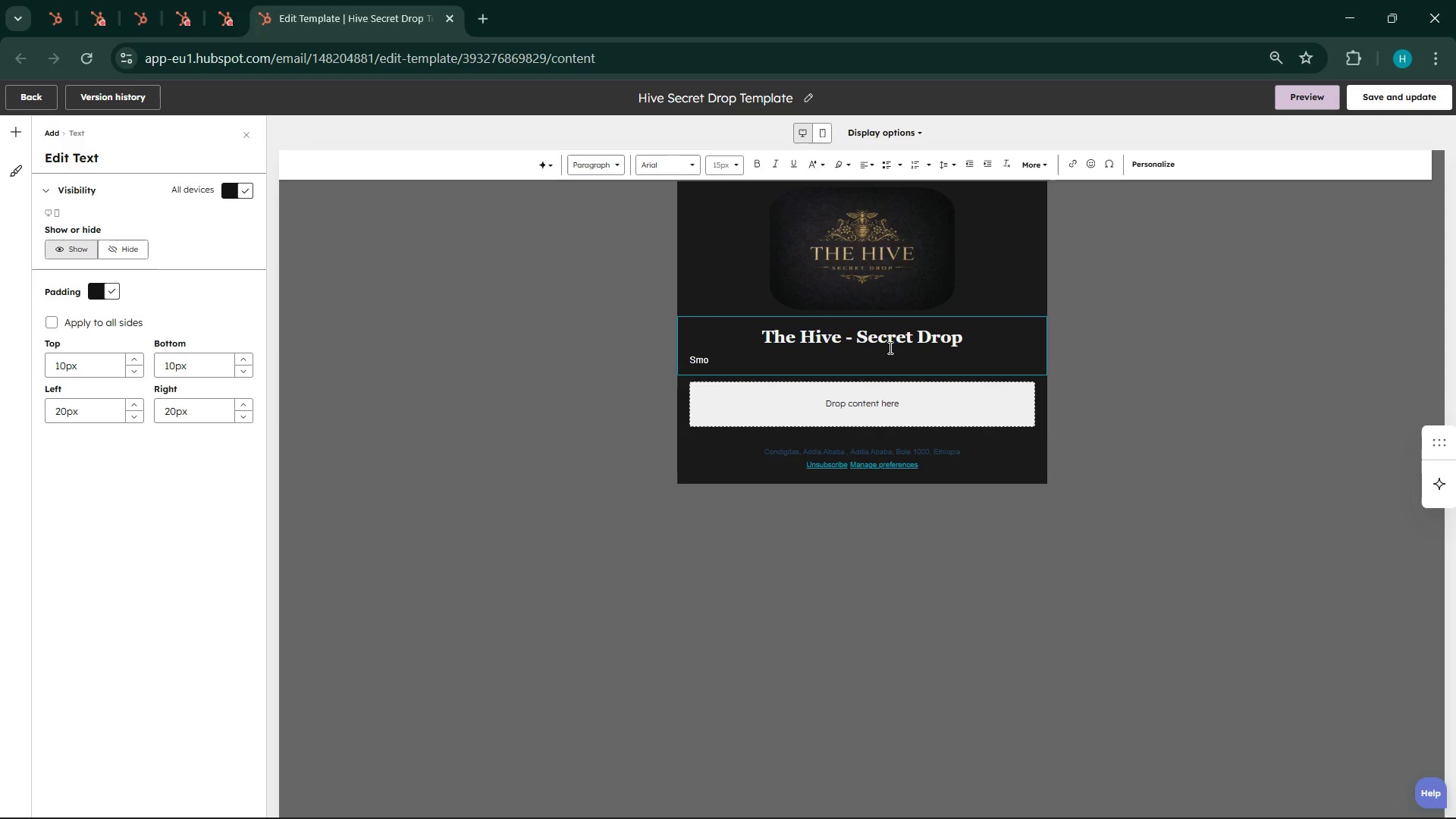 
key(Backspace)
 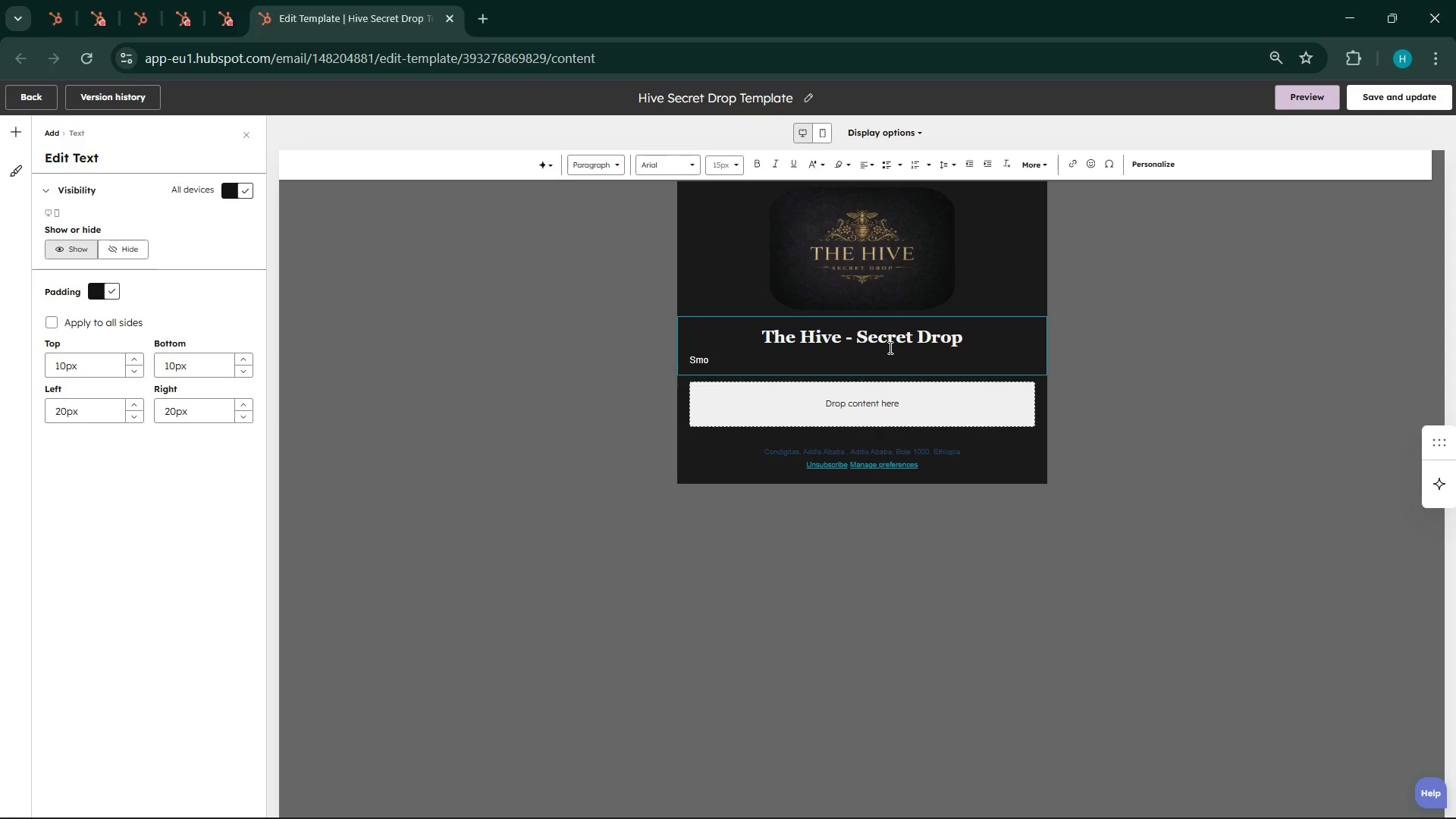 
key(Backspace)
 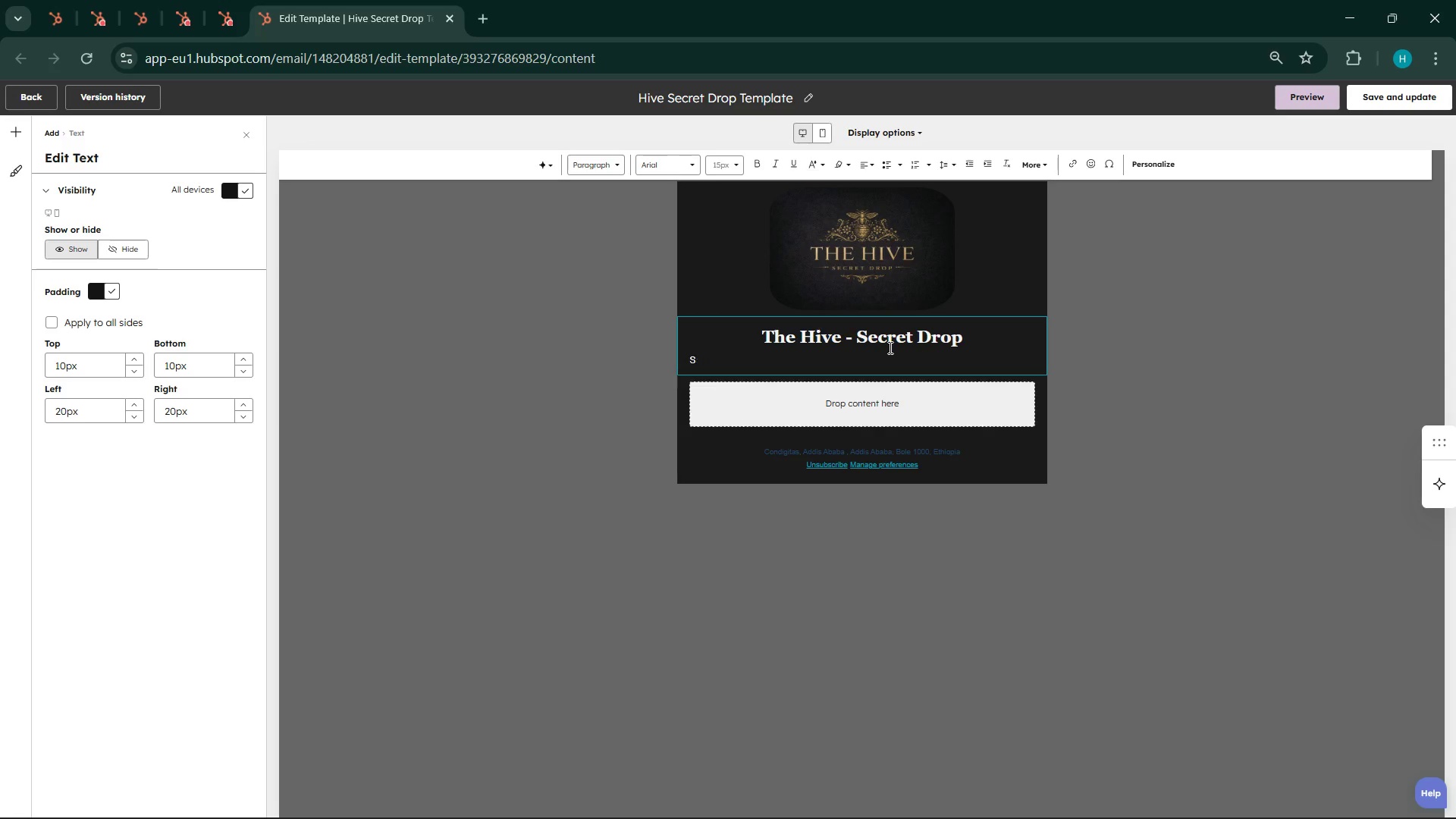 
key(Backspace)
 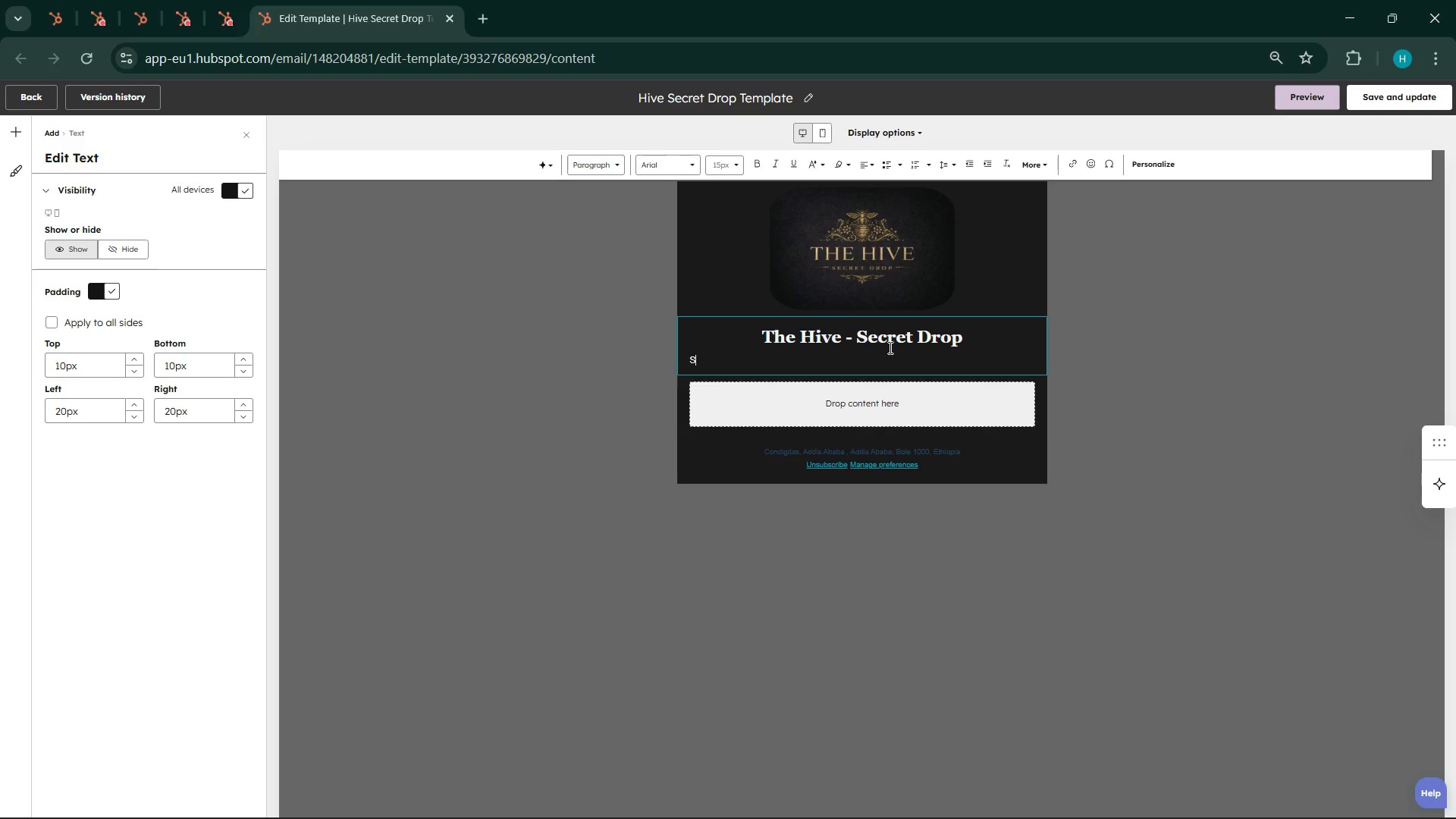 
key(Backspace)
 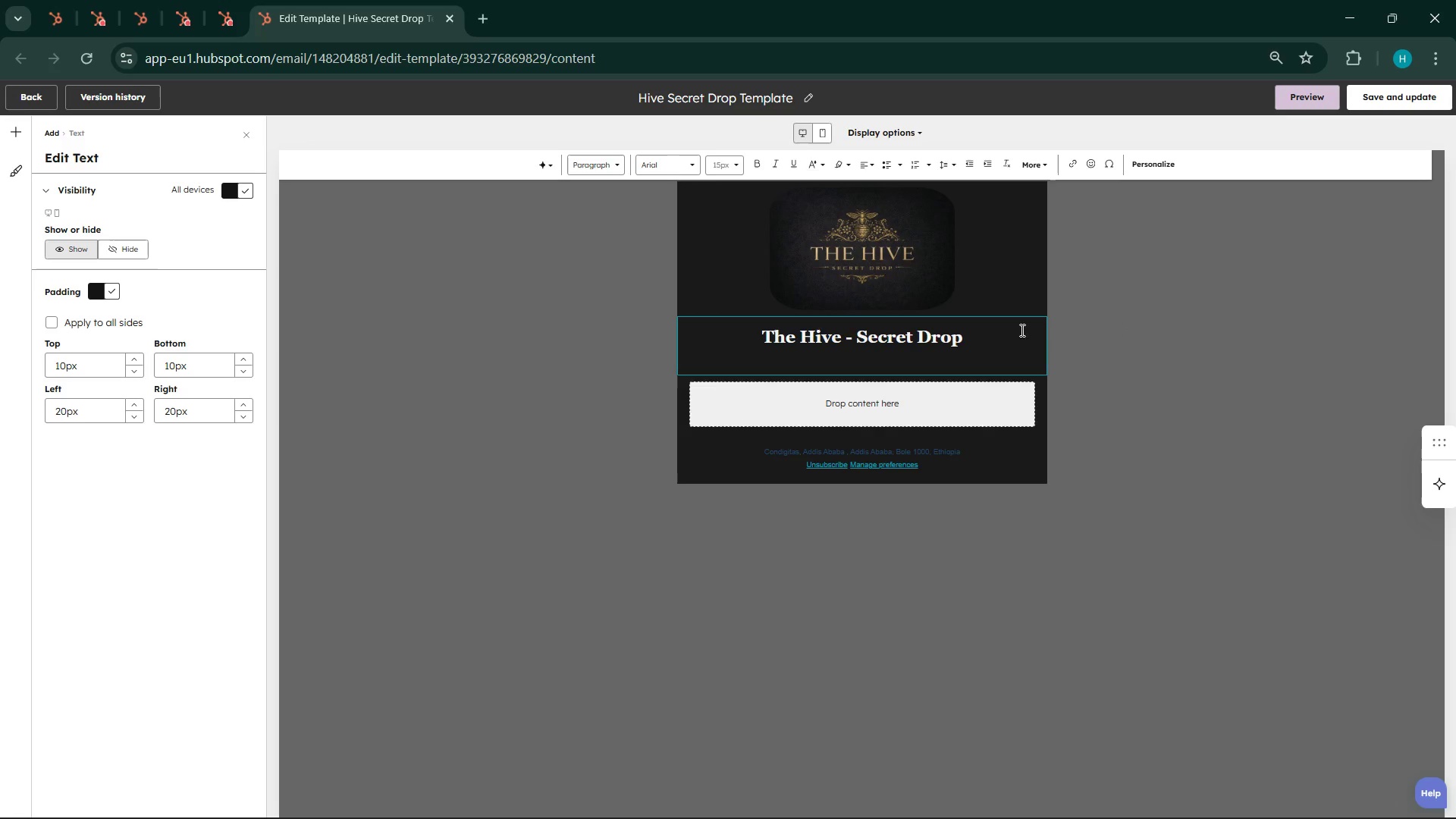 
left_click([996, 336])
 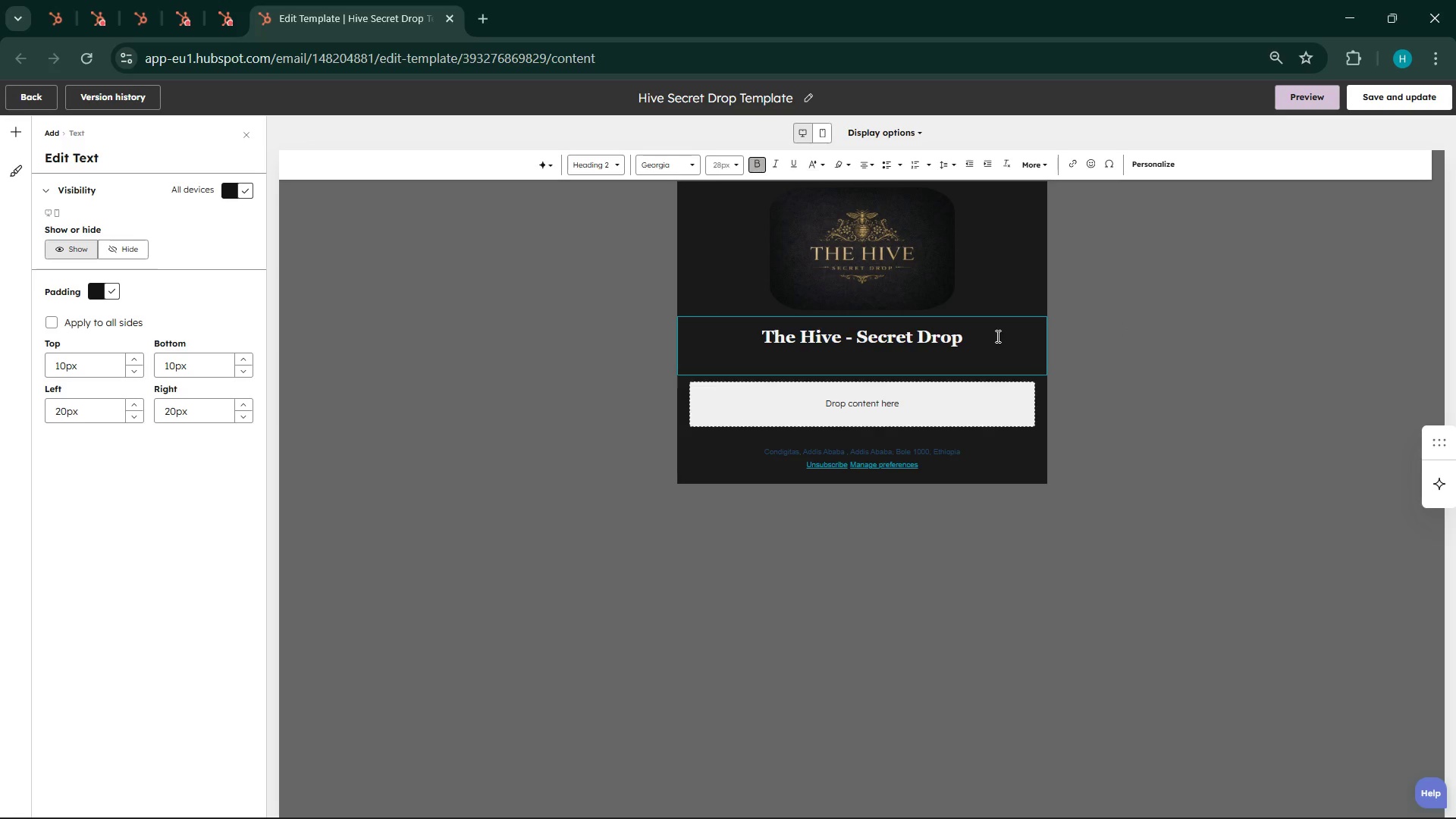 
type( moked )
key(Backspace)
key(Backspace)
key(Backspace)
key(Backspace)
key(Backspace)
key(Backspace)
key(Backspace)
type(Smoked Peach )
 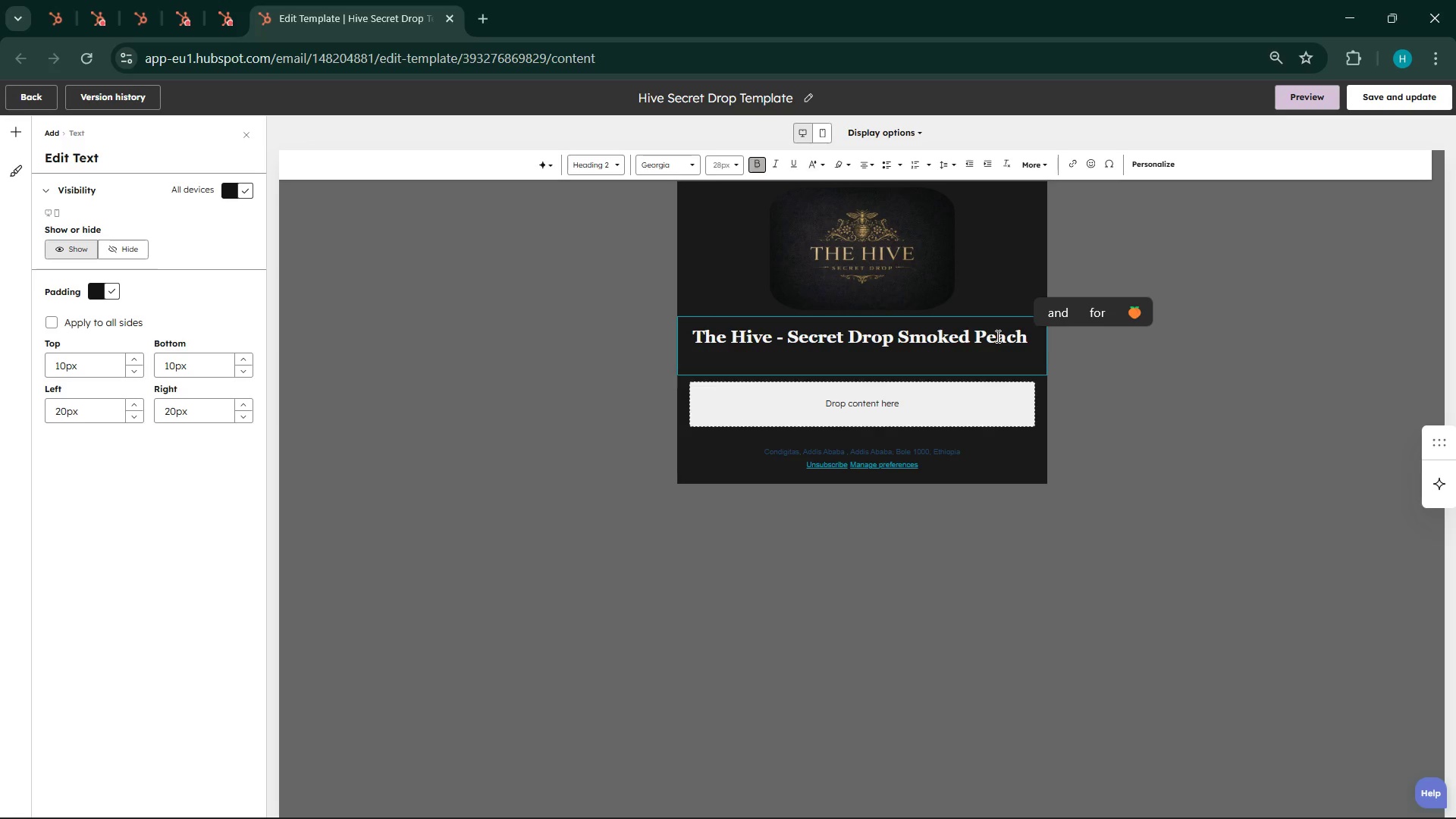 
hold_key(key=ShiftLeft, duration=0.67)
 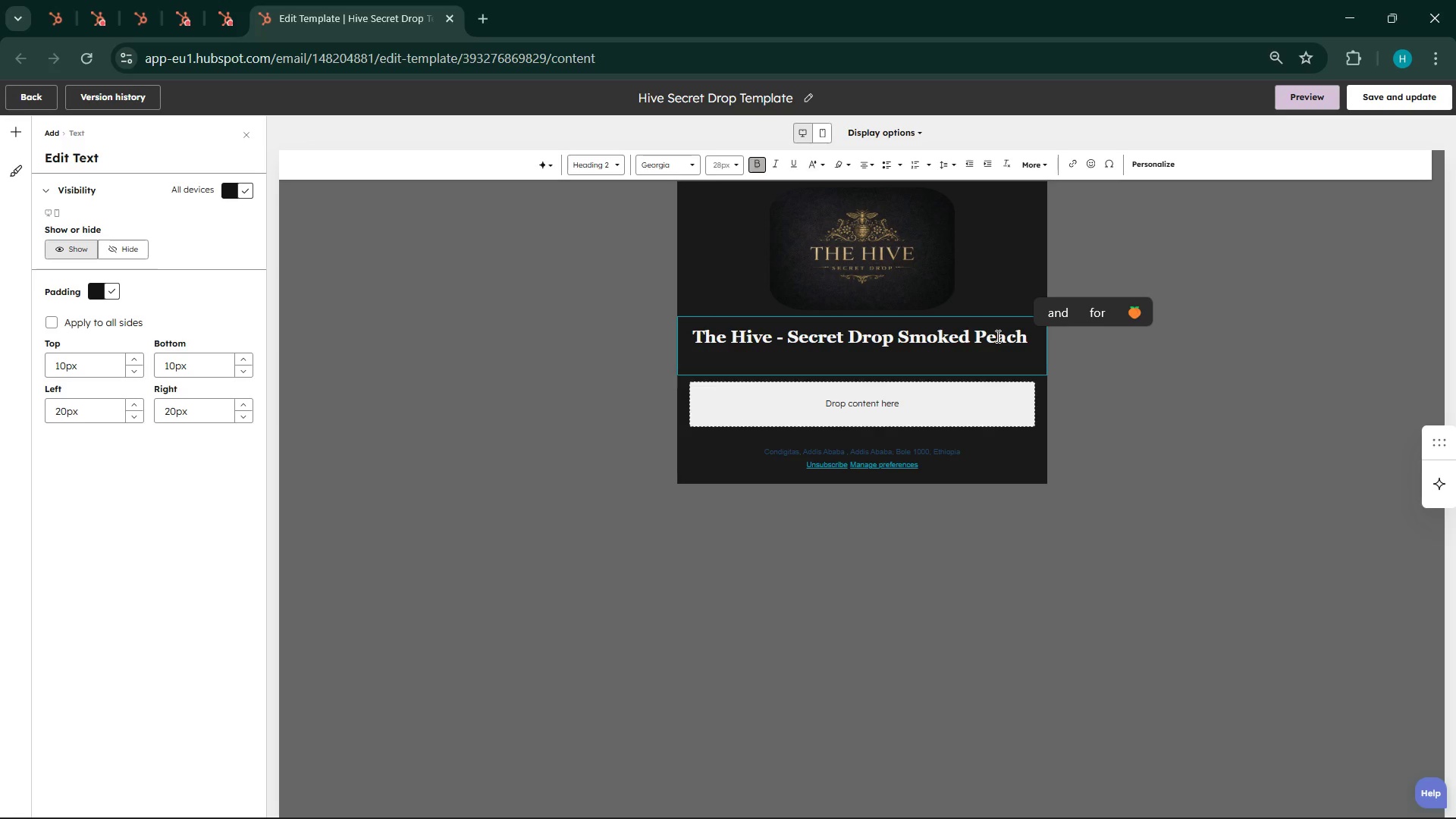 
type(& Pepp)
 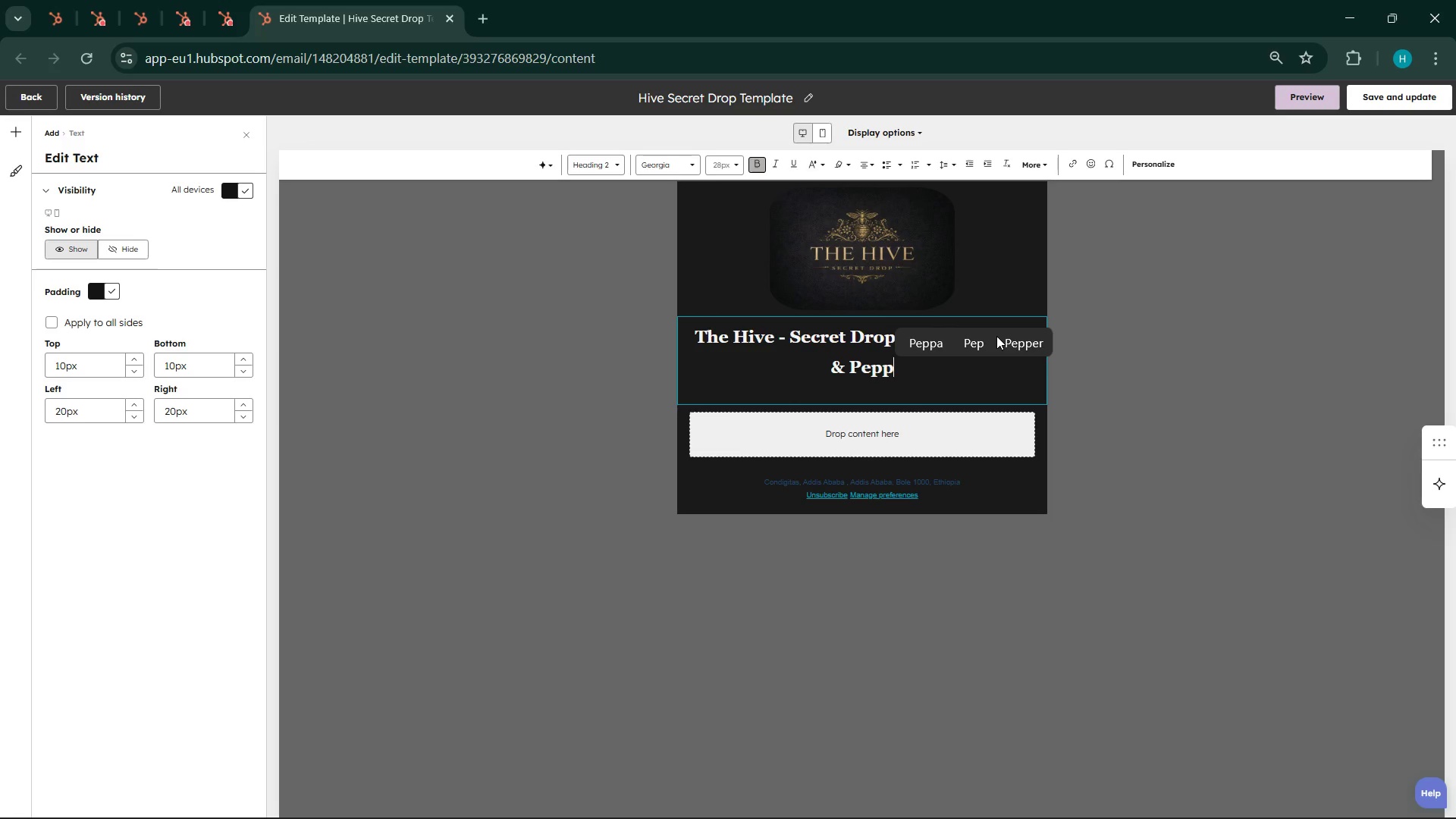 
type(ercorn)
 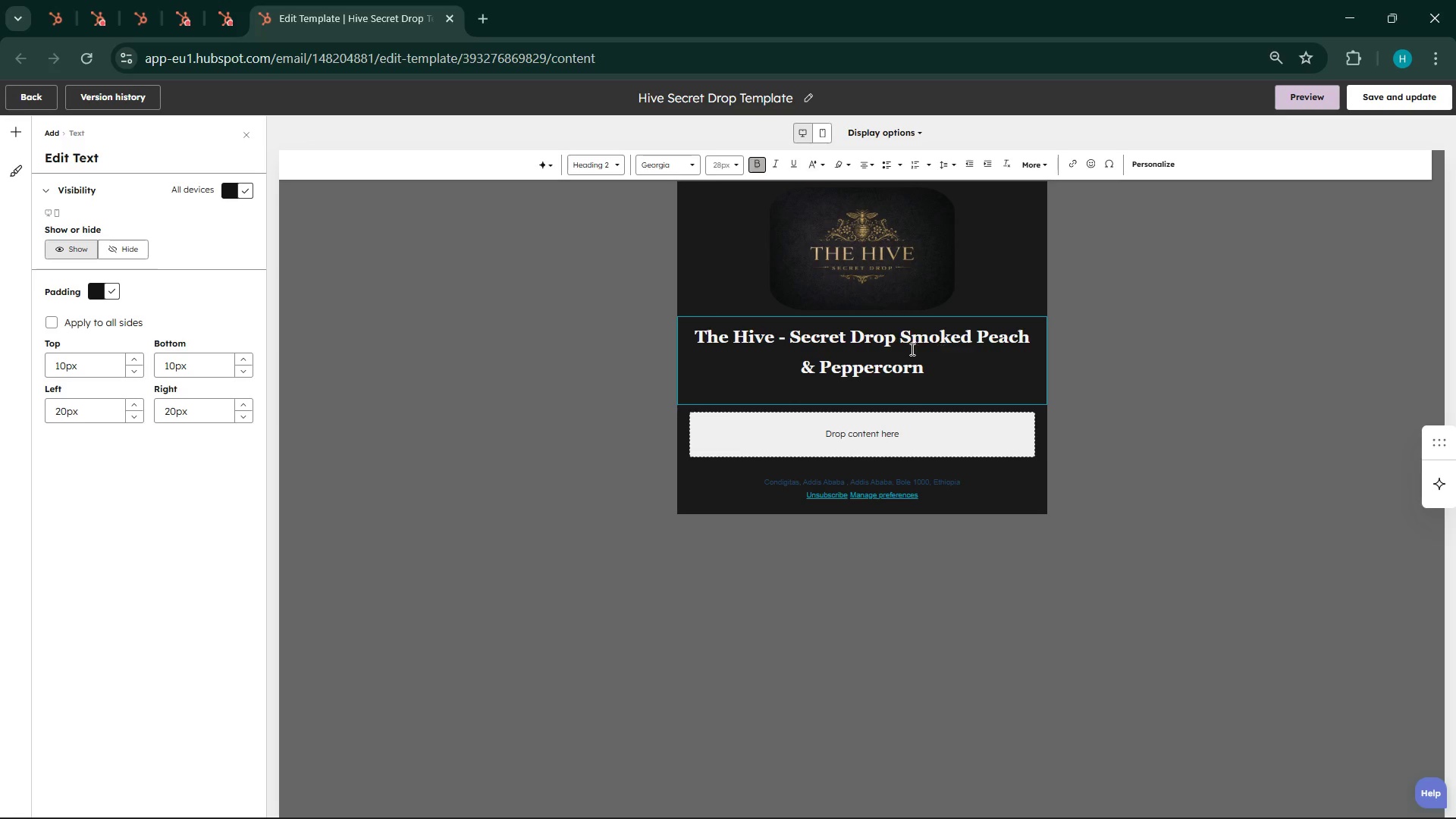 
left_click([904, 348])
 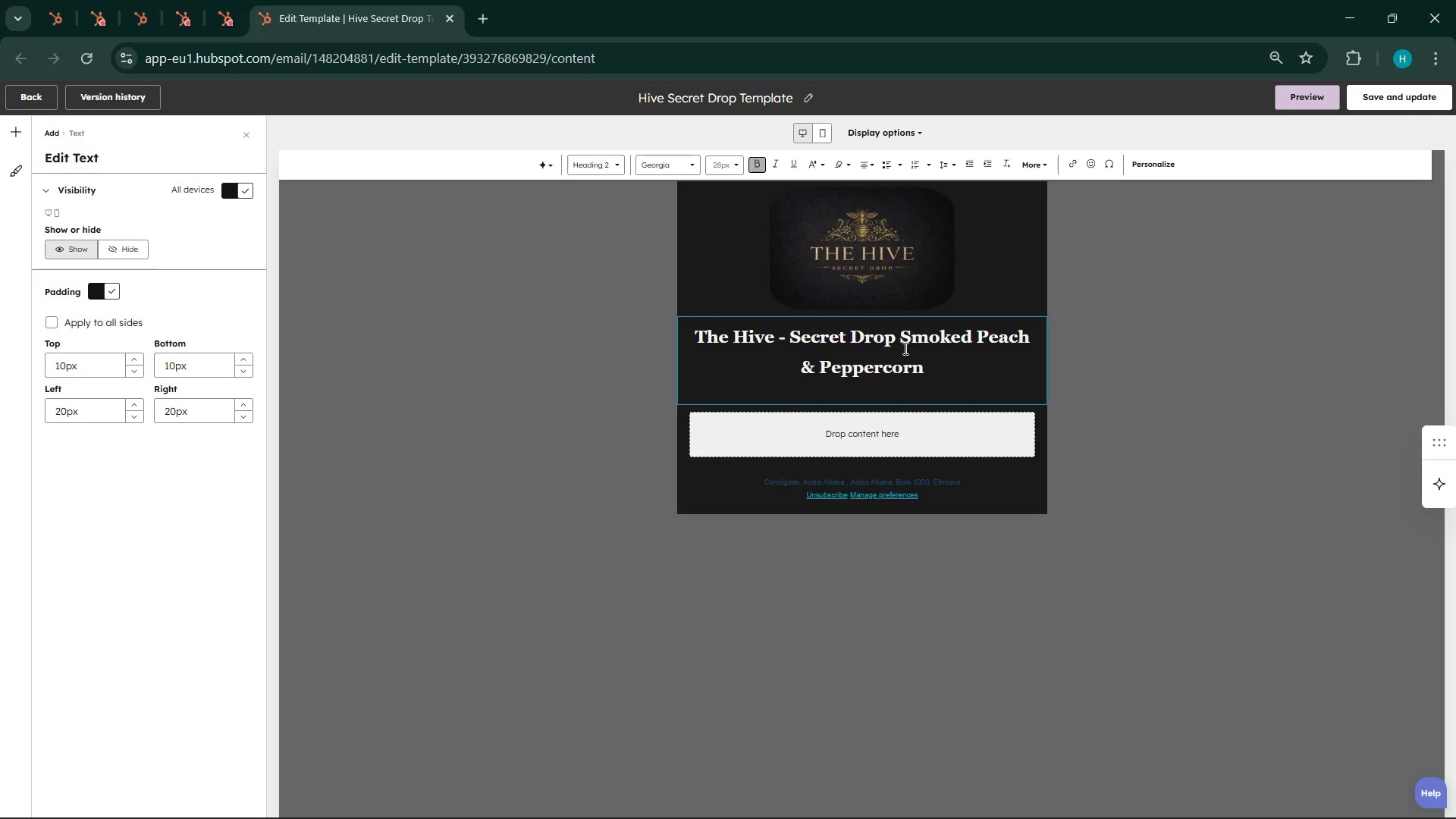 
key(Enter)
 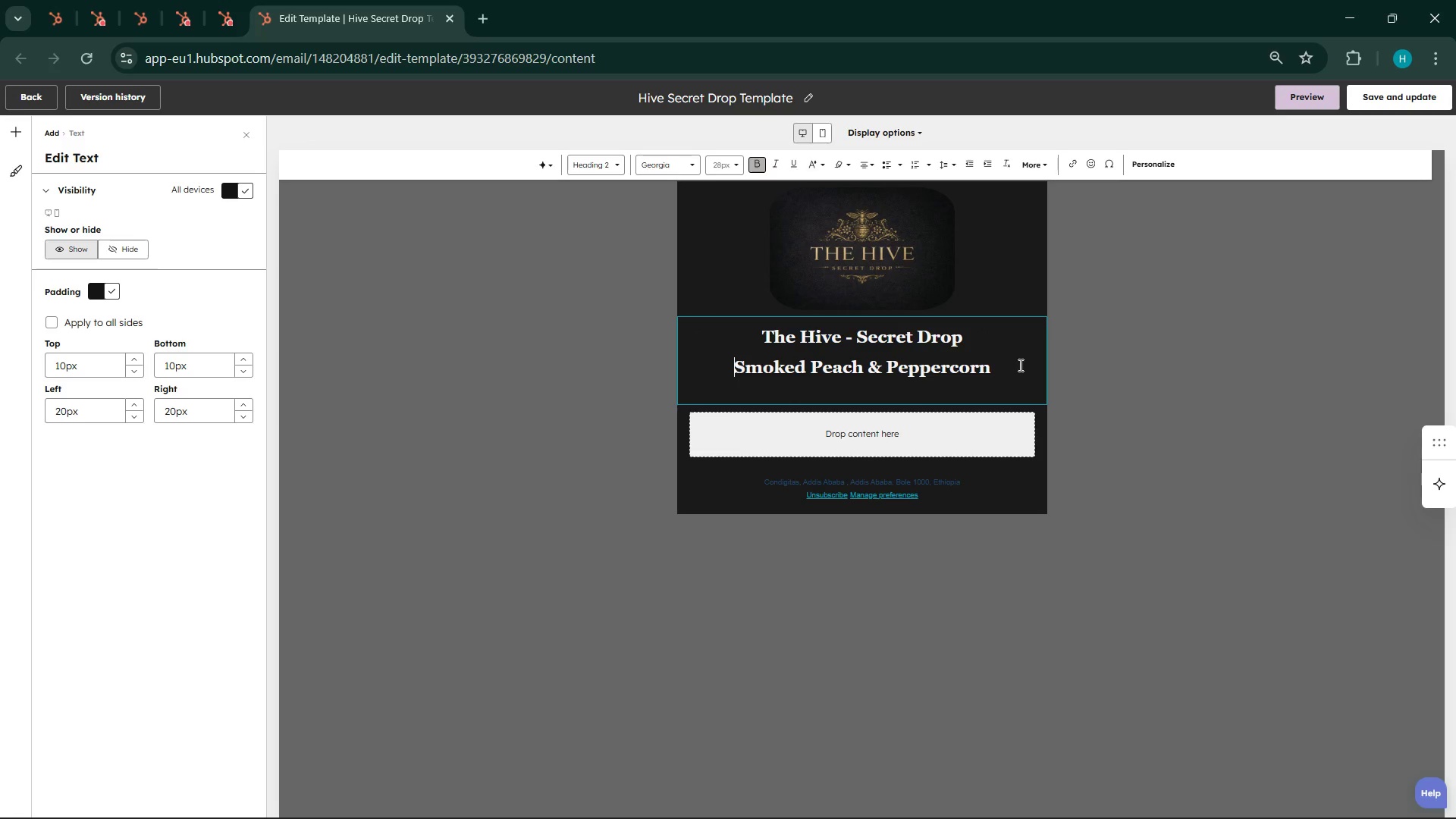 
left_click([982, 375])
 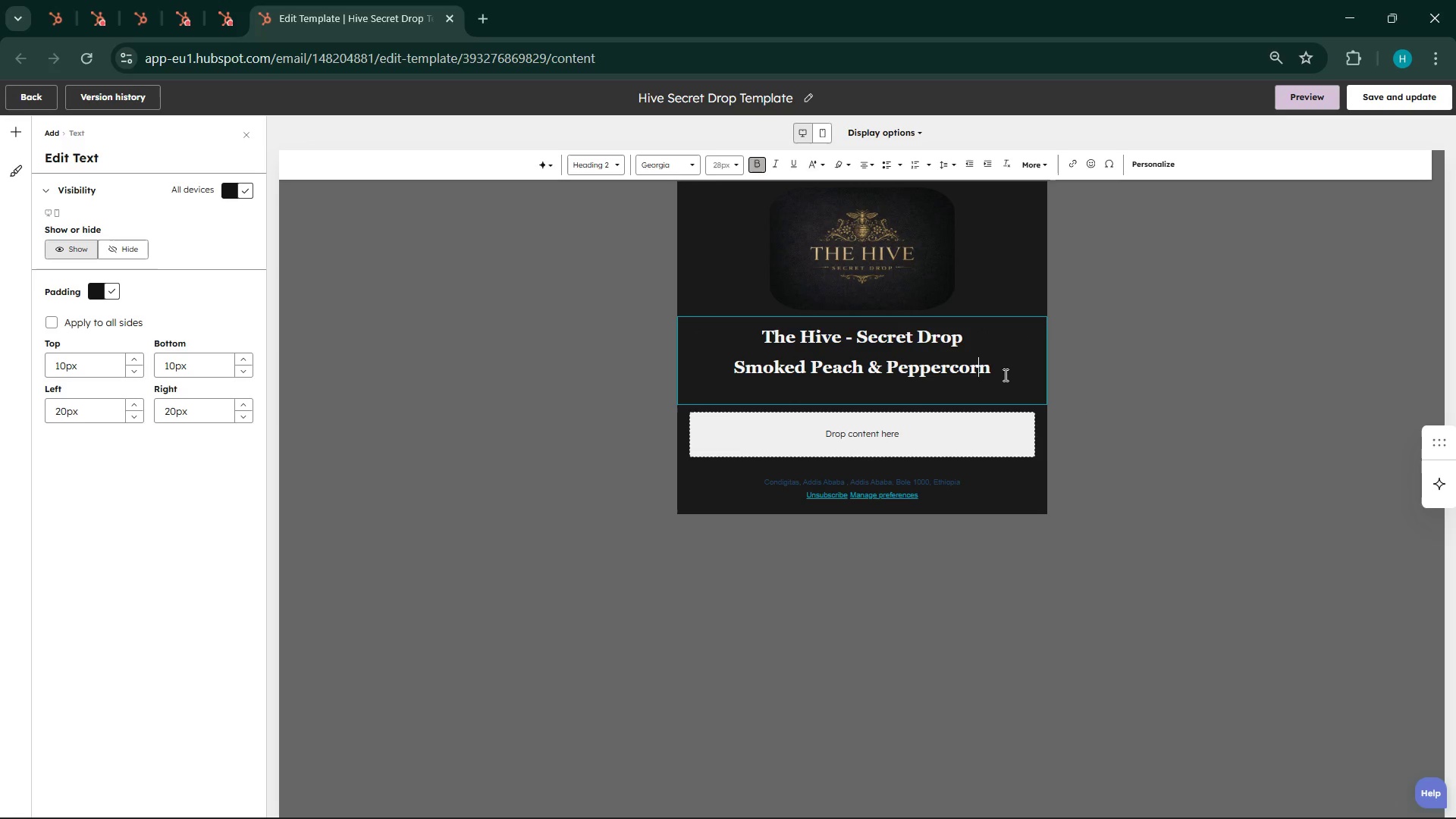 
left_click([1004, 375])
 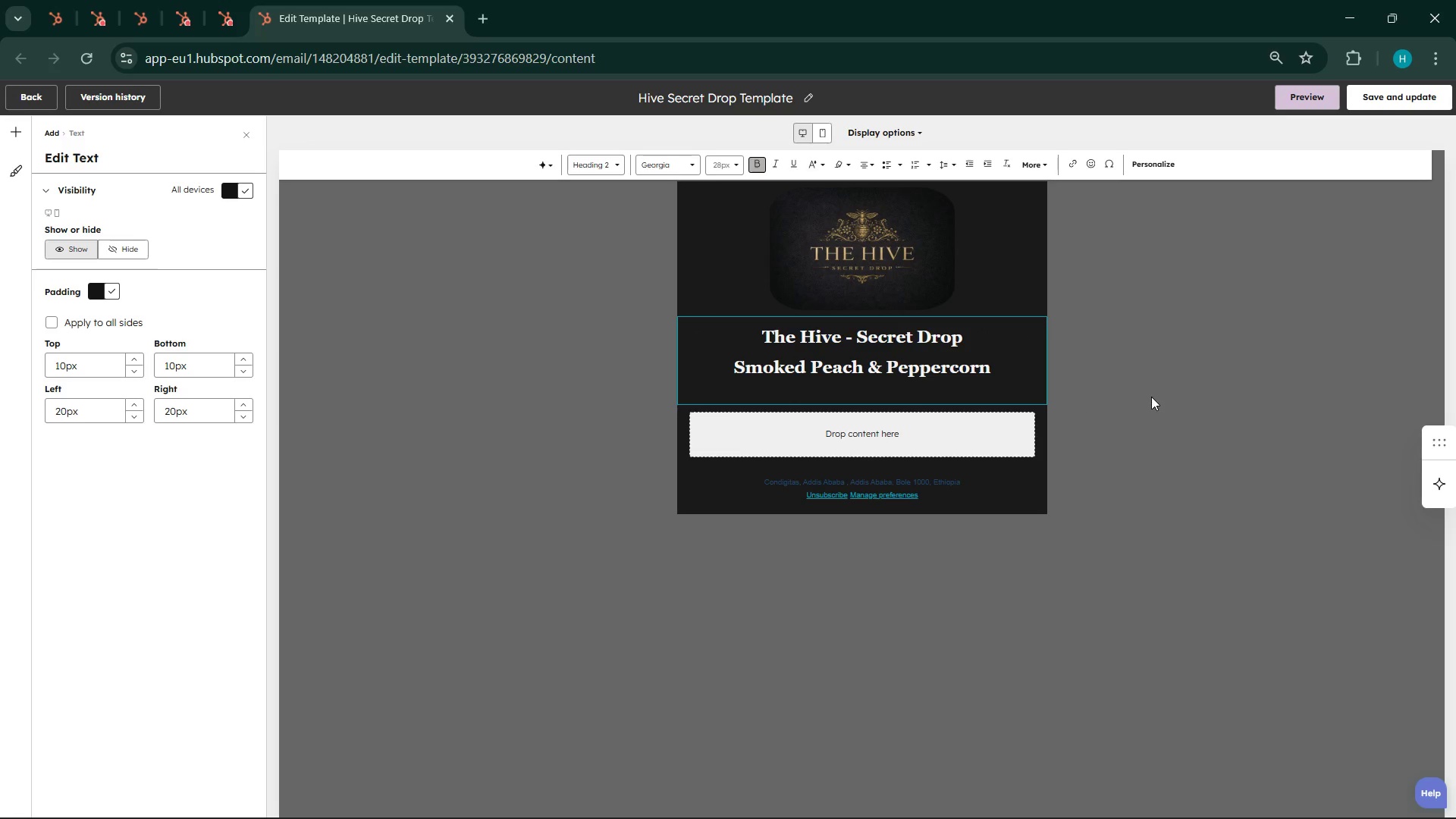 
left_click([1151, 397])
 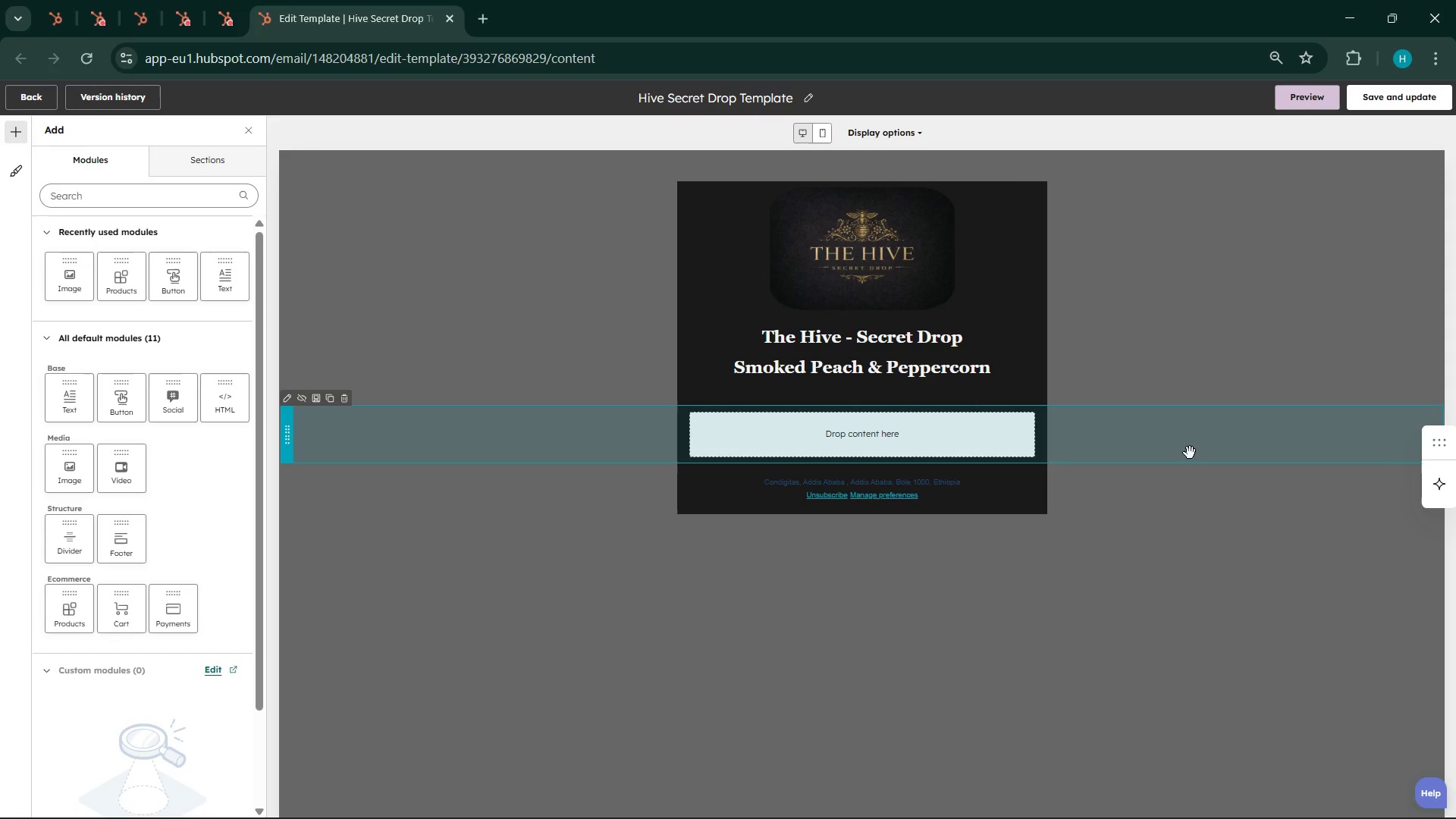 
wait(23.11)
 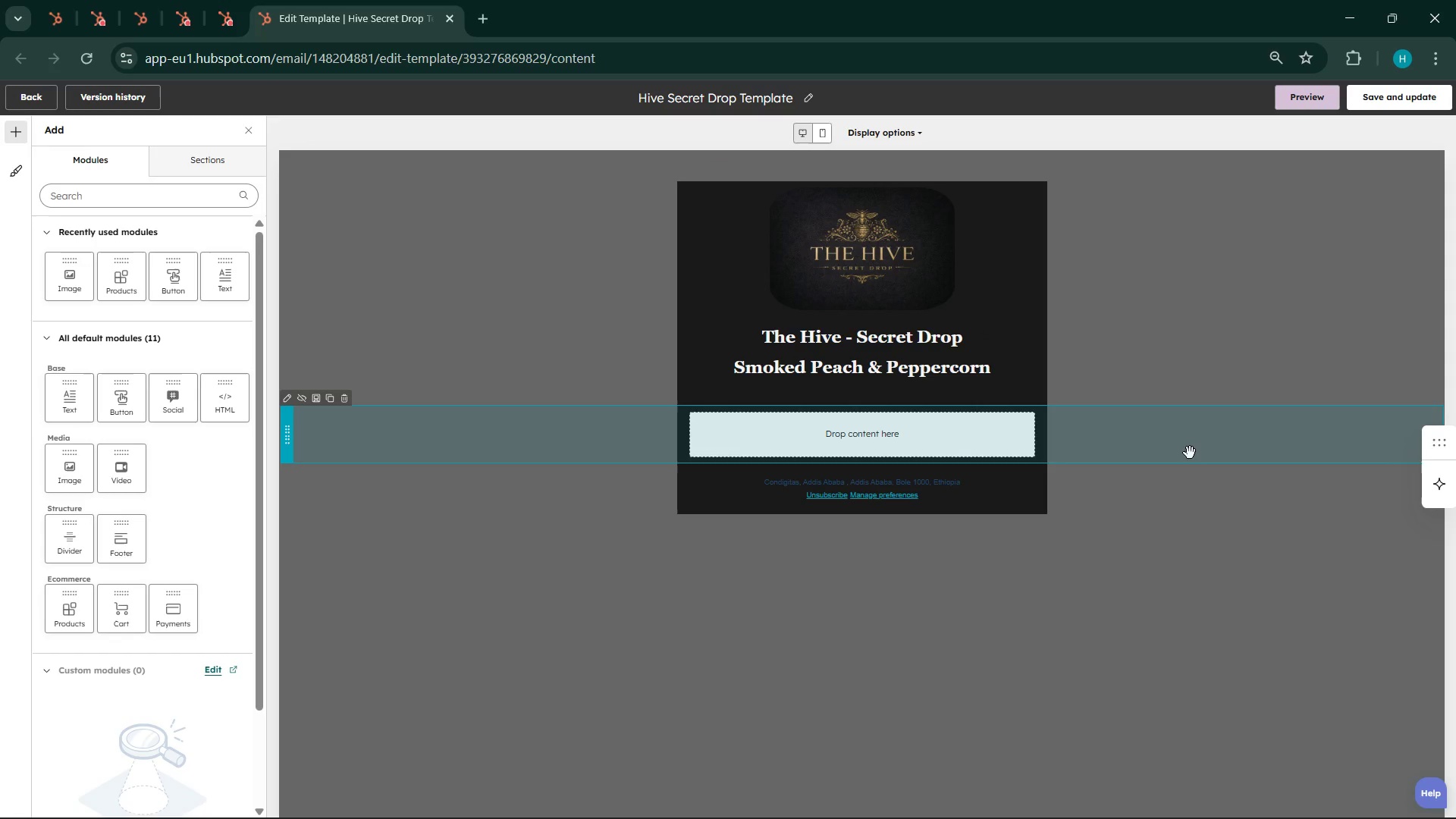 
left_click([1007, 372])
 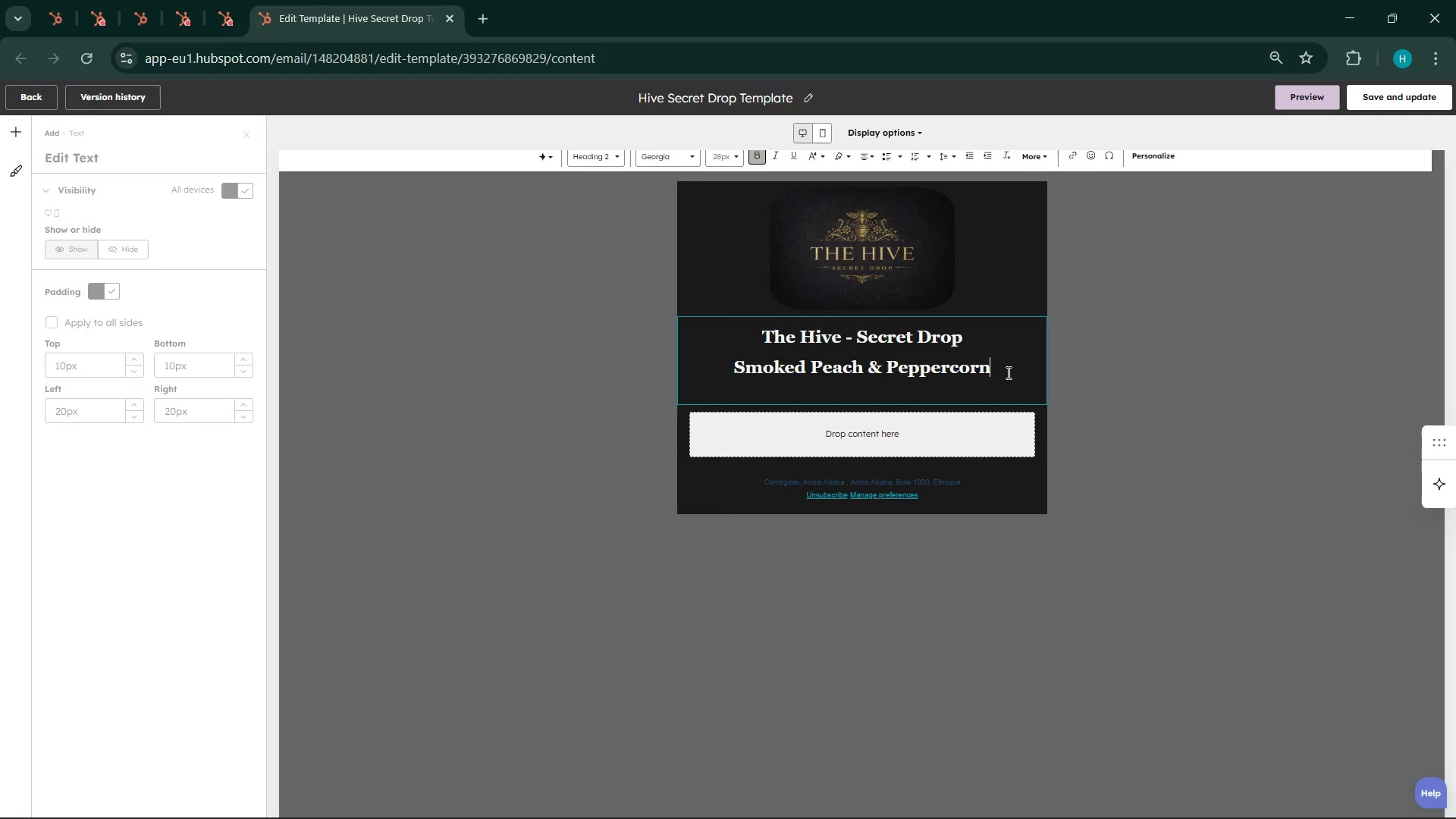 
left_click([1007, 372])
 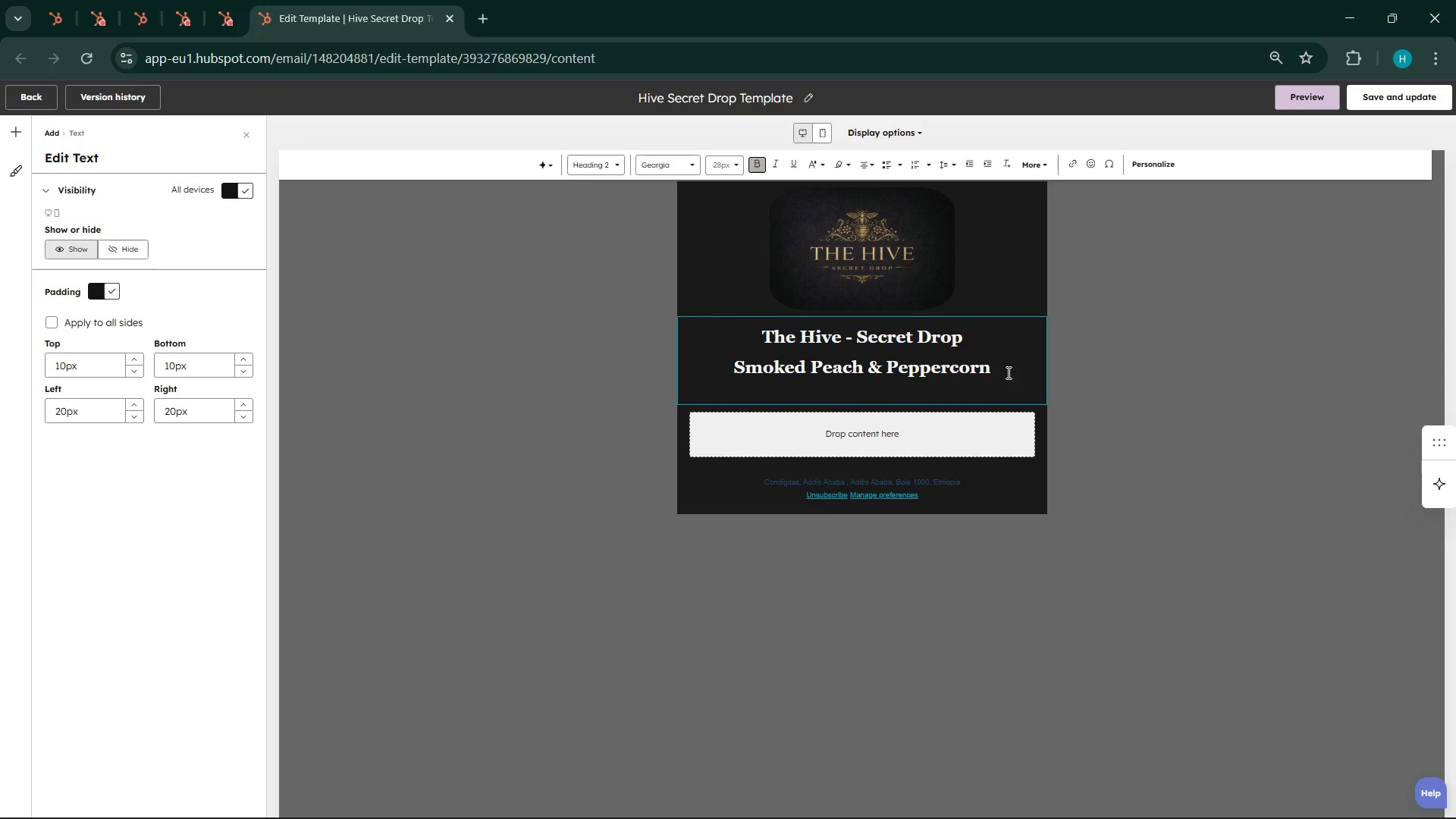 
key(Enter)
 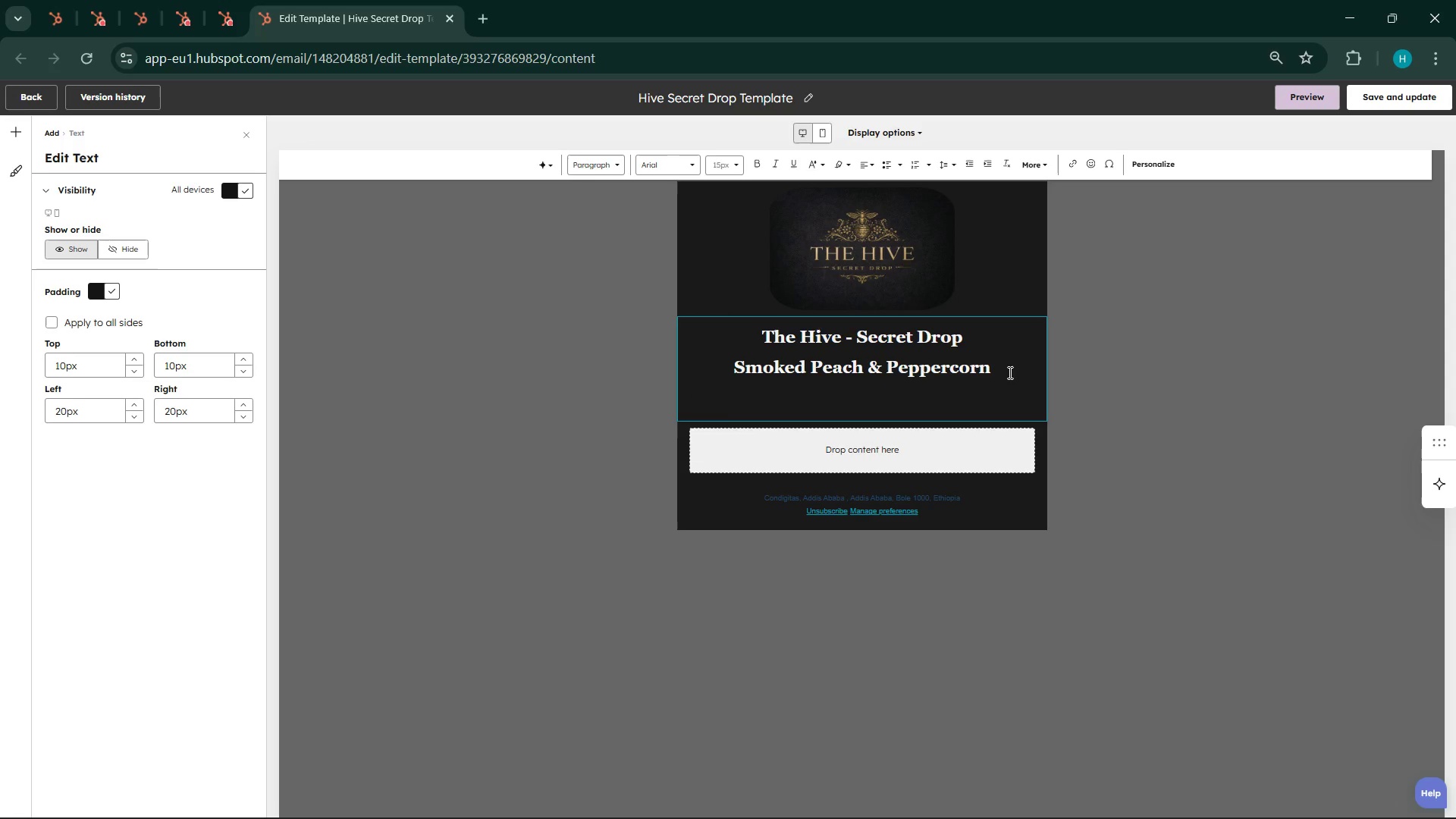 
type(Featured Mead )
 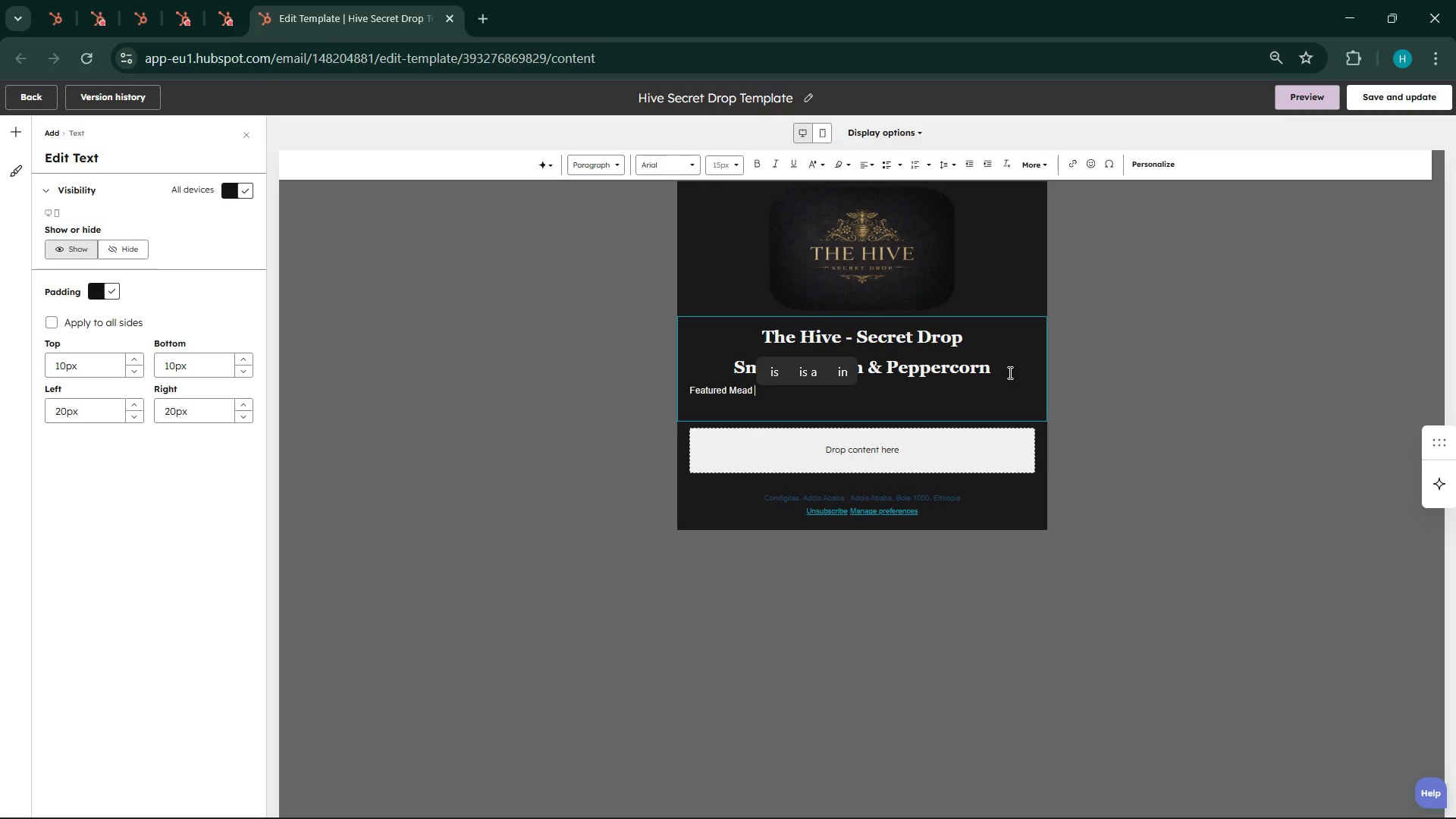 
type(Bottle )
 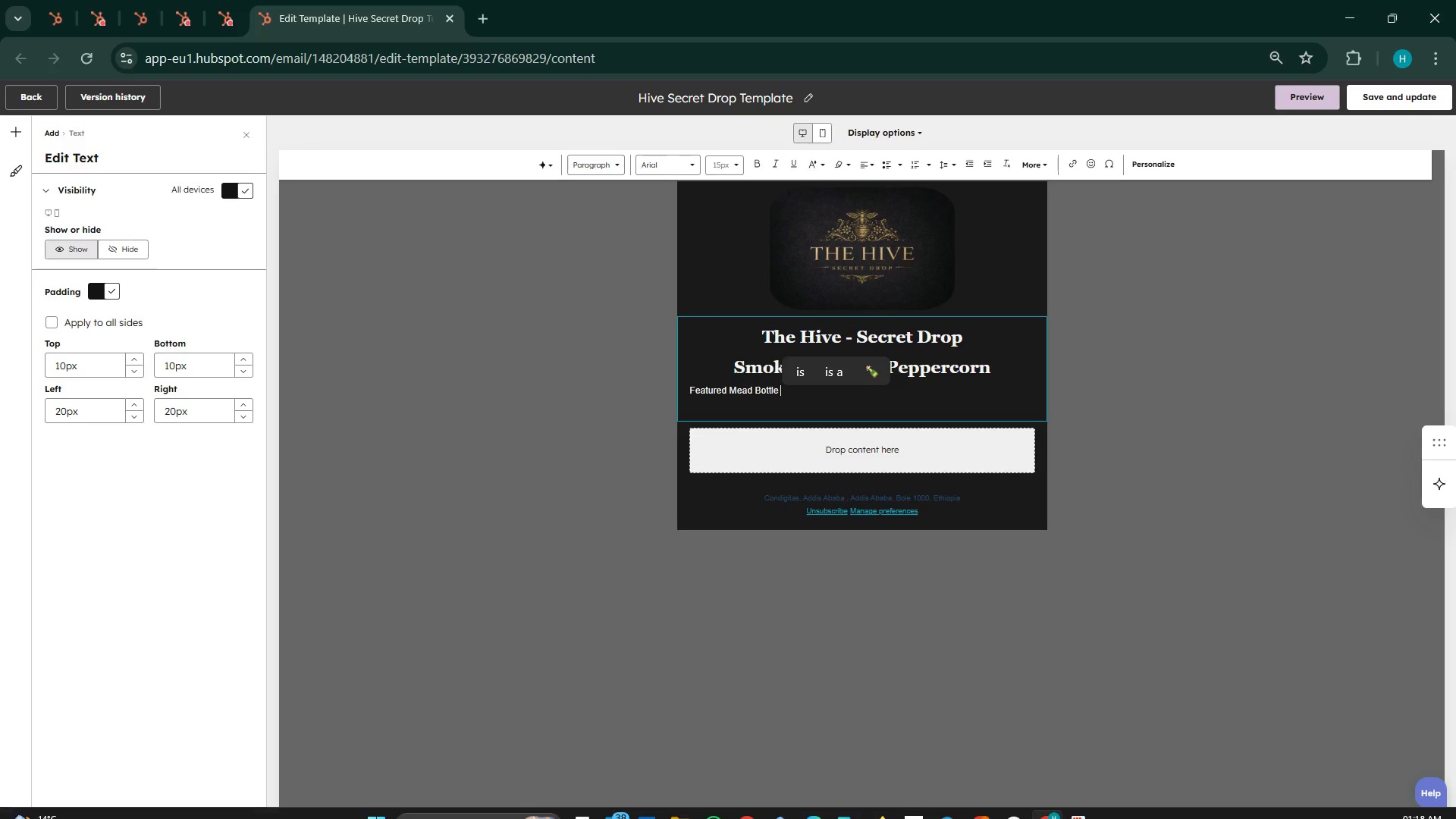 
left_click([852, 797])
 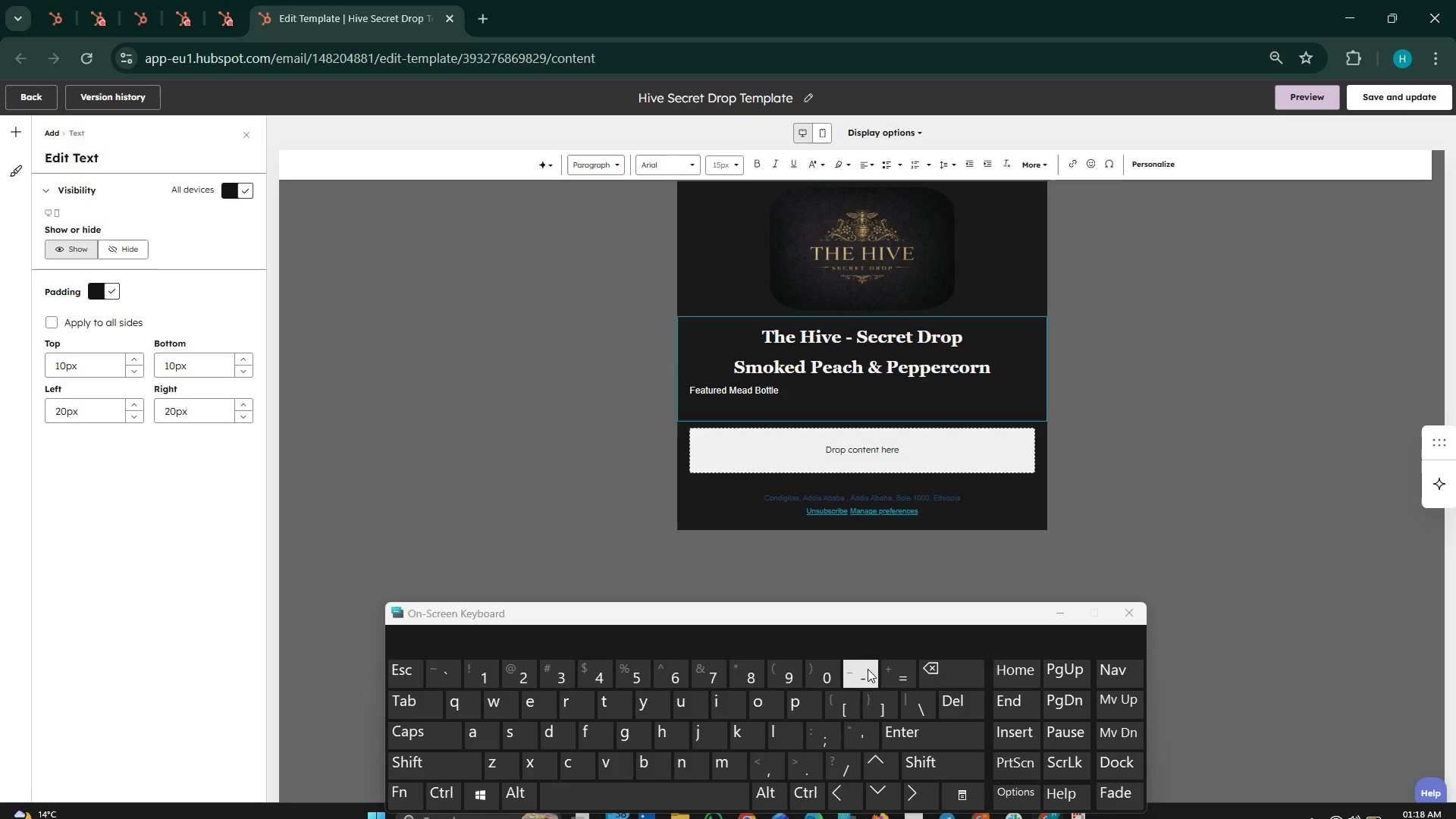 
key(Minus)
 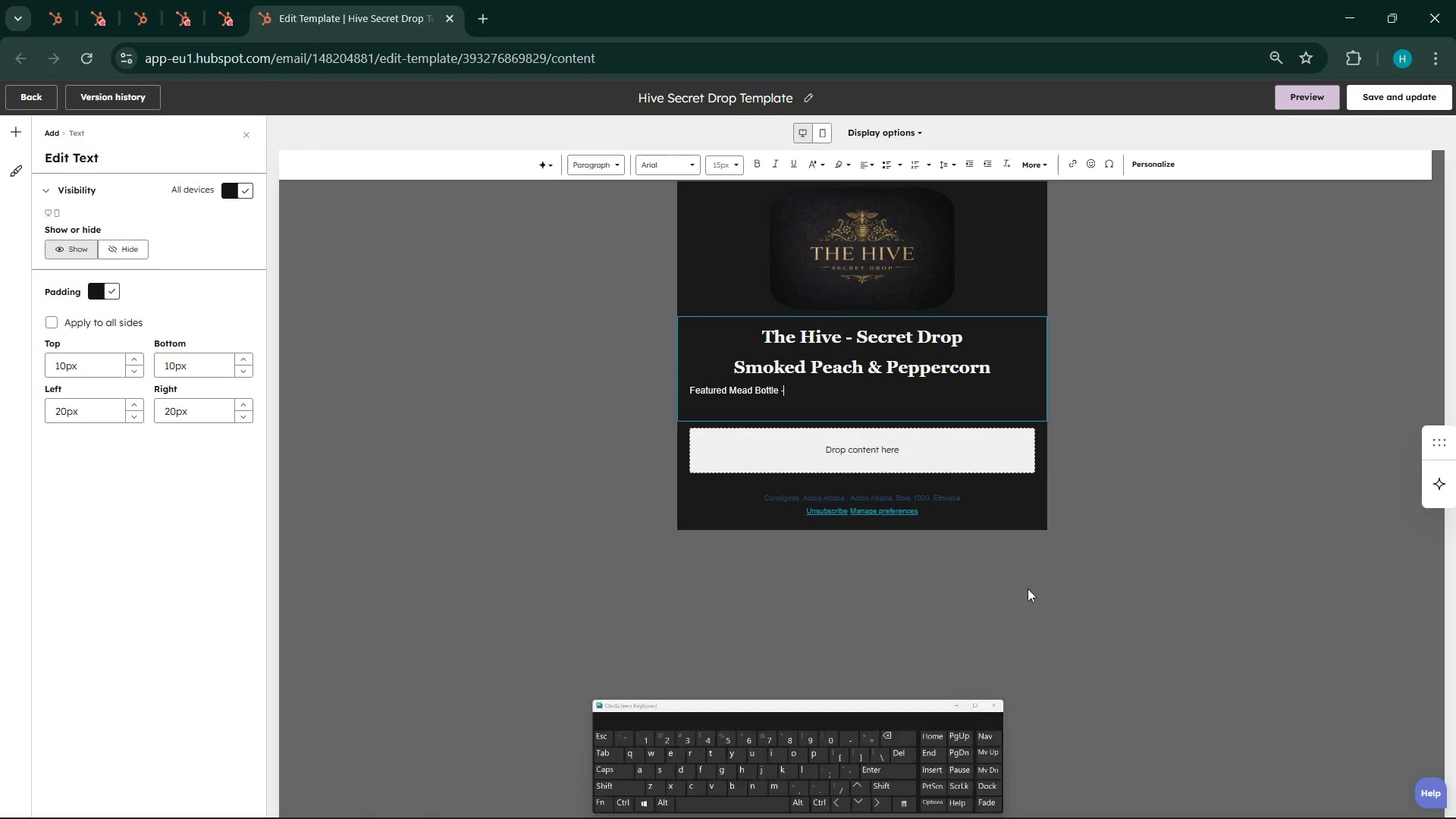 
right_click([973, 485])
 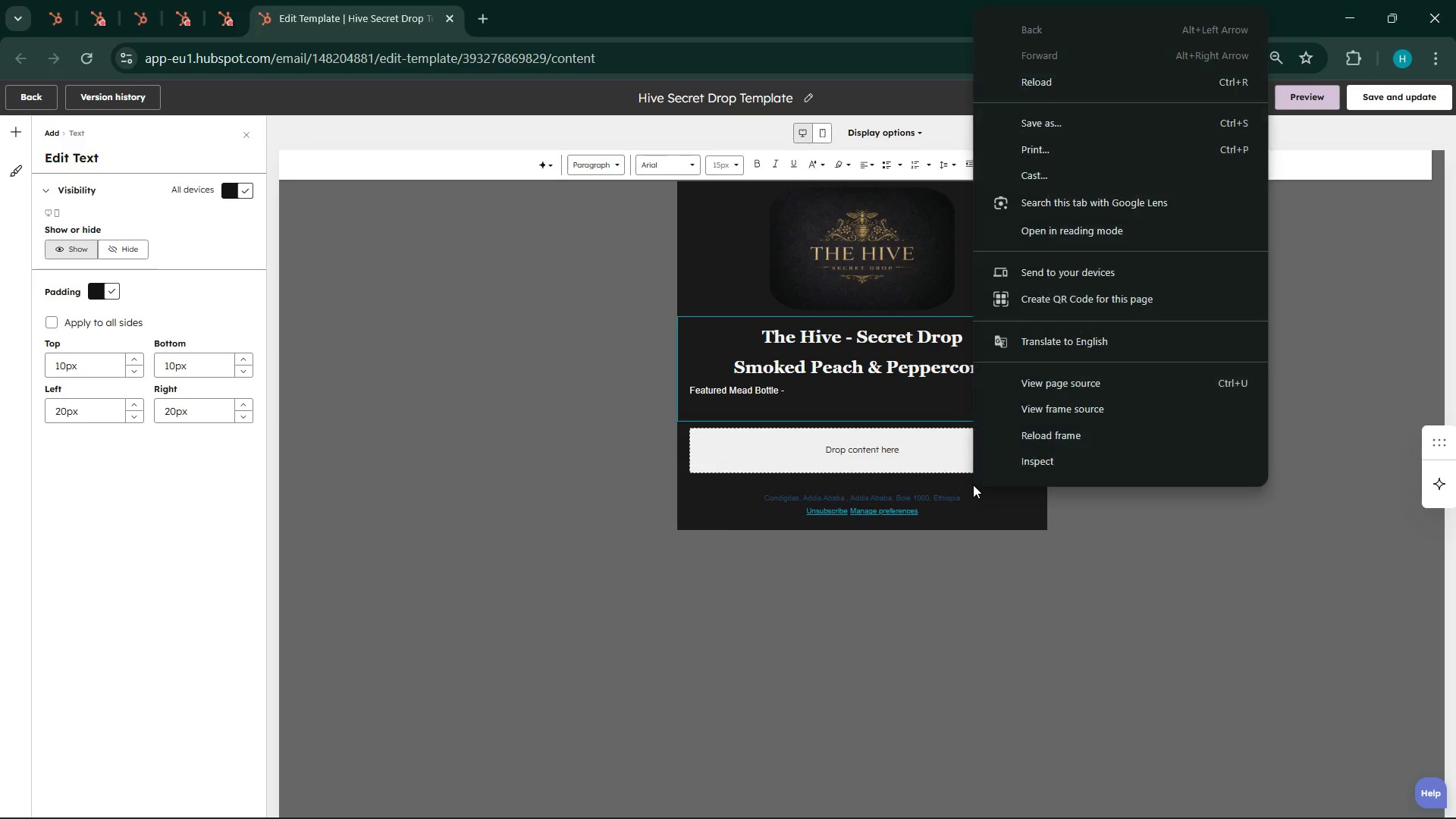 
key(Space)
 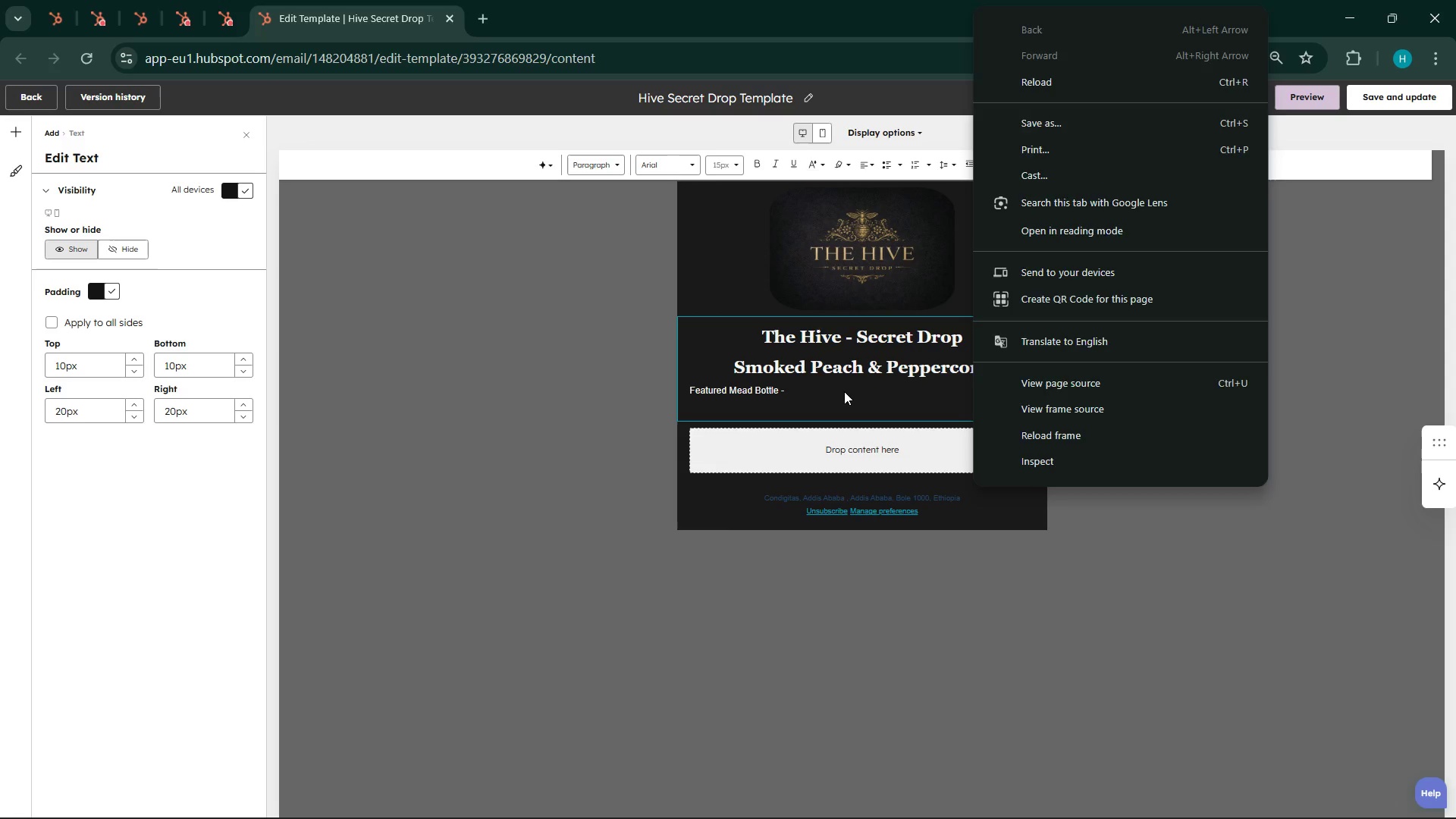 
left_click([843, 390])
 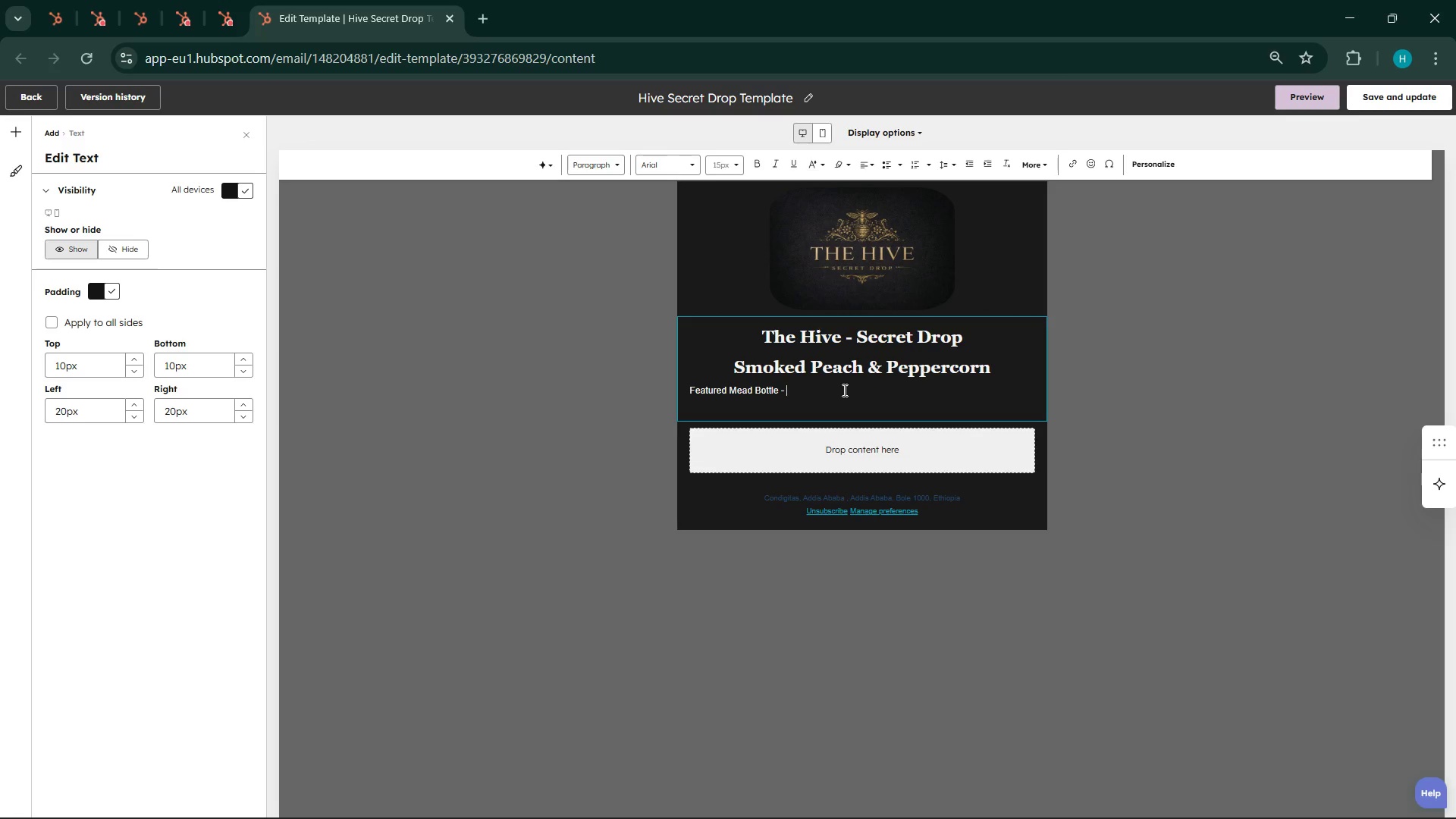 
type( Secret Drop Real)
key(Backspace)
key(Backspace)
key(Backspace)
type(elease )
 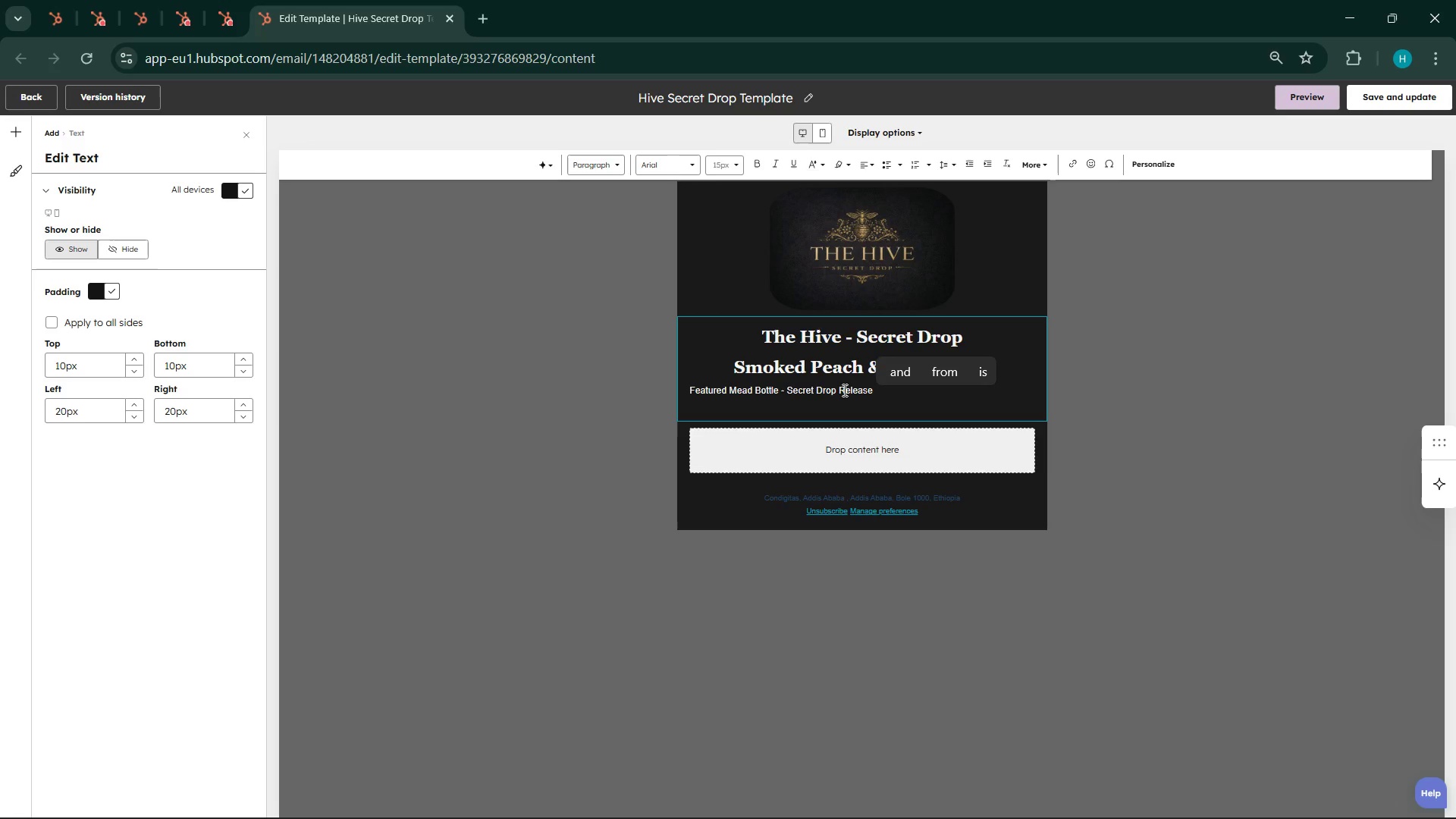 
double_click([843, 390])
 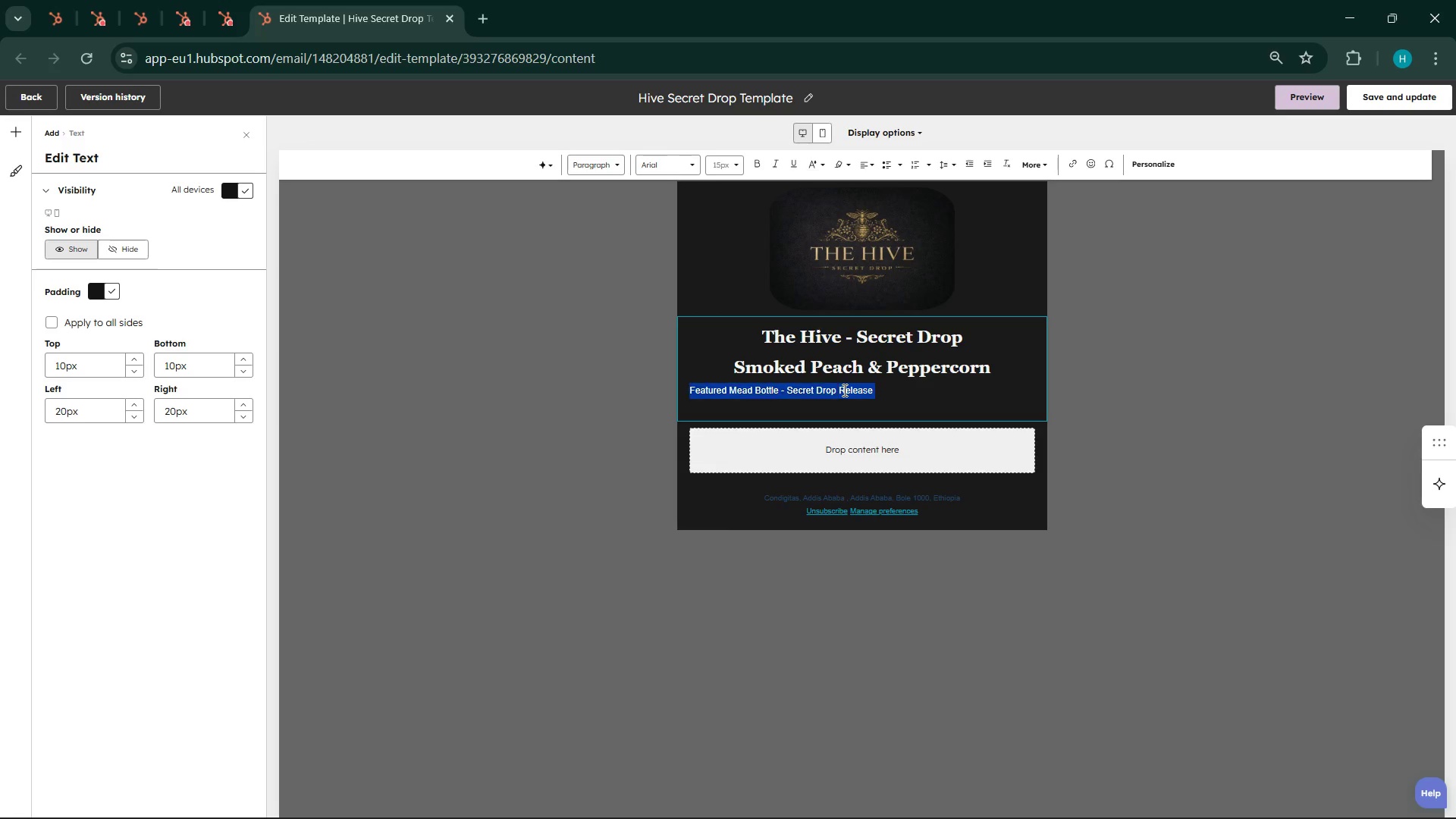 
triple_click([843, 390])
 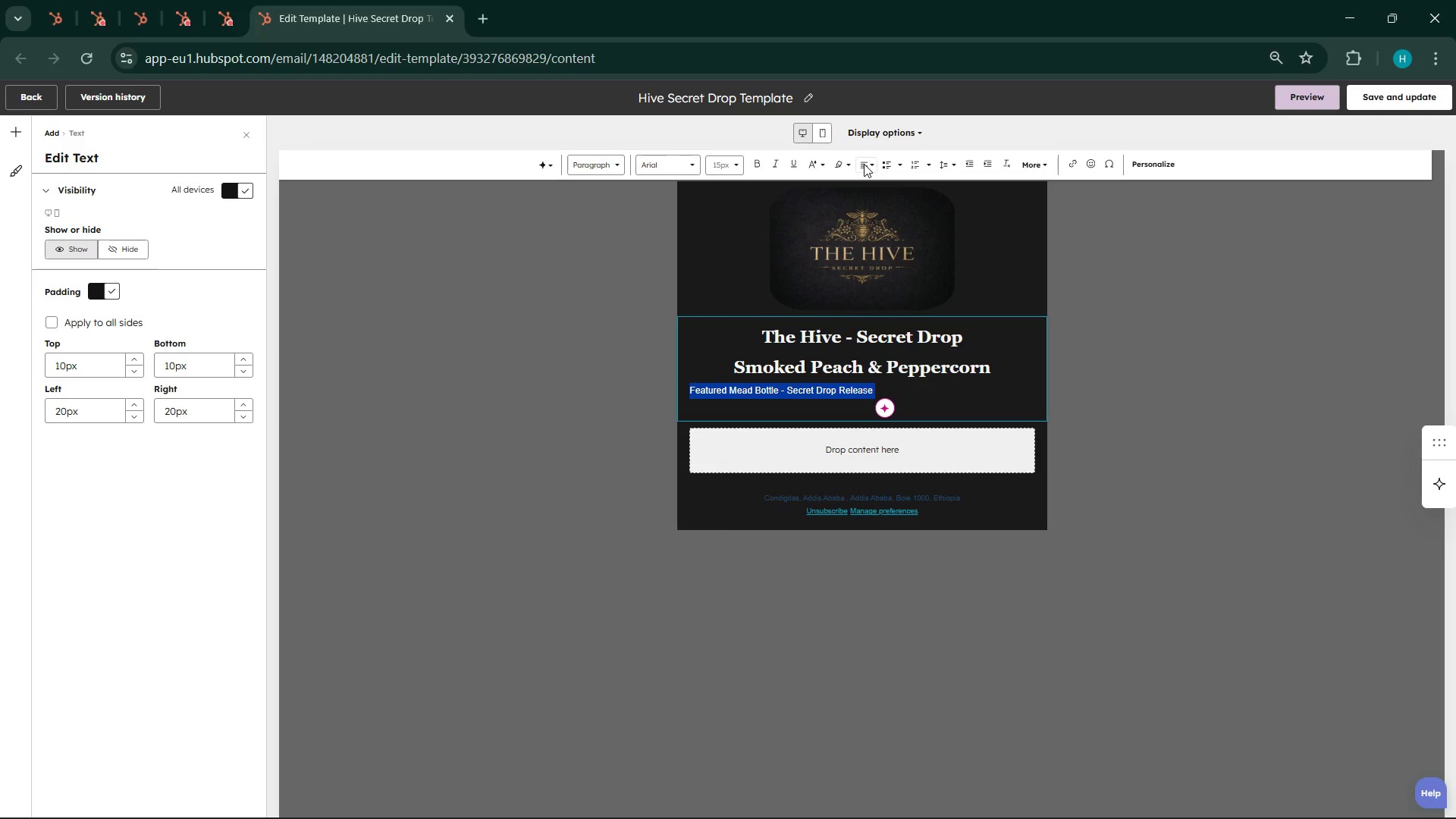 
left_click([883, 165])
 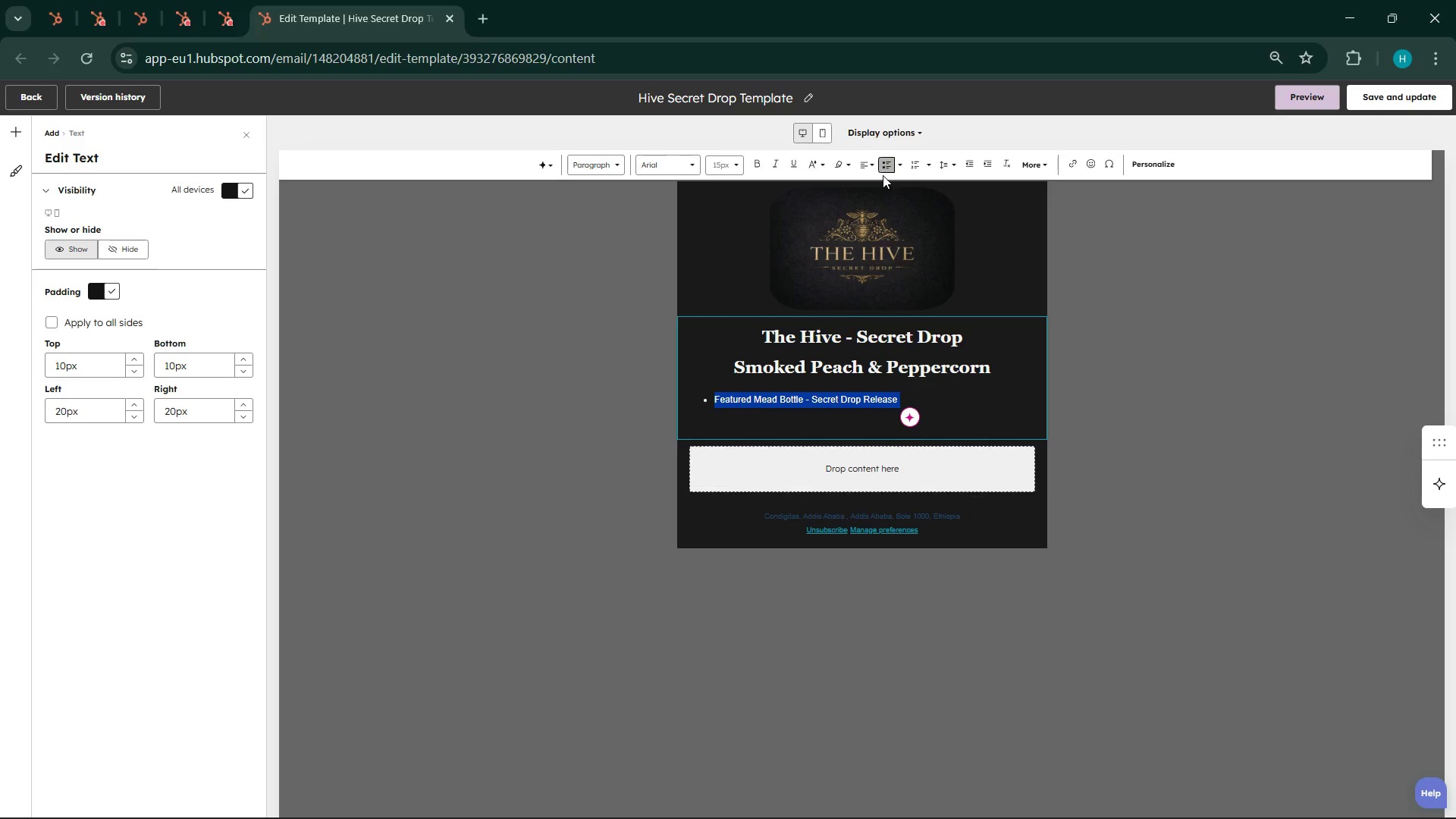 
left_click([883, 174])
 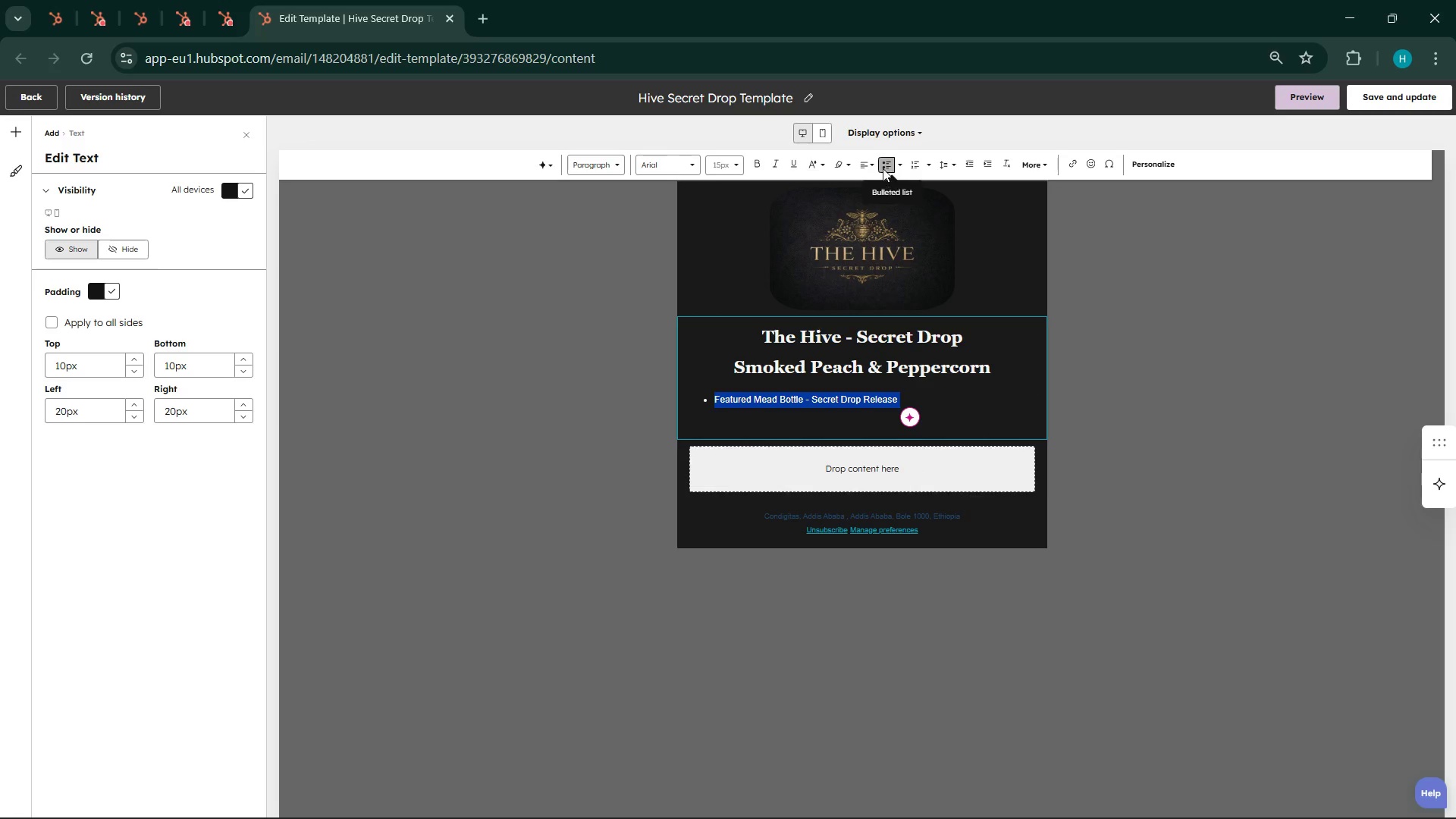 
left_click([883, 168])
 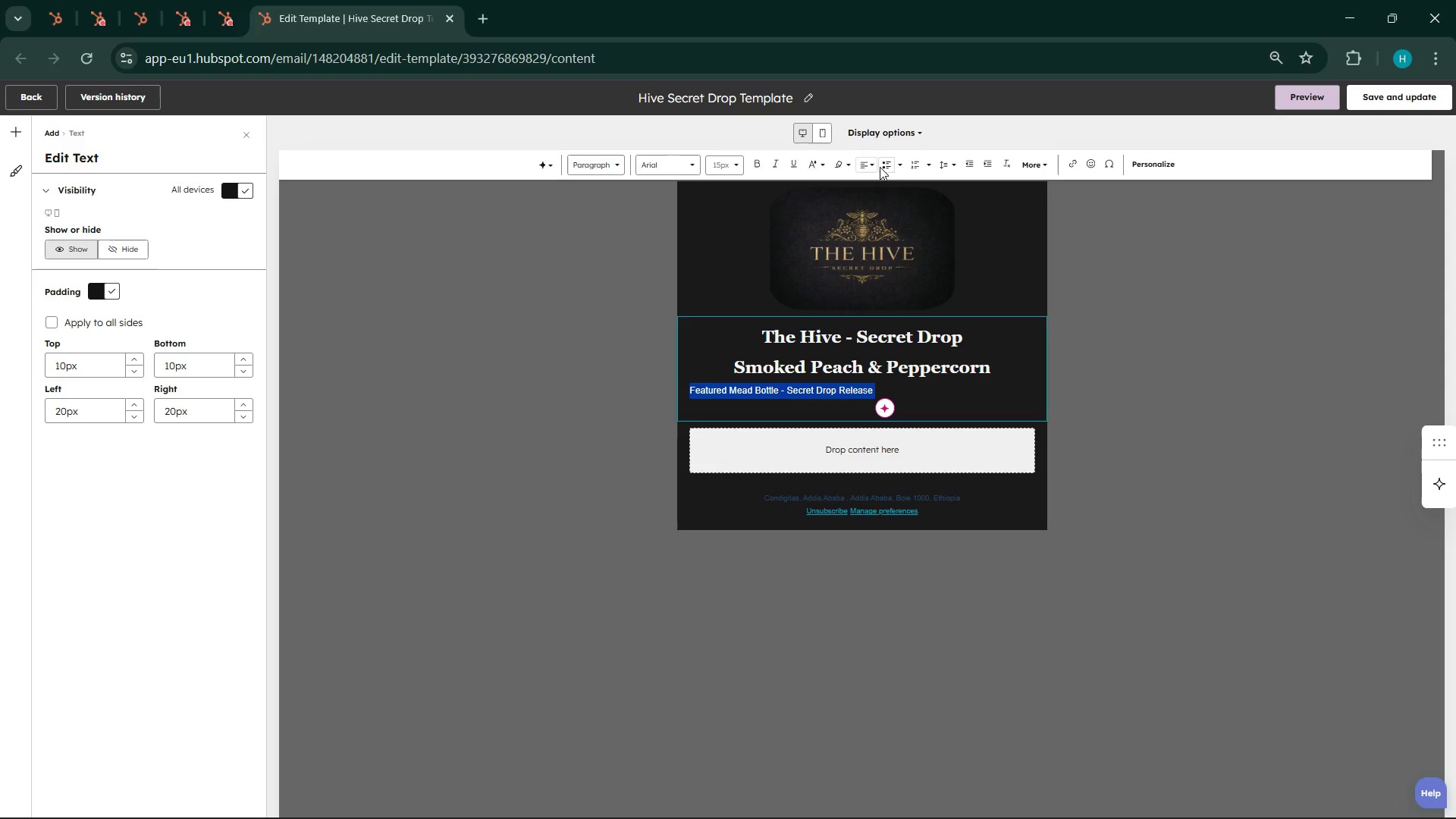 
left_click([871, 159])
 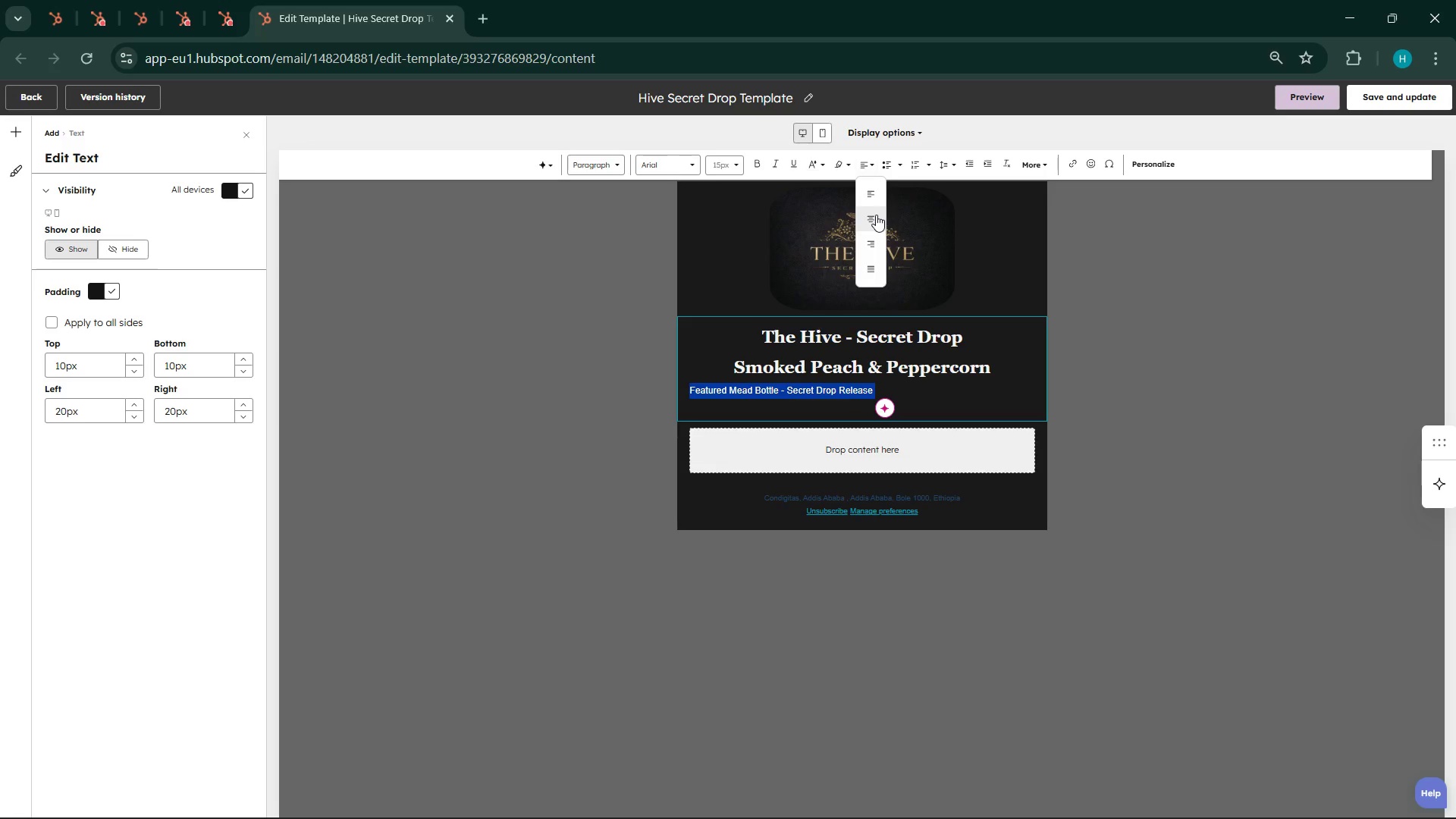 
left_click([874, 215])
 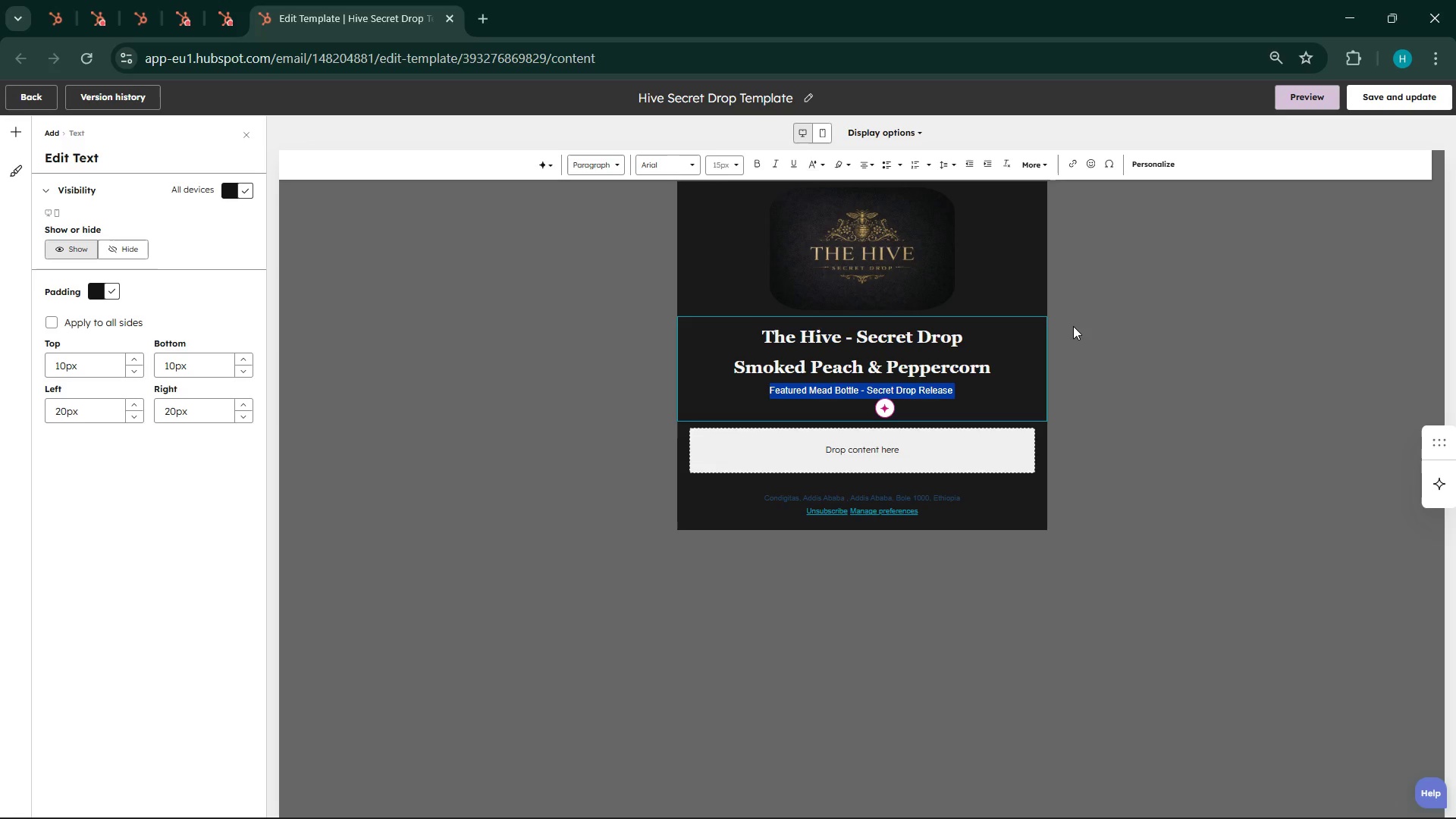 
left_click([1073, 326])
 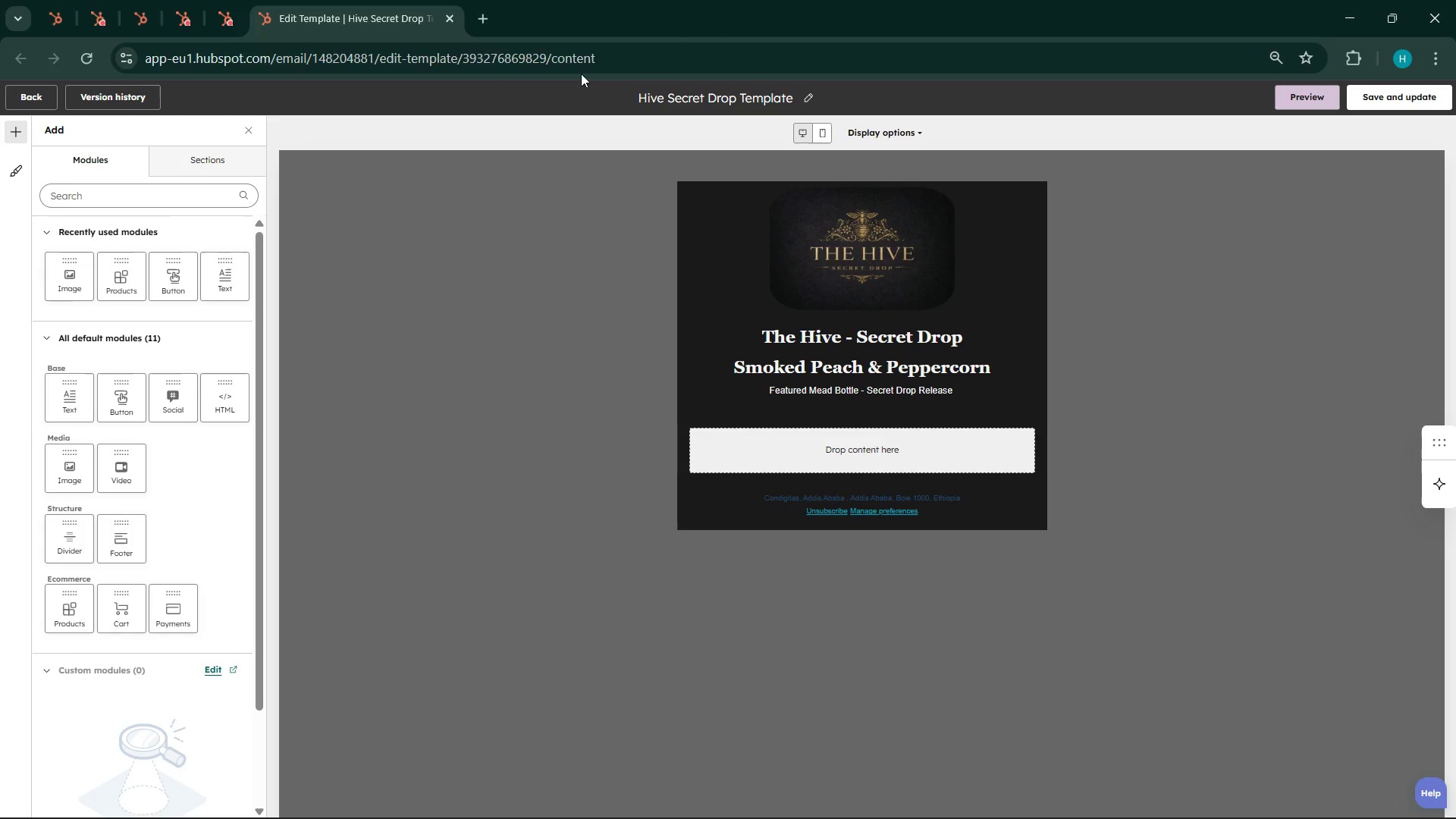 
wait(30.38)
 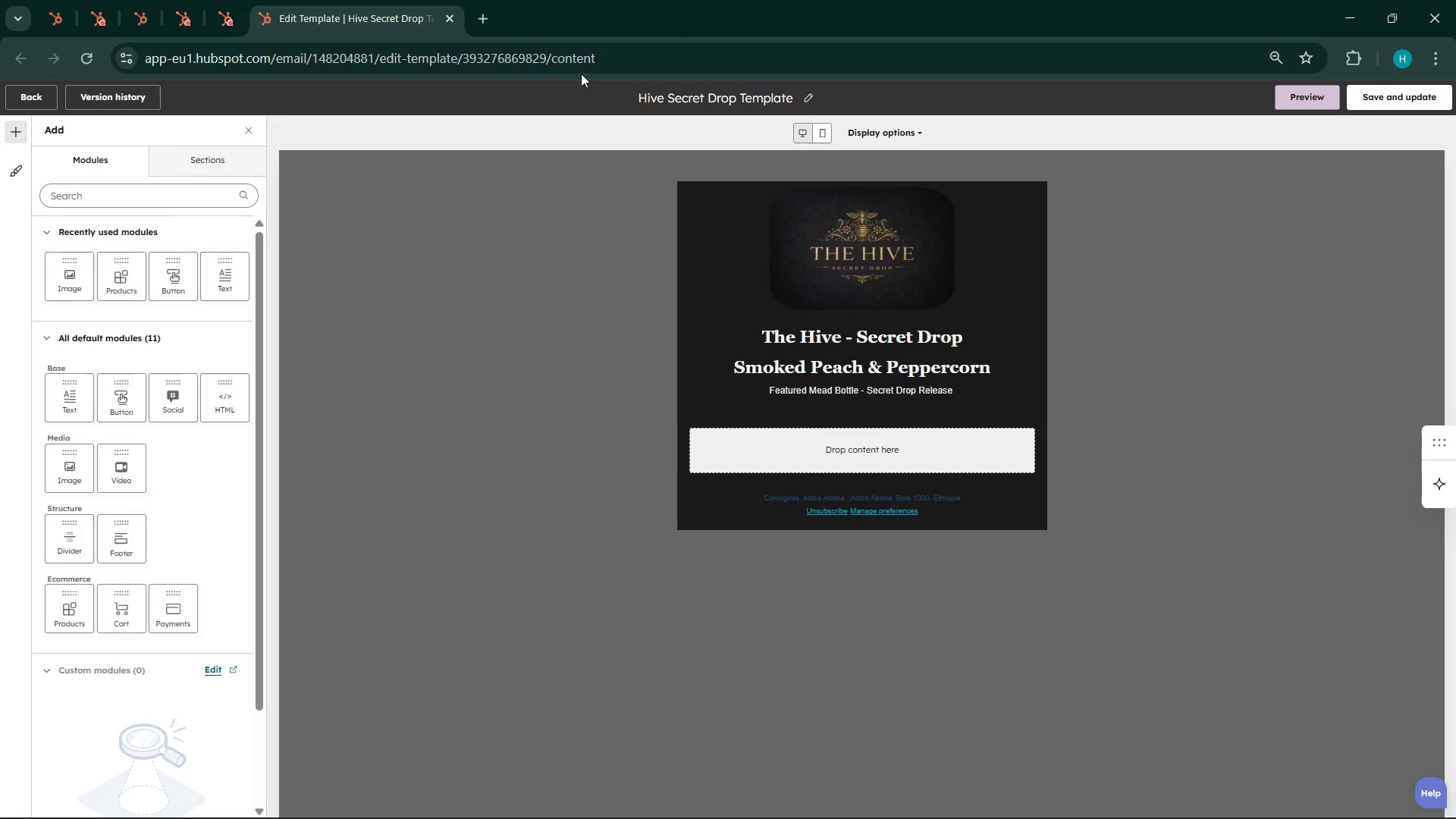 
left_click([172, 159])
 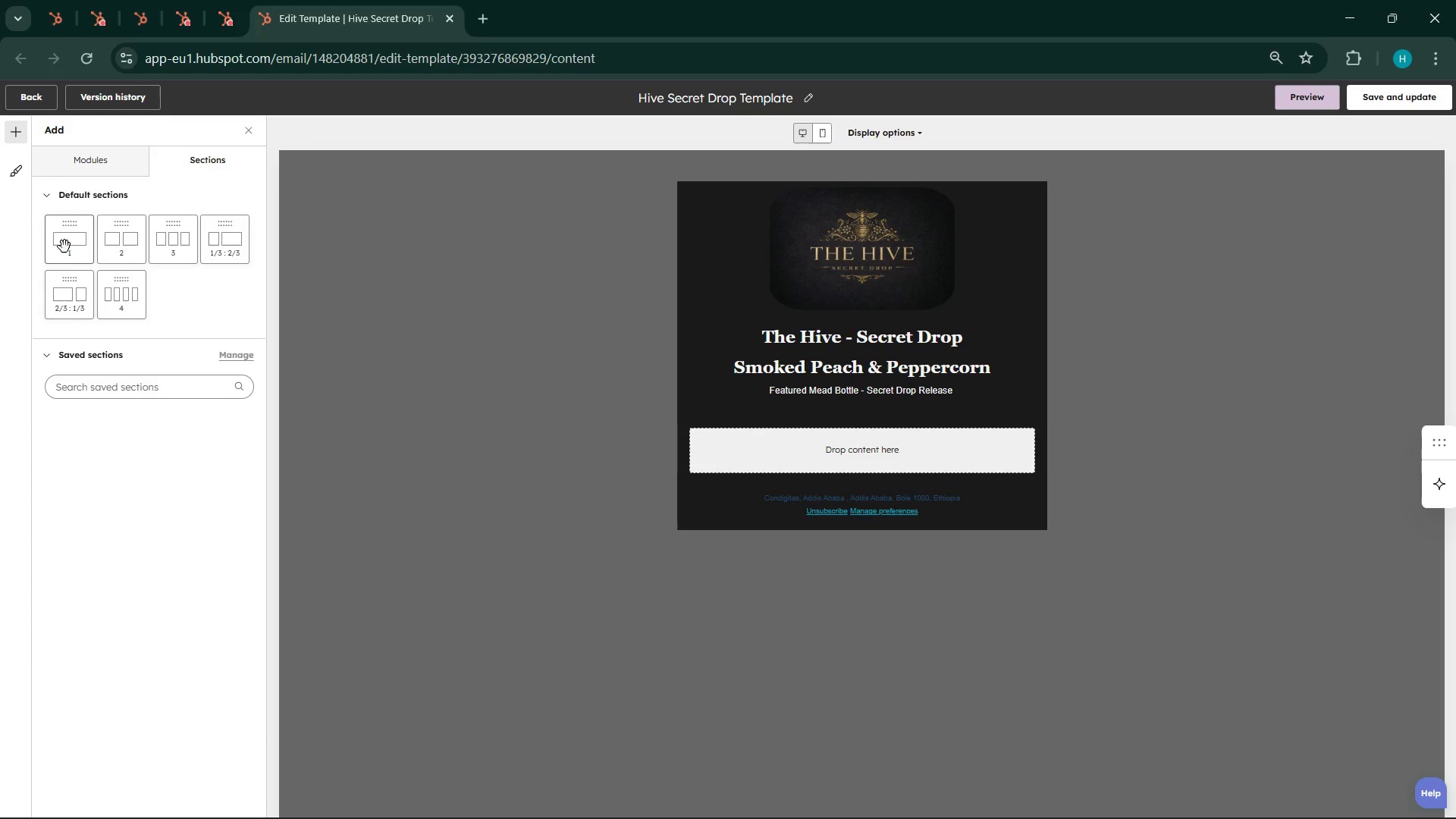 
left_click_drag(start_coordinate=[68, 246], to_coordinate=[852, 412])
 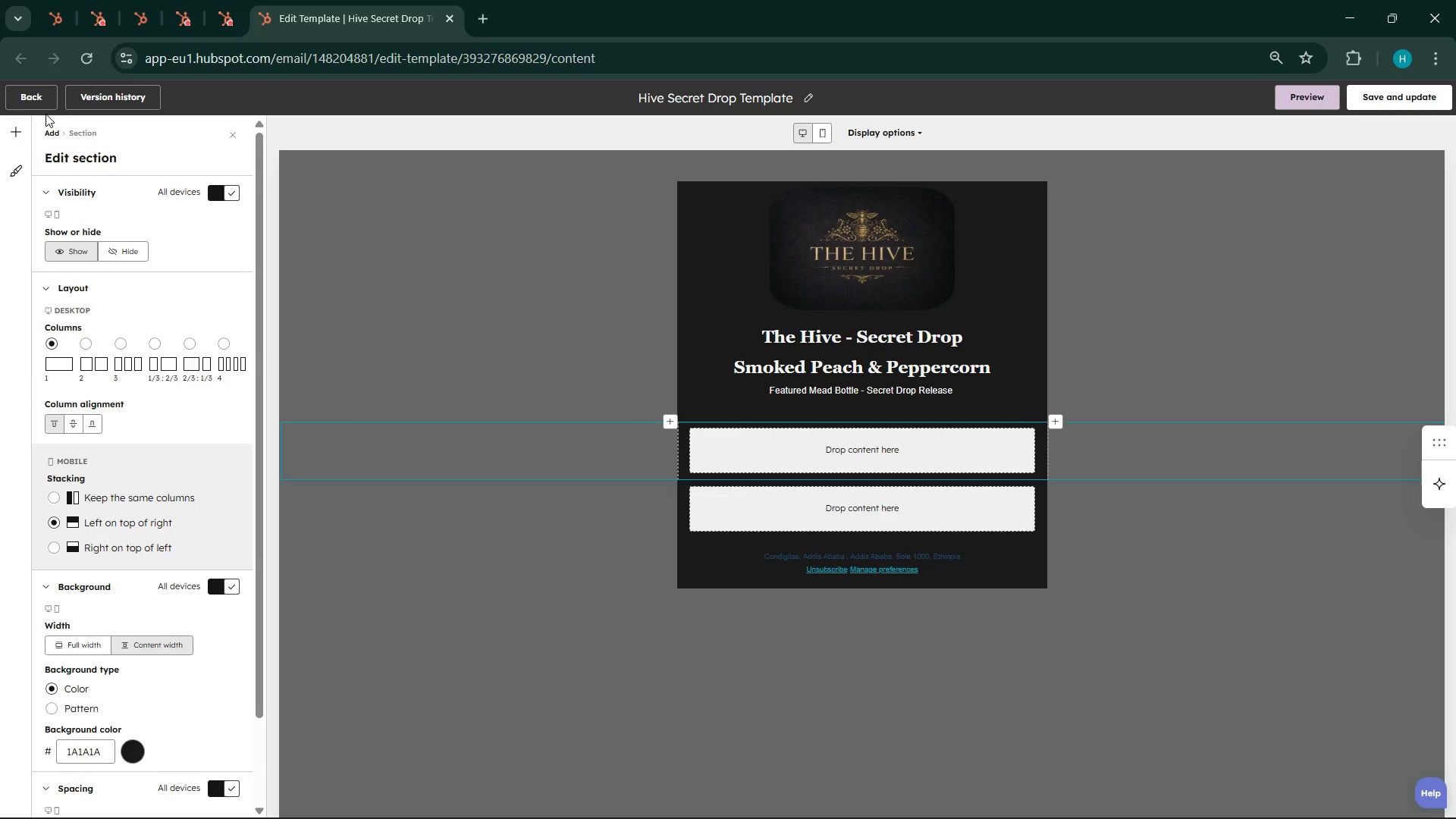 
scroll: coordinate [144, 388], scroll_direction: down, amount: 2.0
 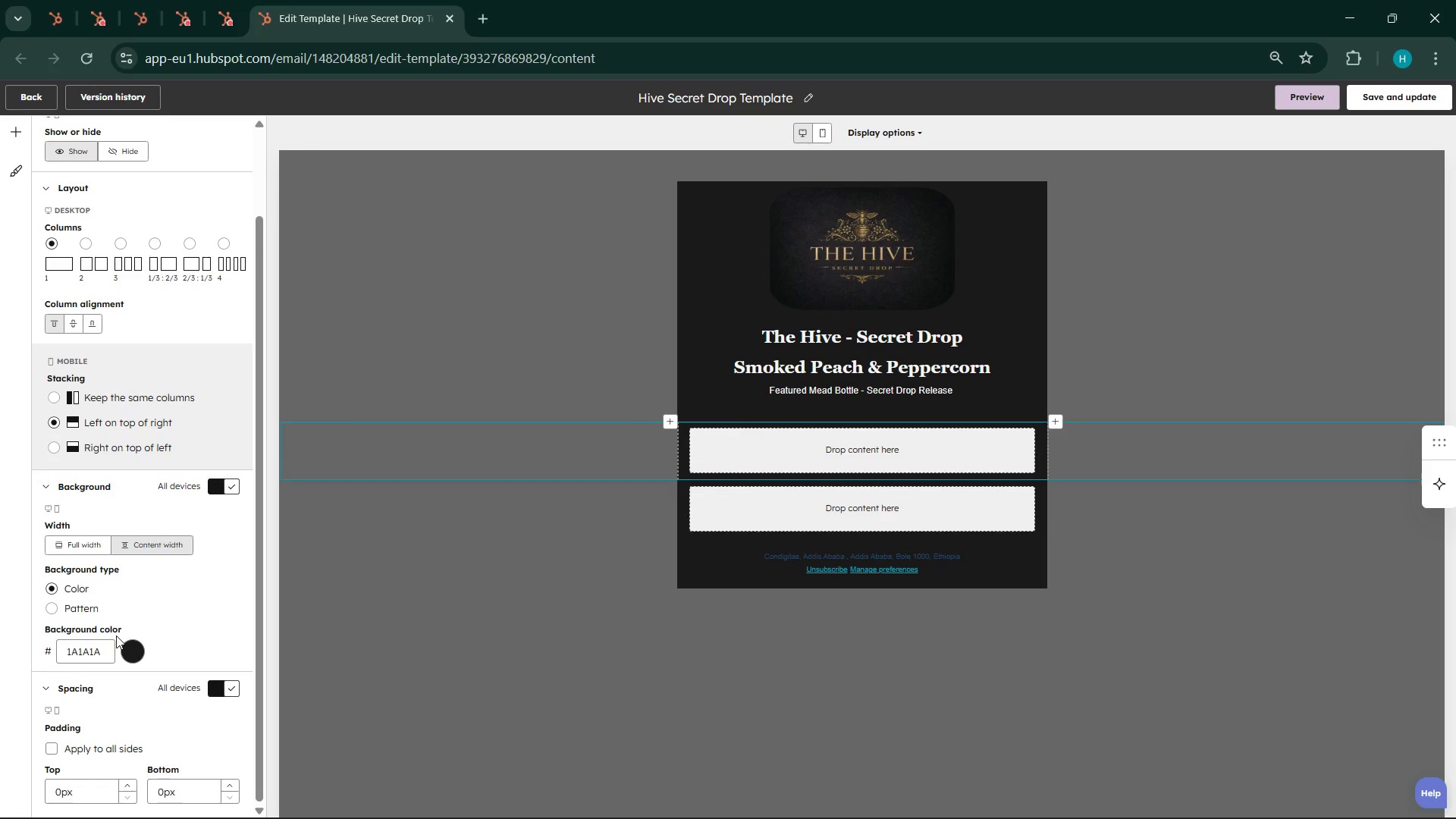 
scroll: coordinate [109, 498], scroll_direction: up, amount: 7.0
 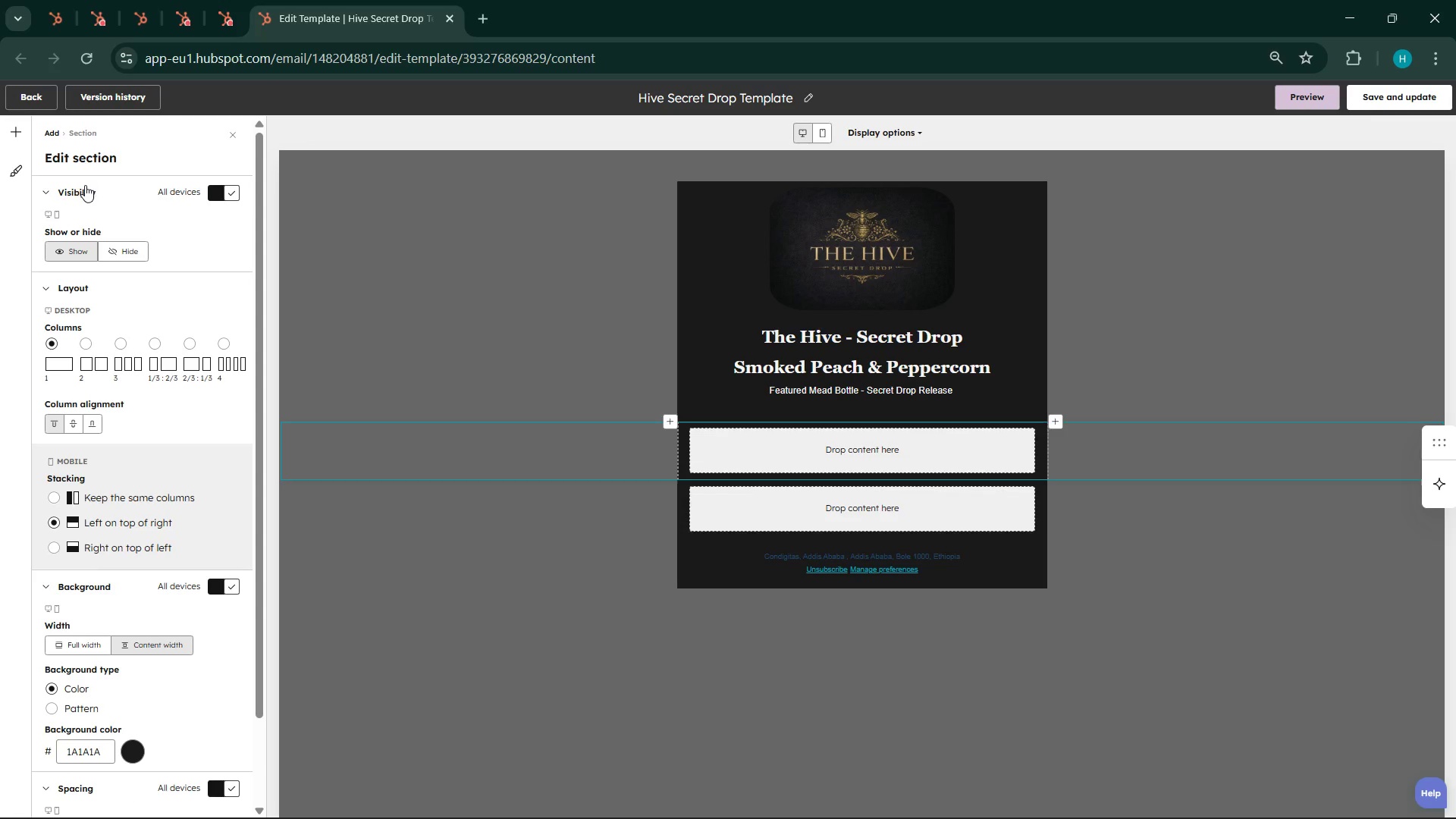 
left_click([14, 134])
 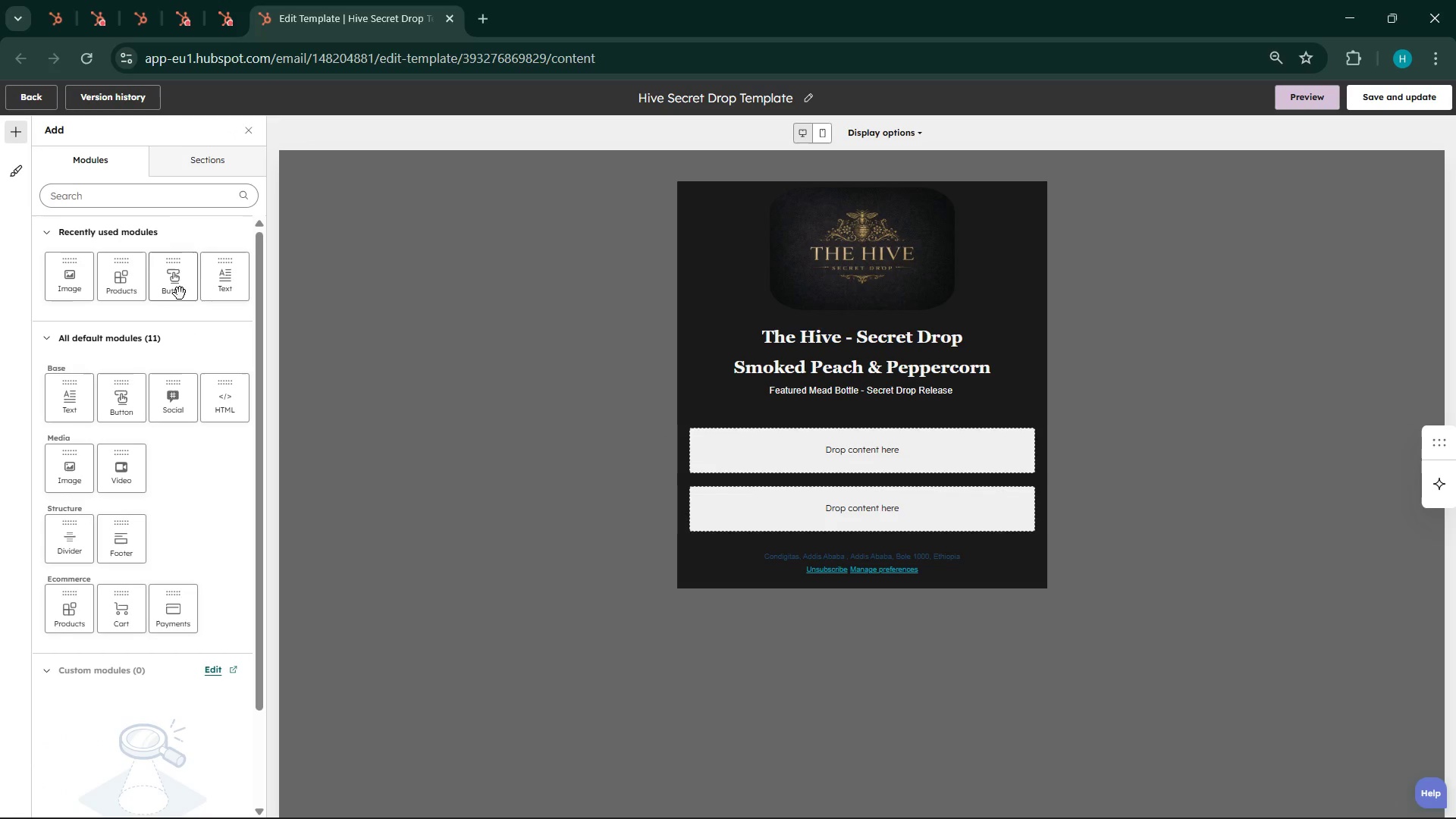 
left_click_drag(start_coordinate=[212, 279], to_coordinate=[871, 436])
 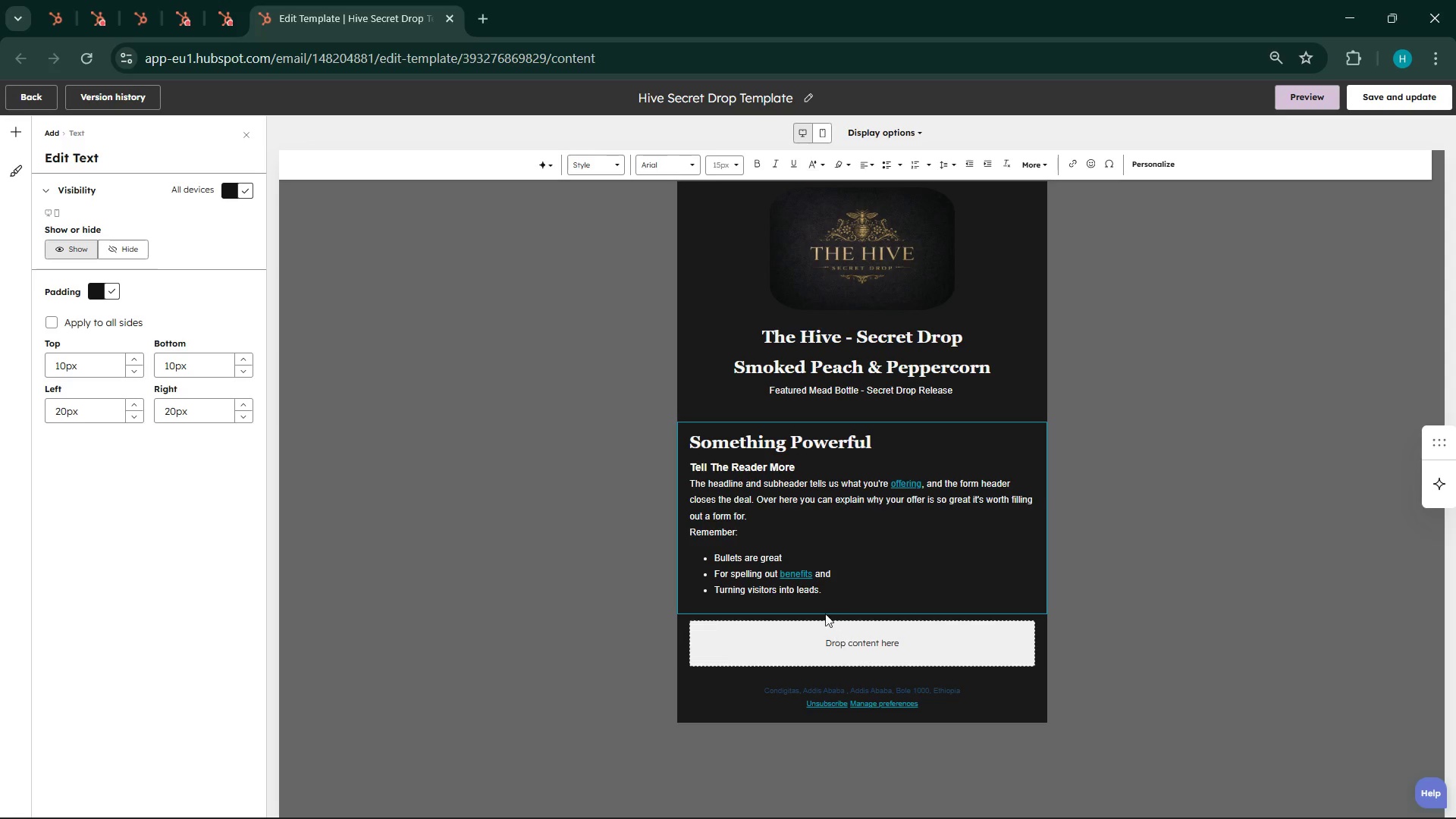 
left_click_drag(start_coordinate=[838, 580], to_coordinate=[720, 472])
 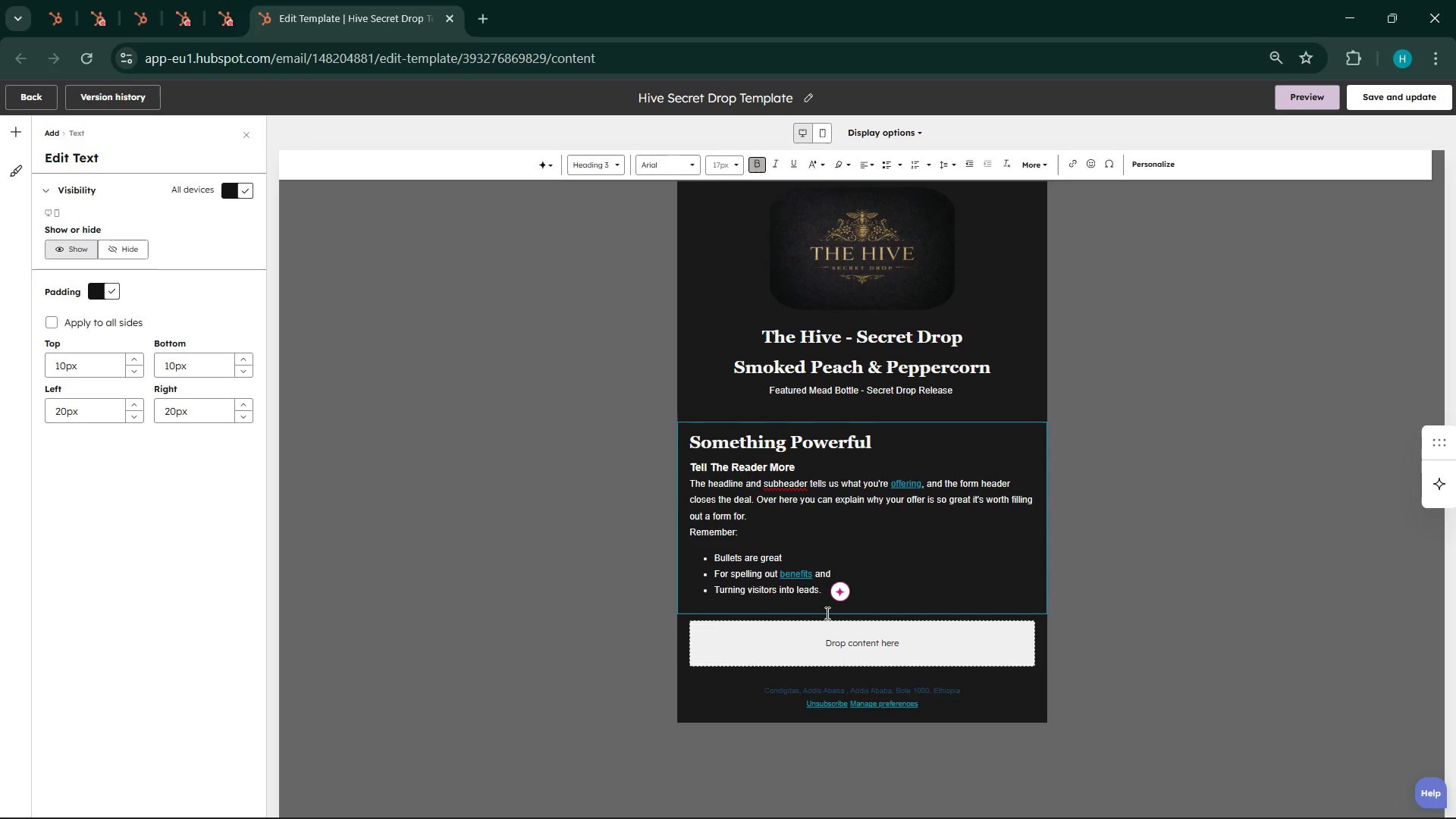 
left_click([826, 613])
 